 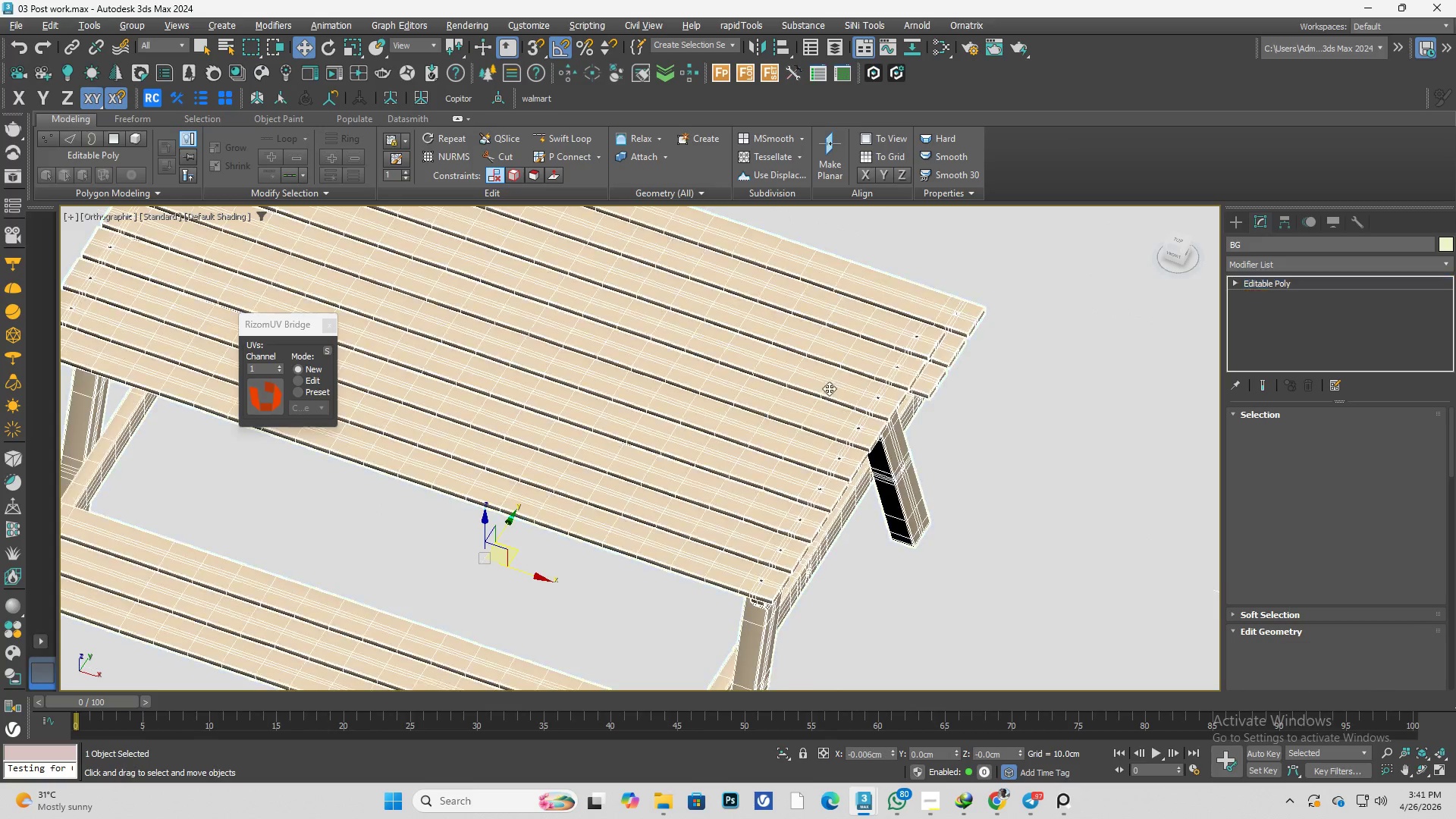 
scroll: coordinate [844, 392], scroll_direction: down, amount: 2.0
 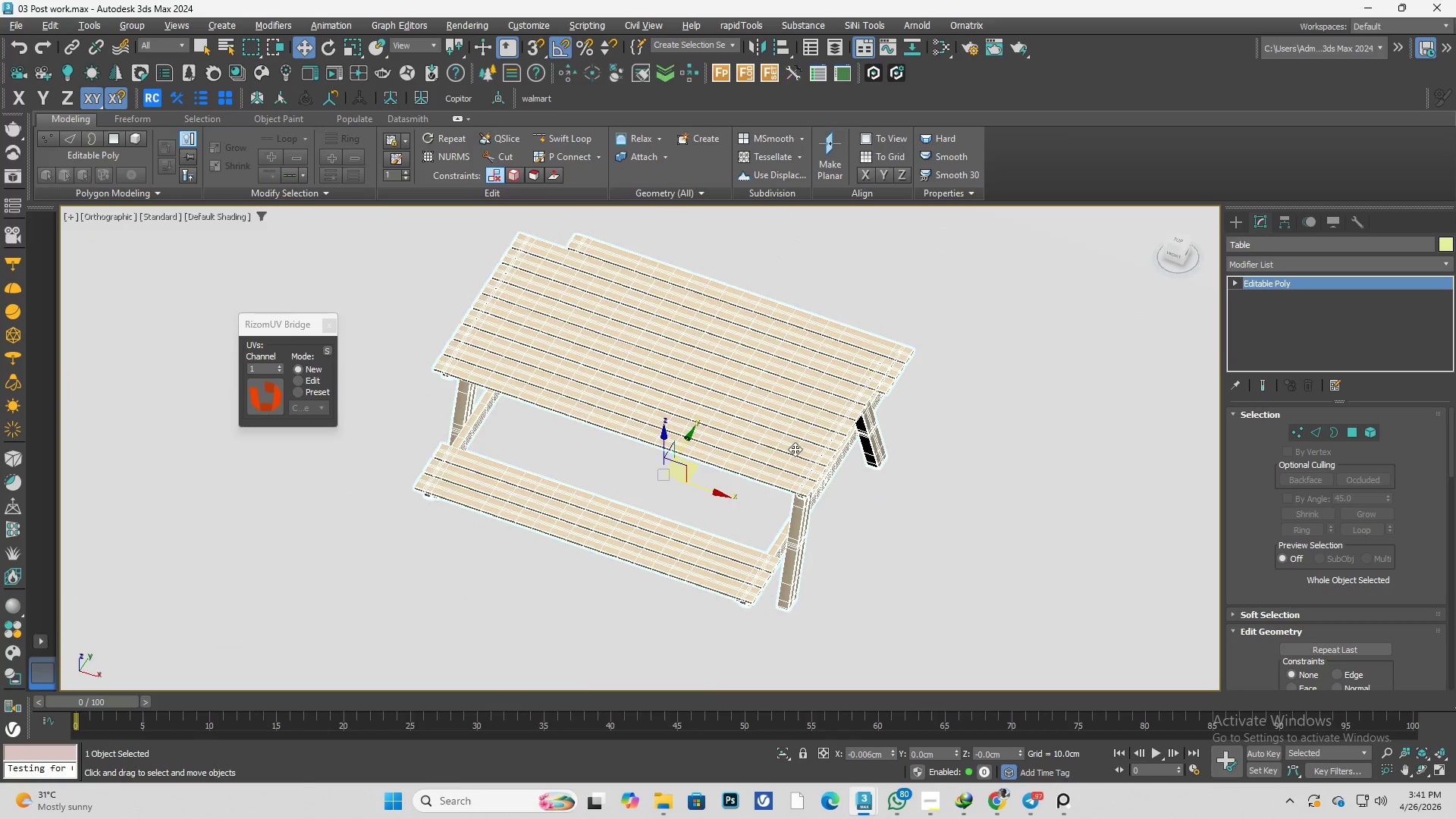 
key(Control+S)
 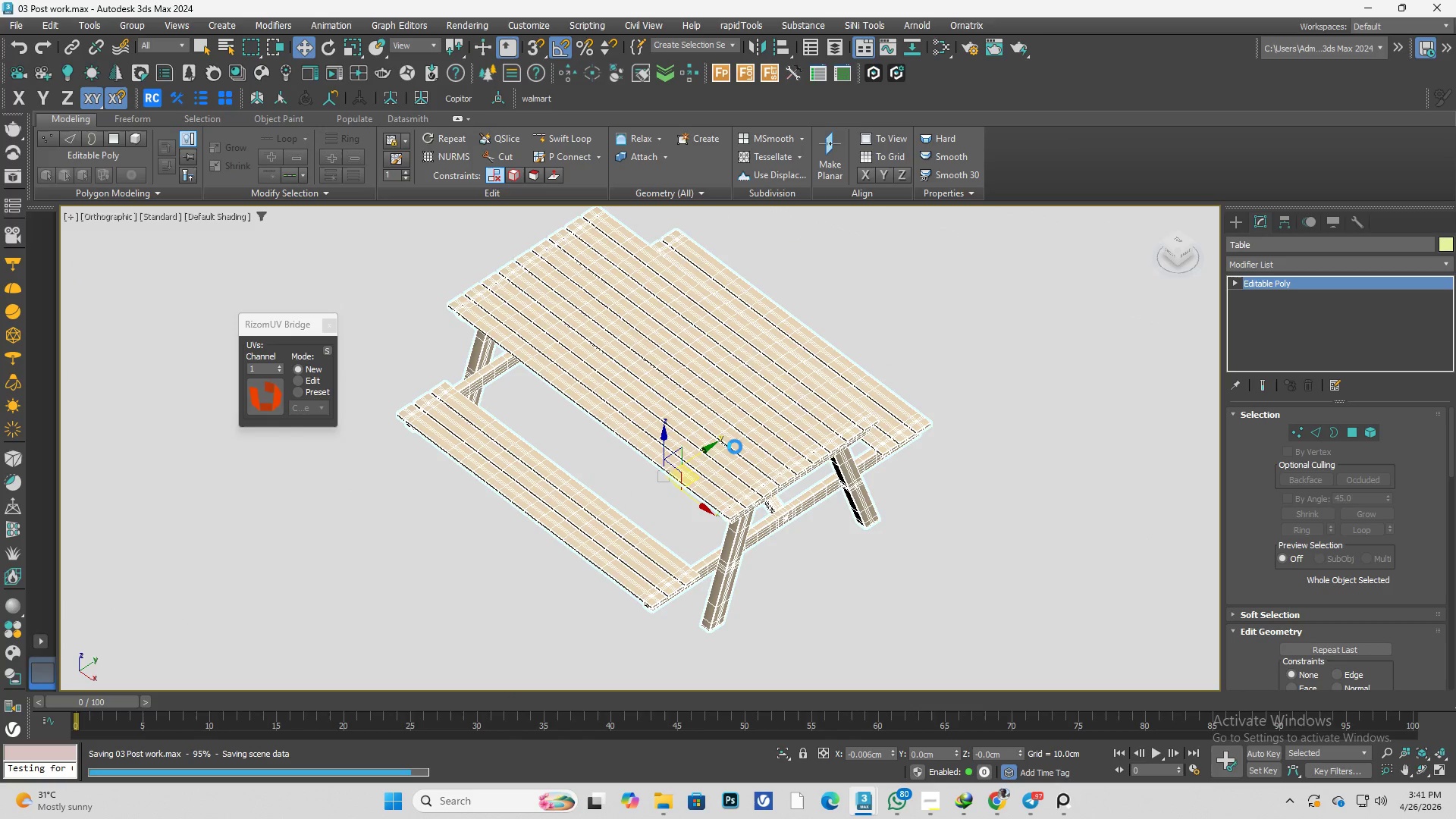 
scroll: coordinate [735, 447], scroll_direction: up, amount: 1.0
 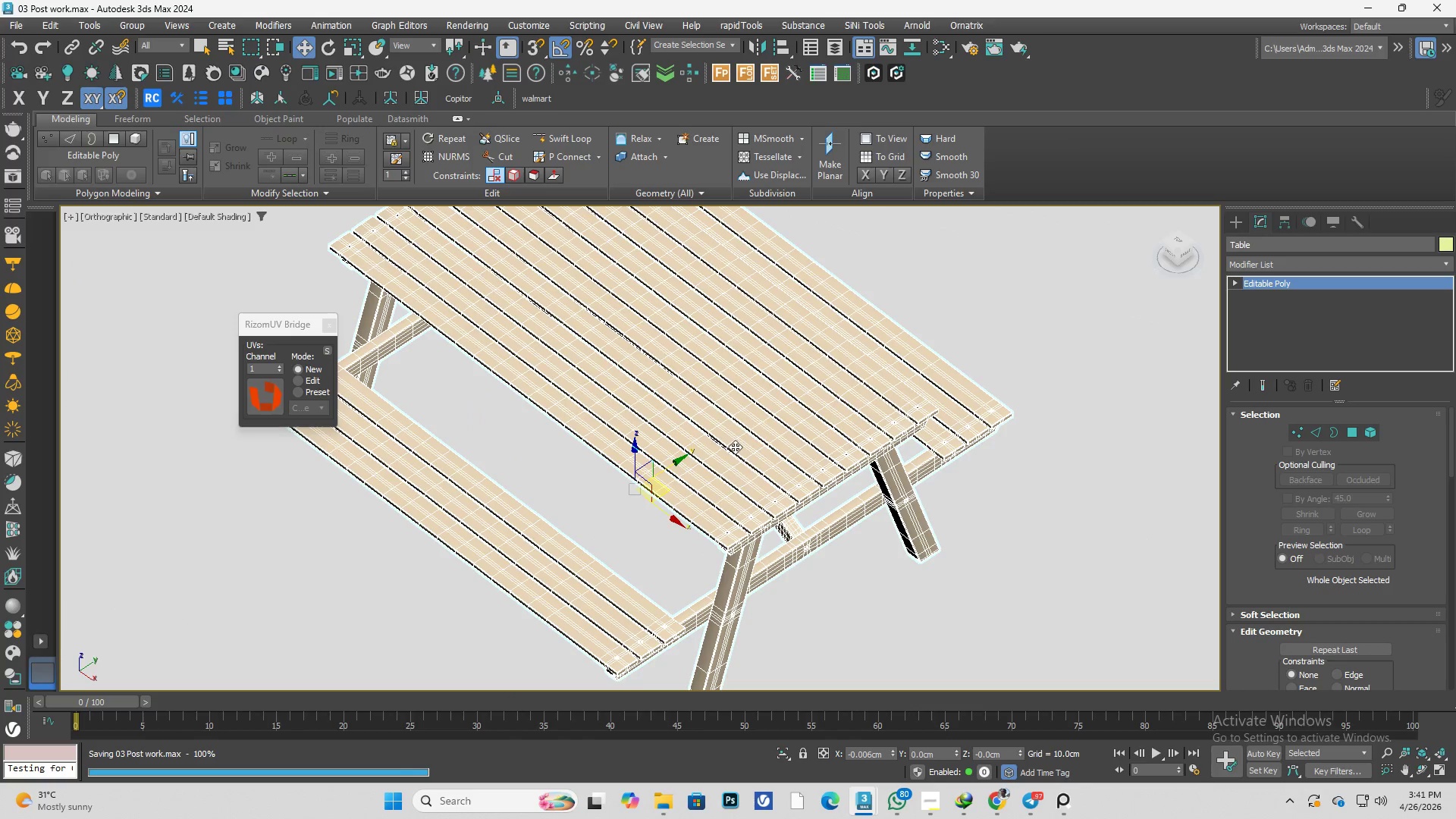 
key(Numpad9)
 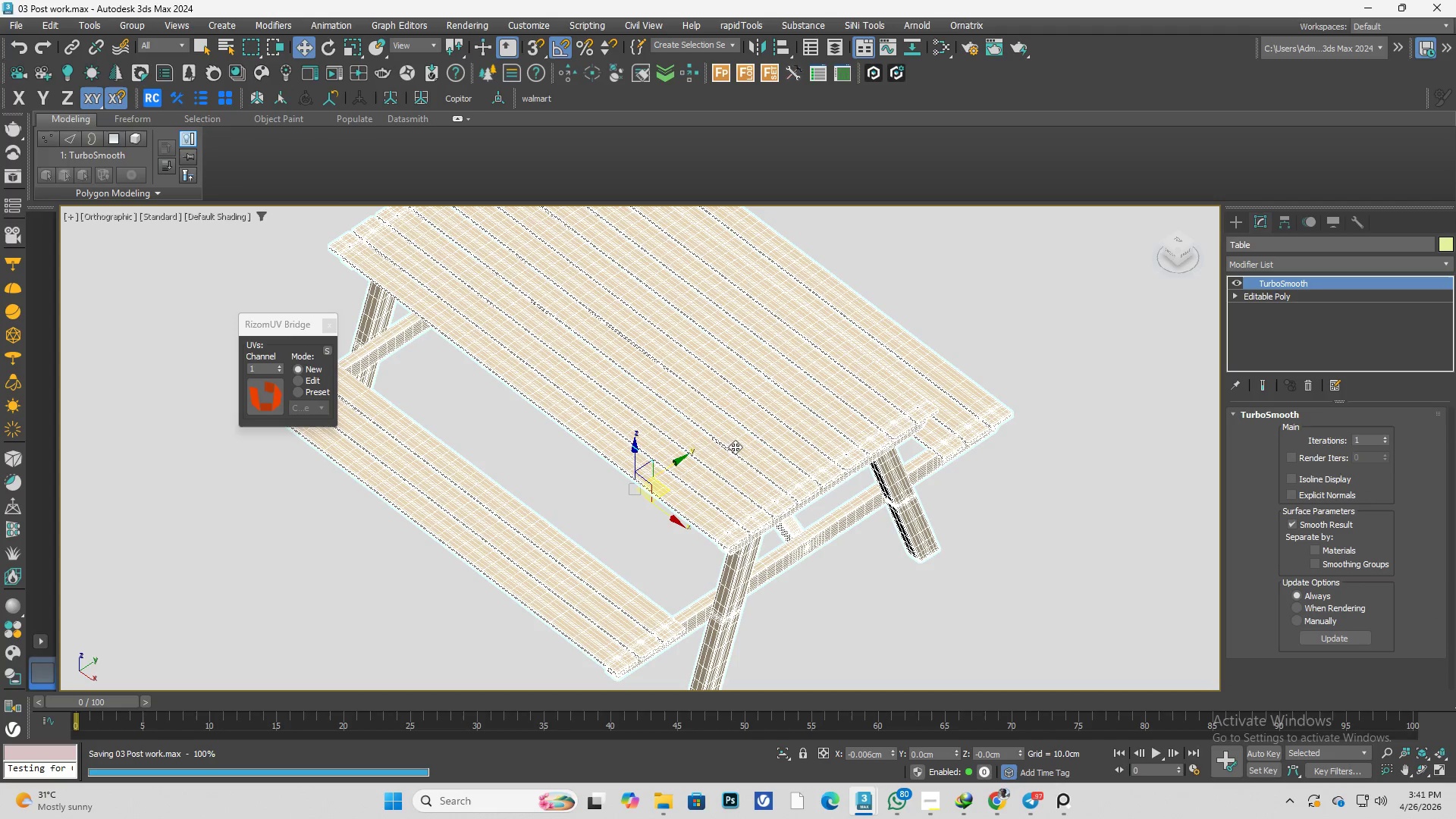 
hold_key(key=AltLeft, duration=0.45)
 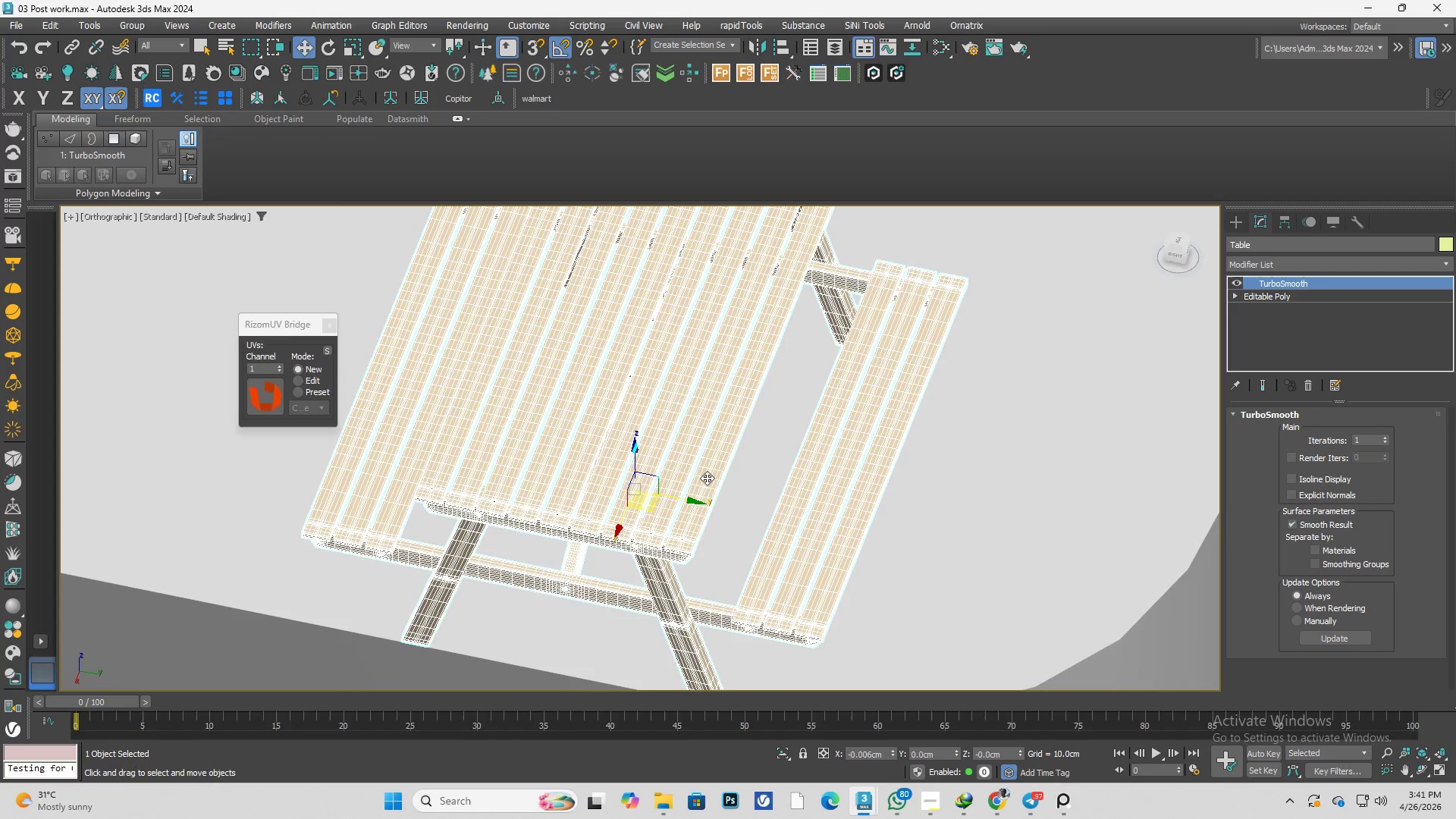 
hold_key(key=AltLeft, duration=0.41)
 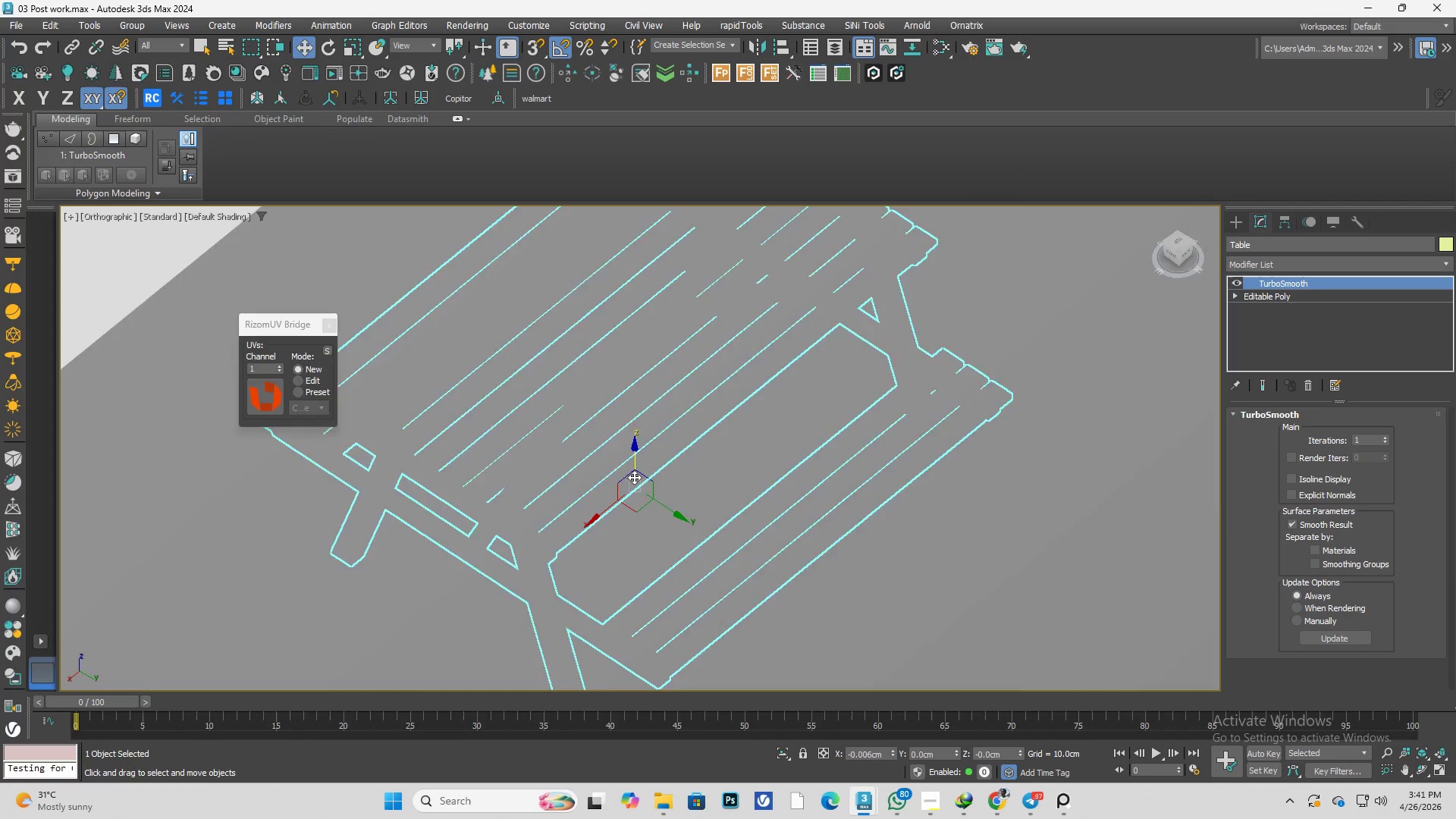 
hold_key(key=AltLeft, duration=0.45)
 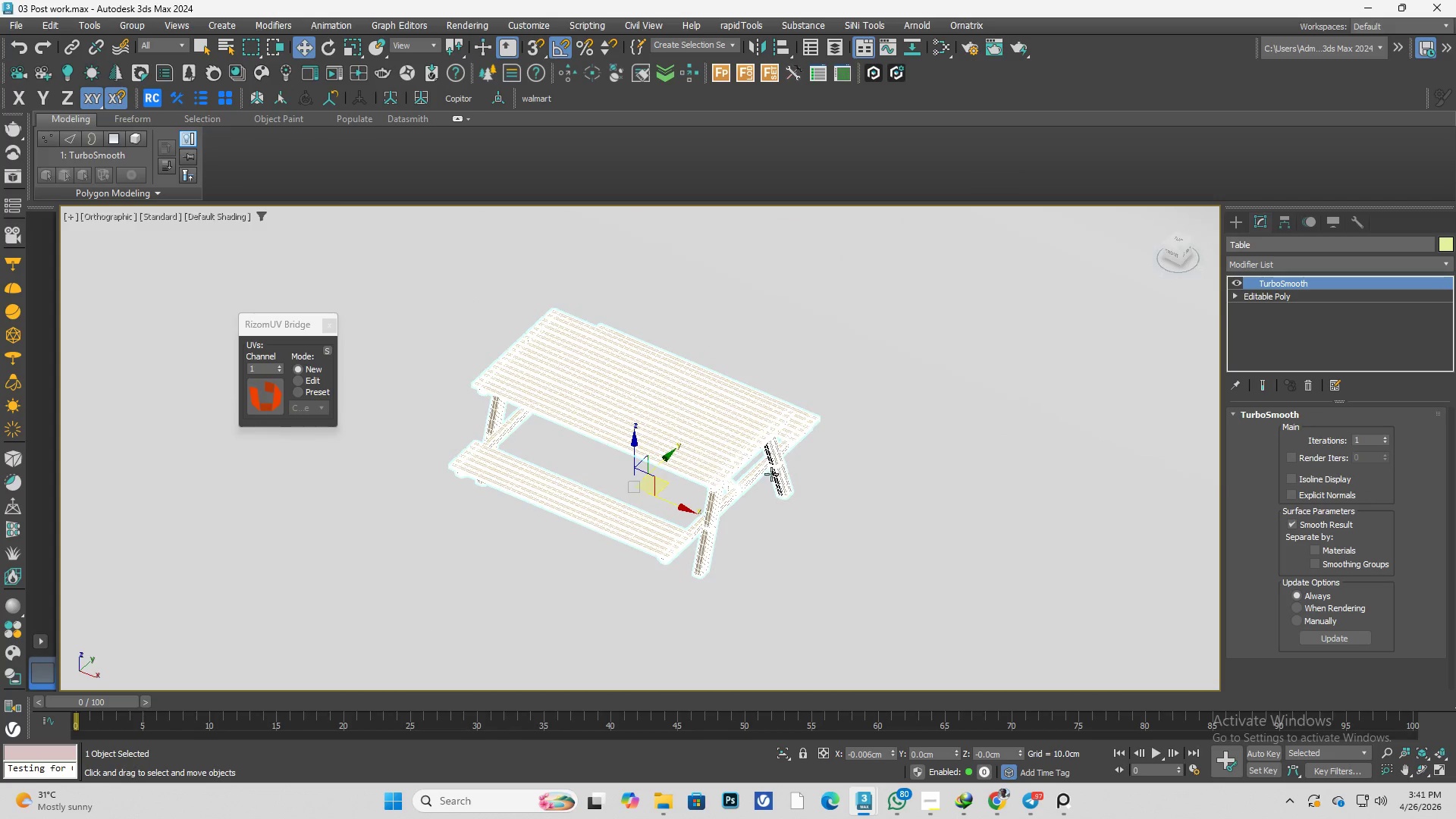 
scroll: coordinate [634, 477], scroll_direction: down, amount: 2.0
 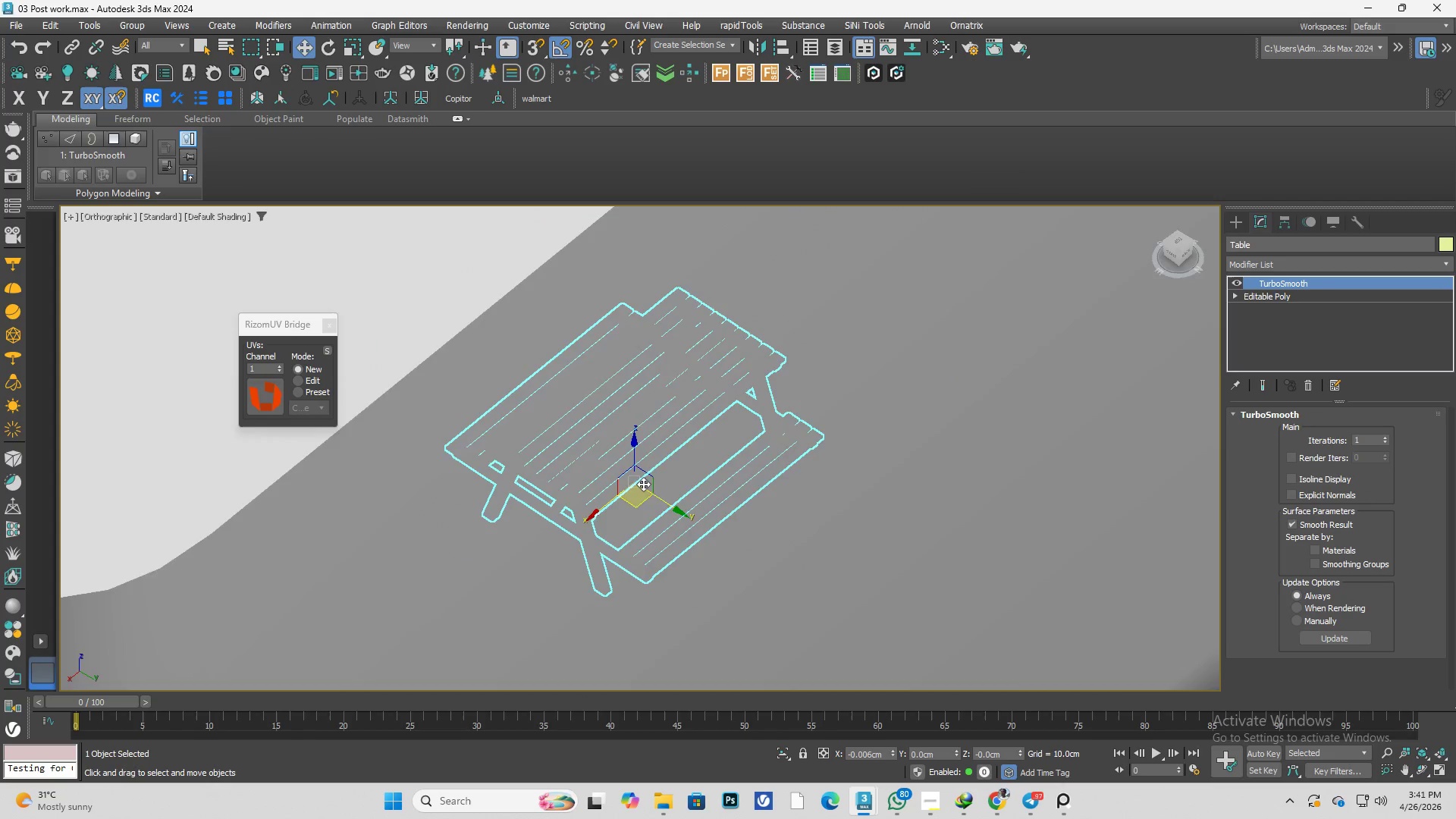 
key(Alt+AltLeft)
 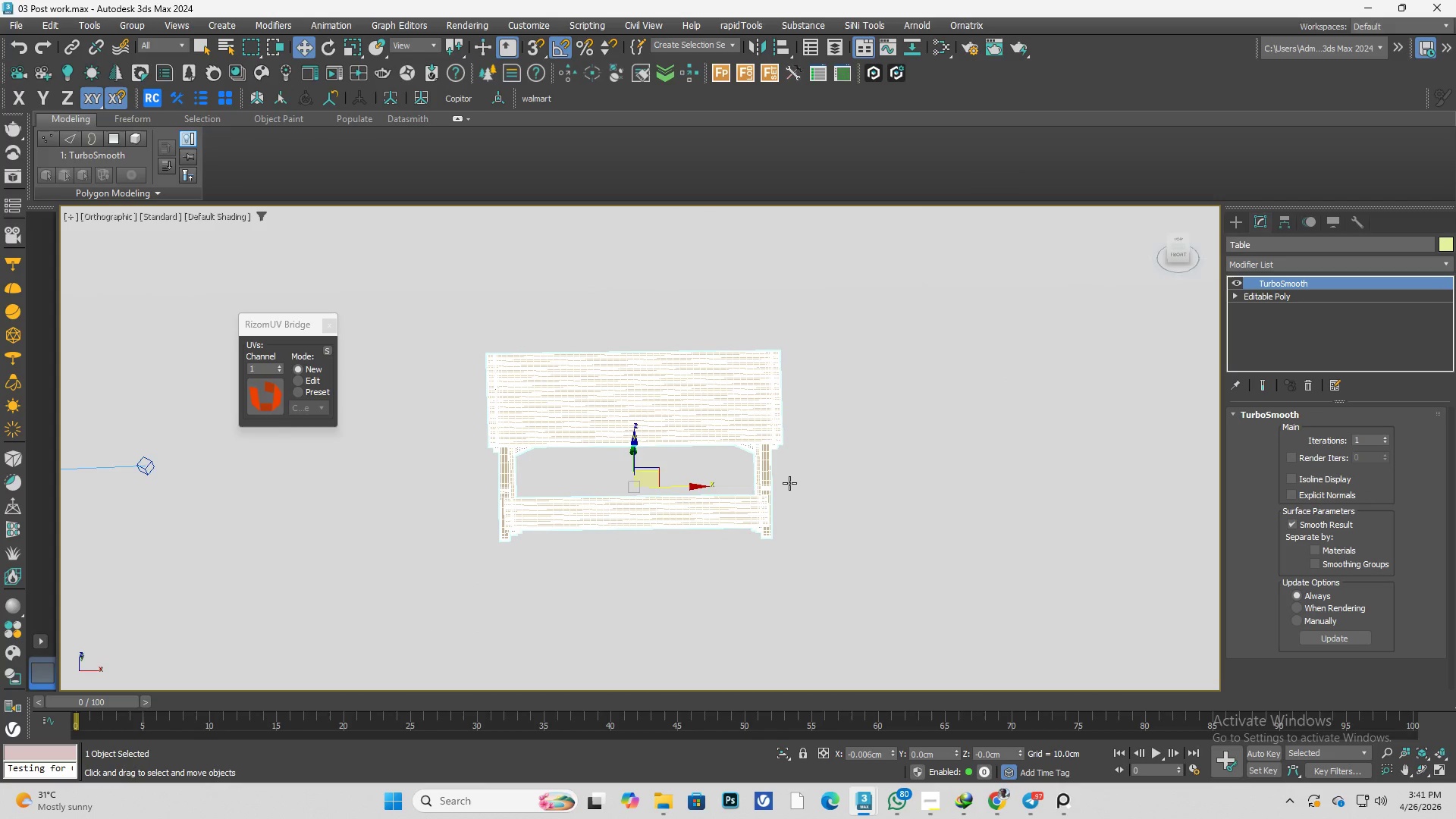 
scroll: coordinate [786, 483], scroll_direction: down, amount: 1.0
 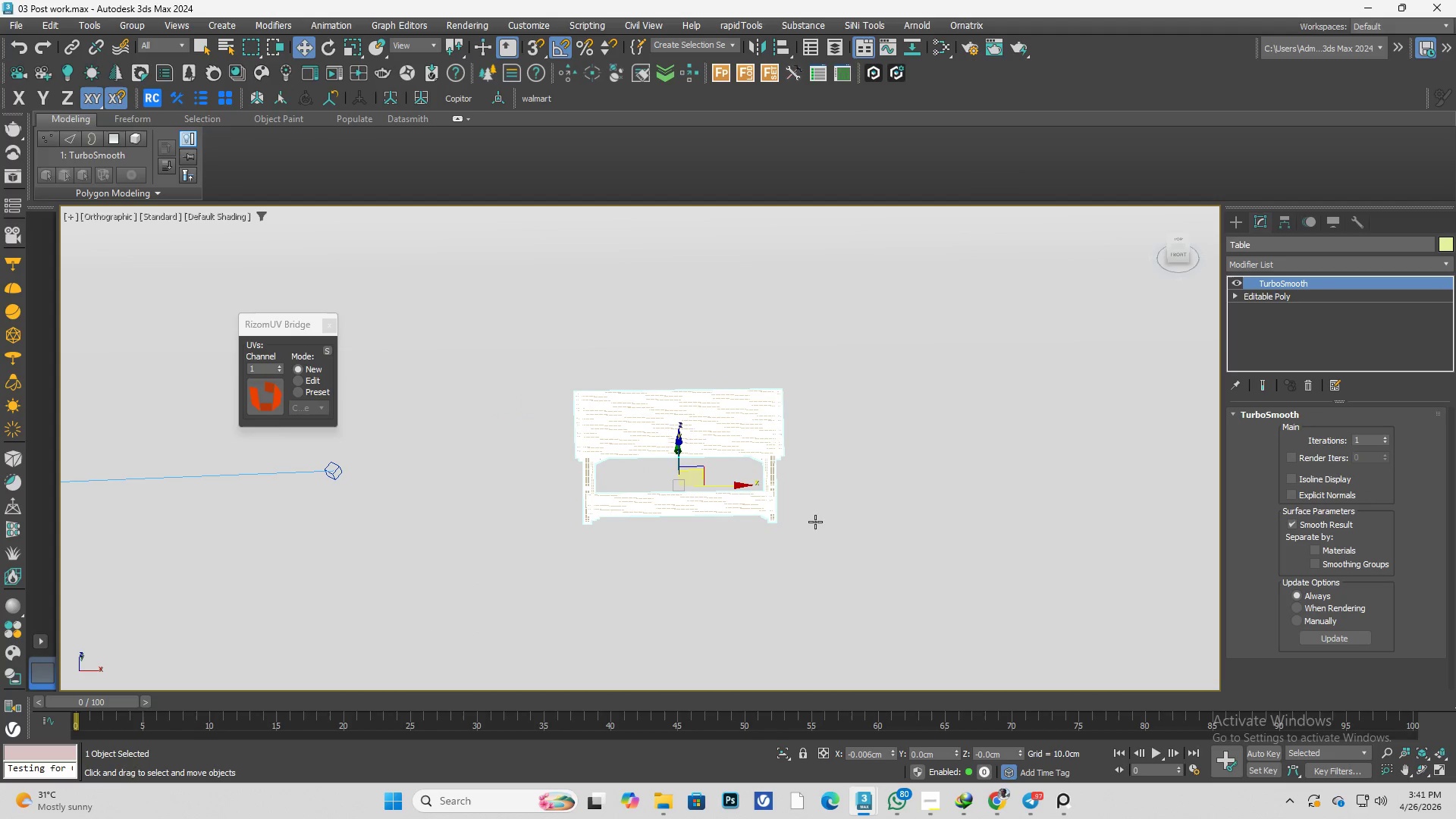 
key(Alt+AltLeft)
 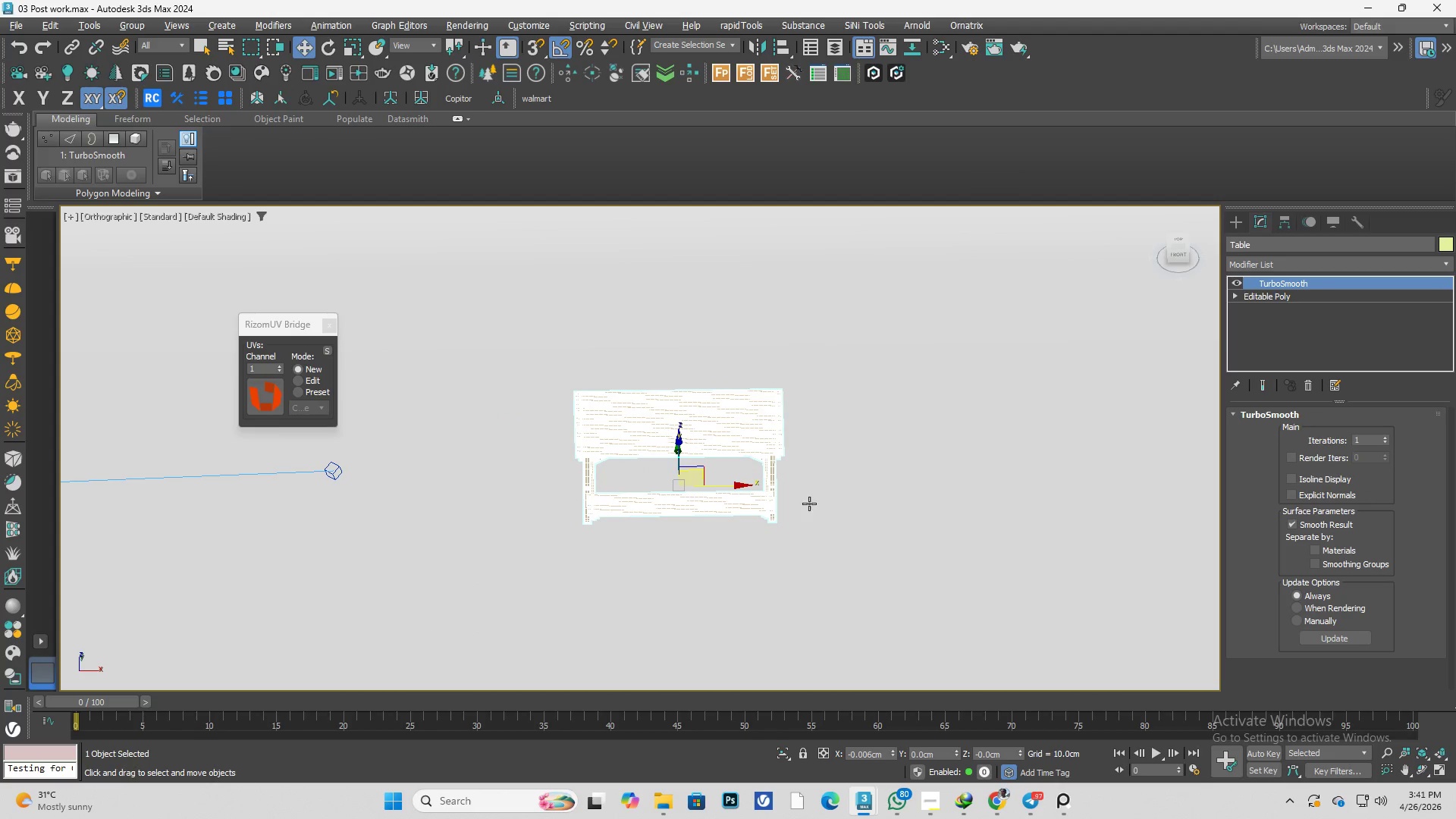 
key(Alt+W)
 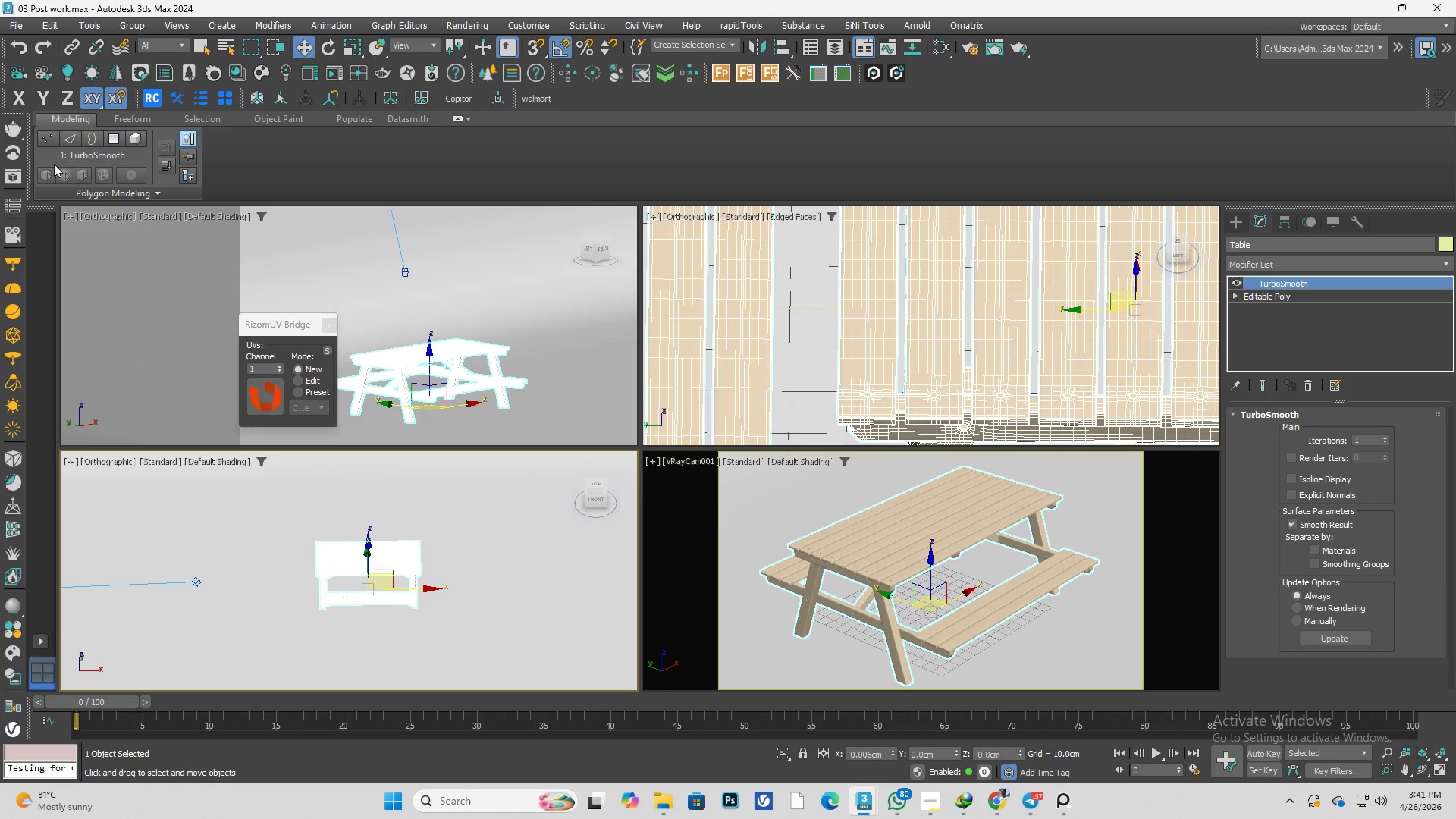 
left_click_drag(start_coordinate=[14, 130], to_coordinate=[22, 174])
 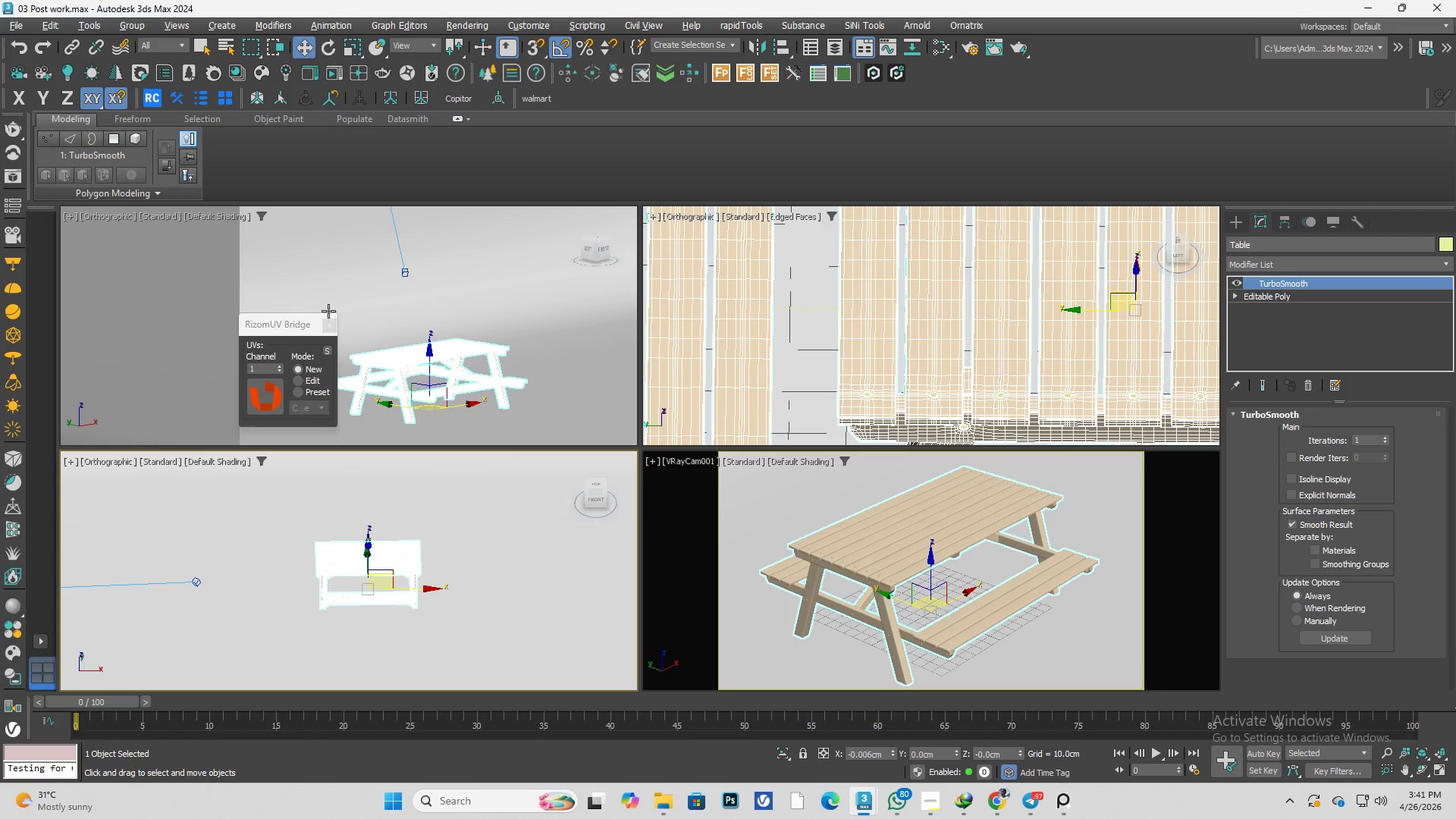 
wait(6.14)
 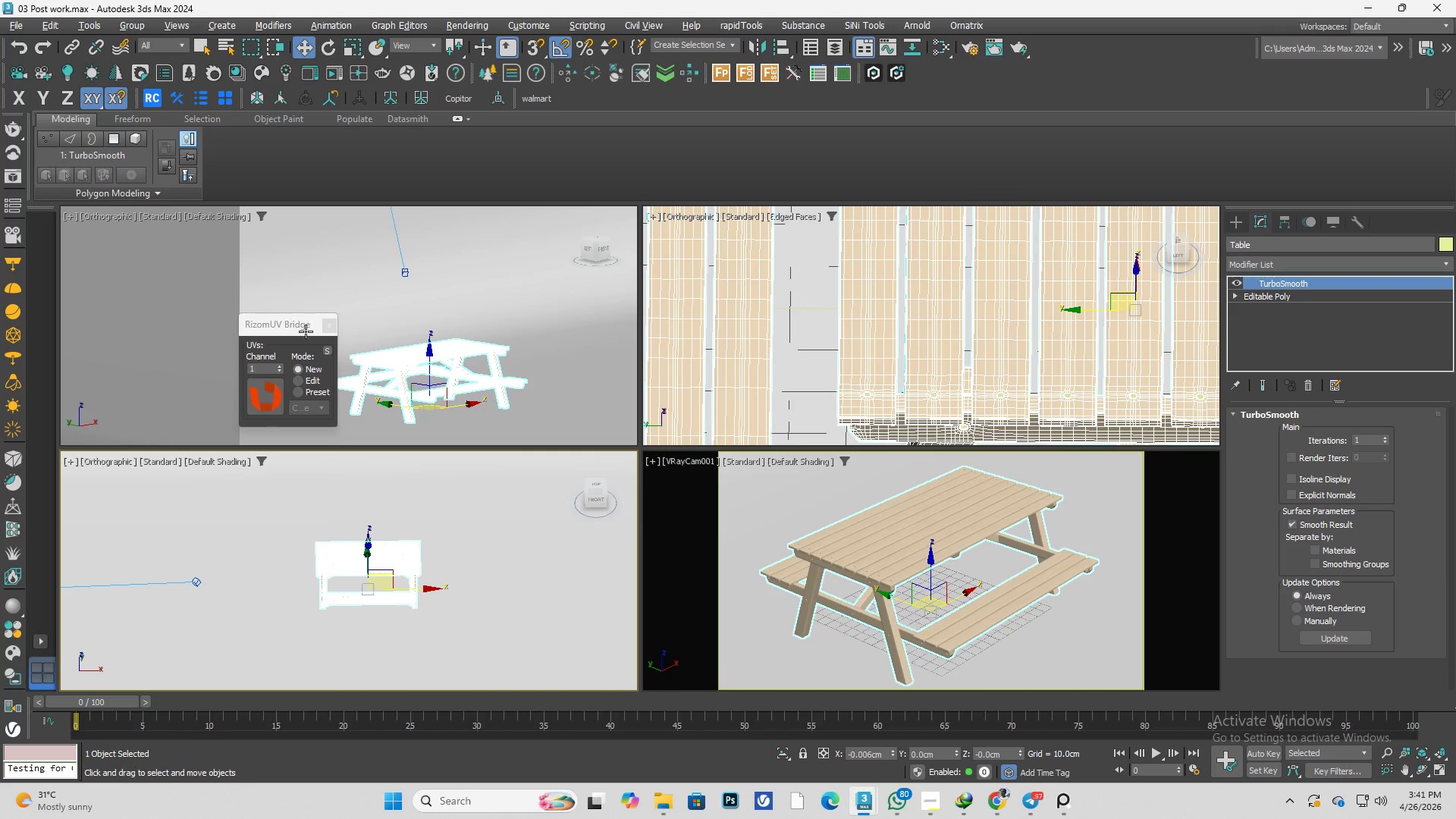 
left_click([332, 329])
 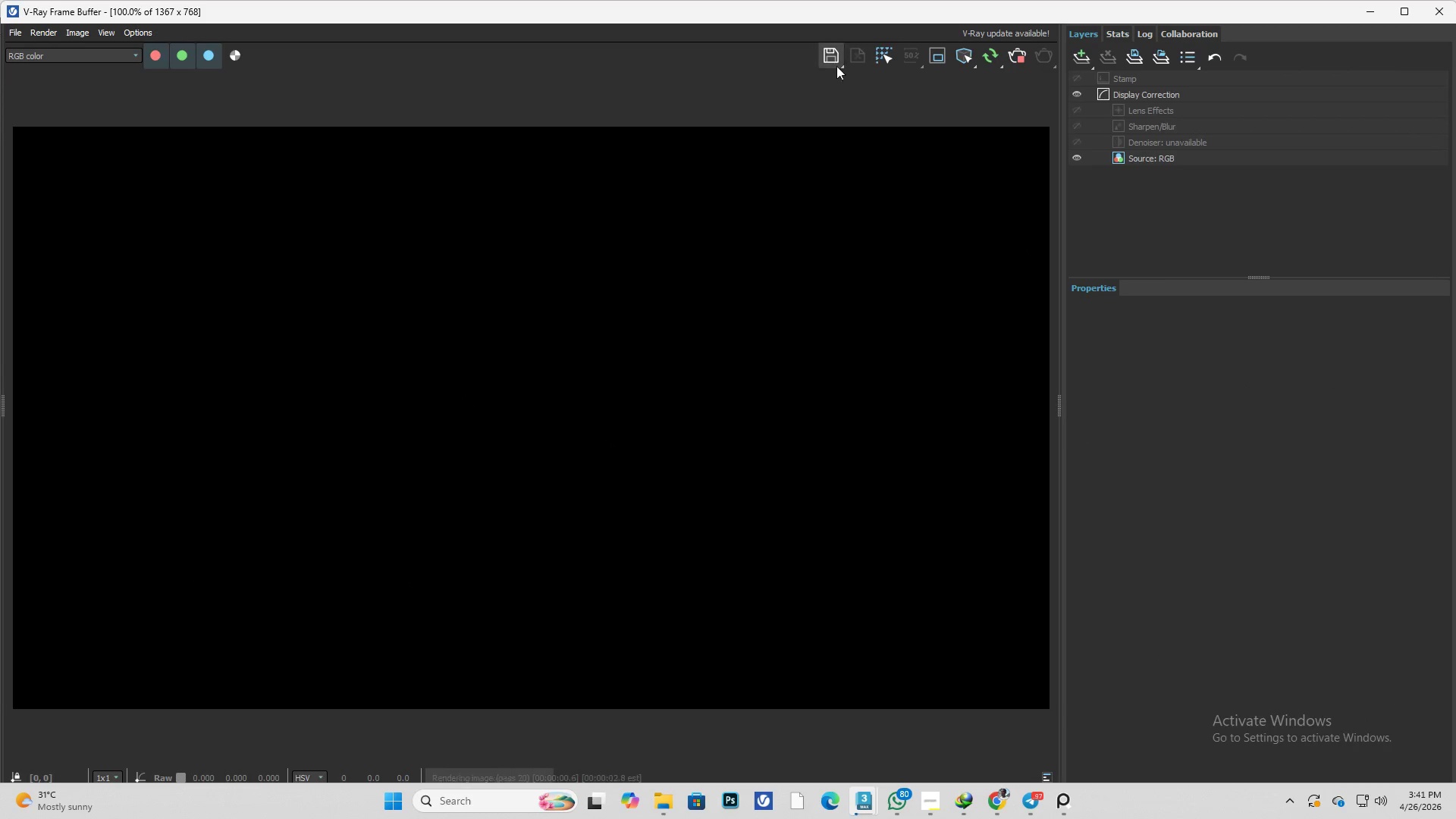 
left_click_drag(start_coordinate=[905, 3], to_coordinate=[1085, 31])
 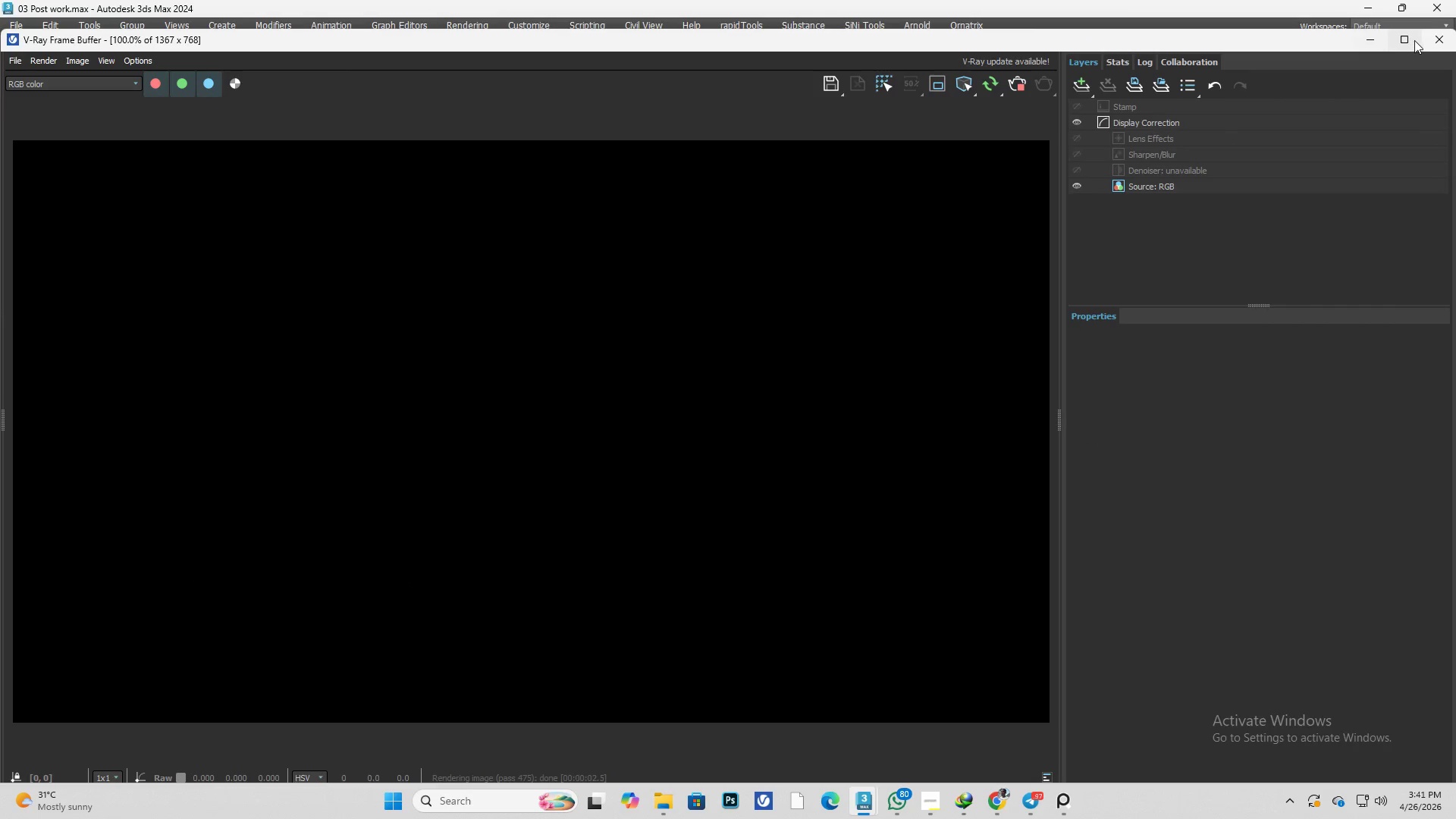 
left_click([1434, 41])
 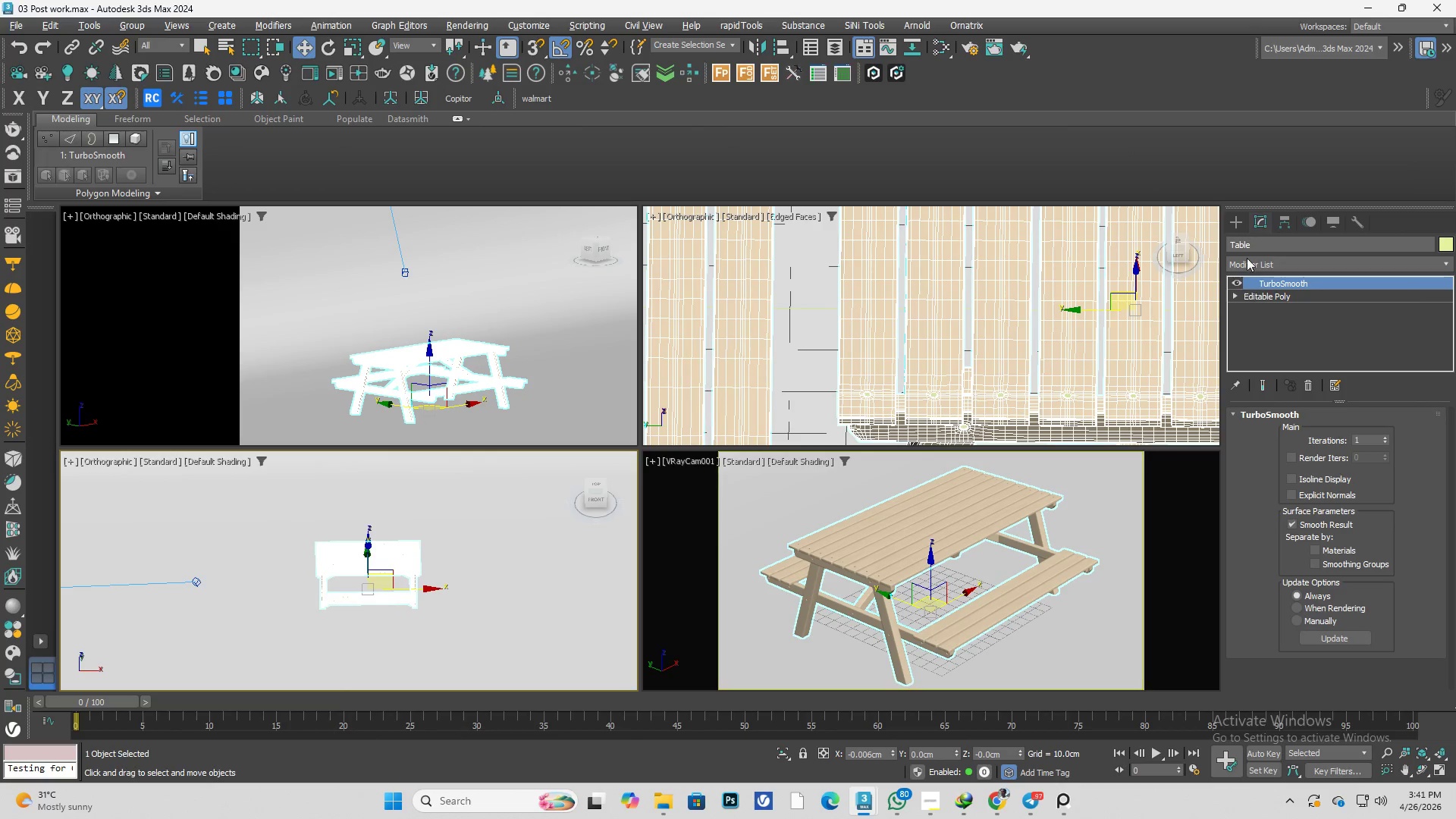 
left_click([1243, 223])
 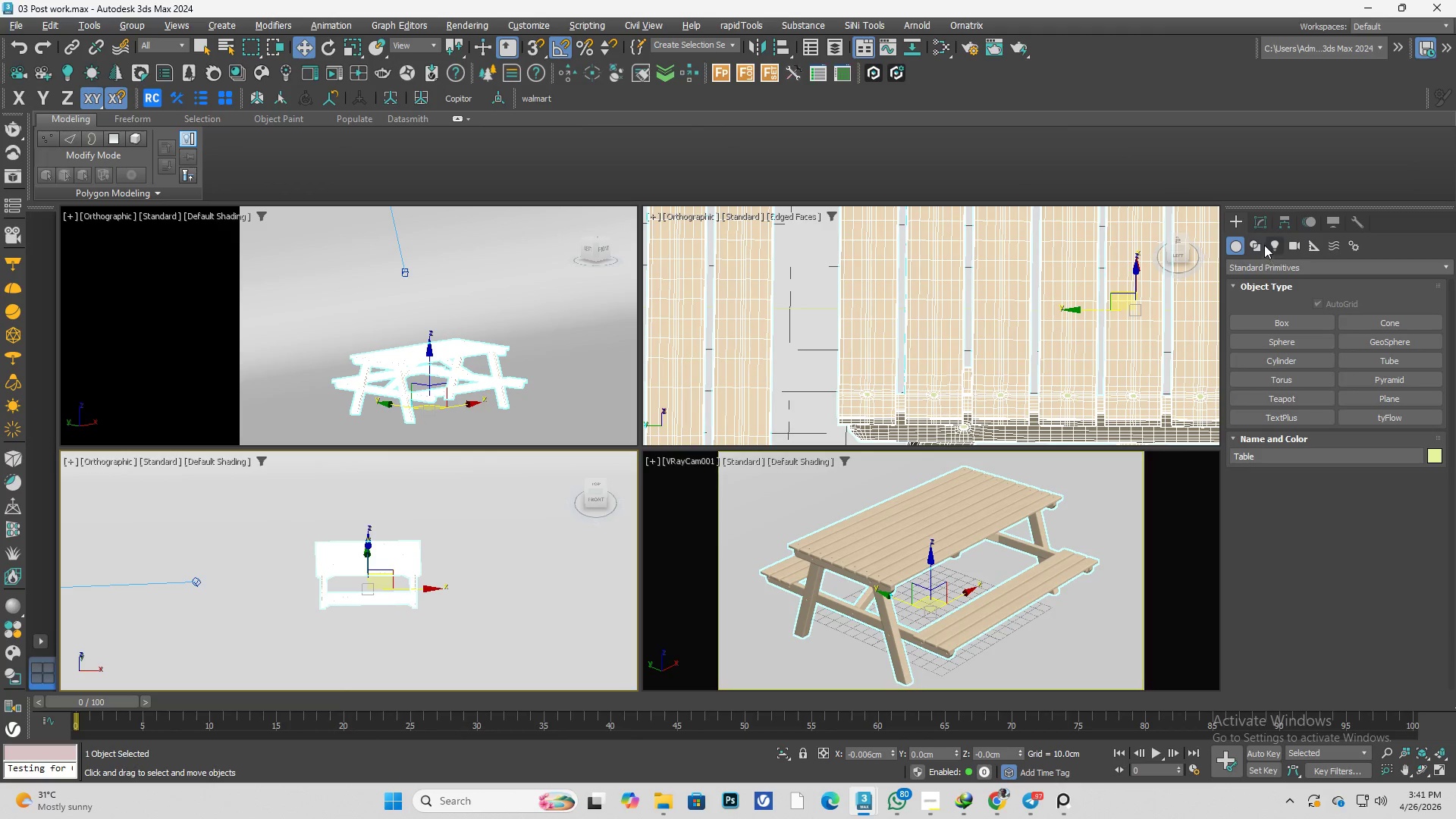 
left_click([1271, 243])
 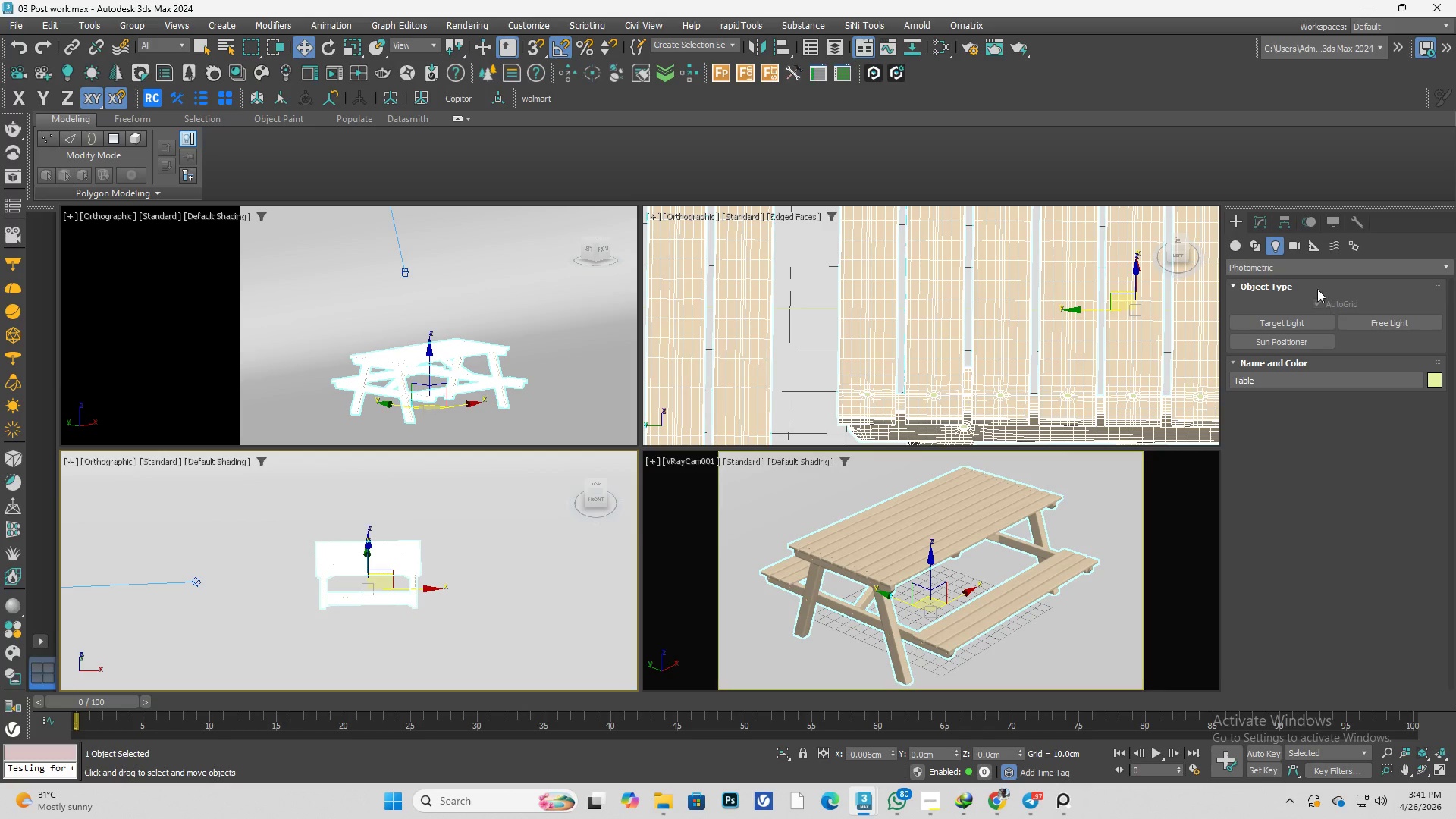 
left_click([1304, 273])
 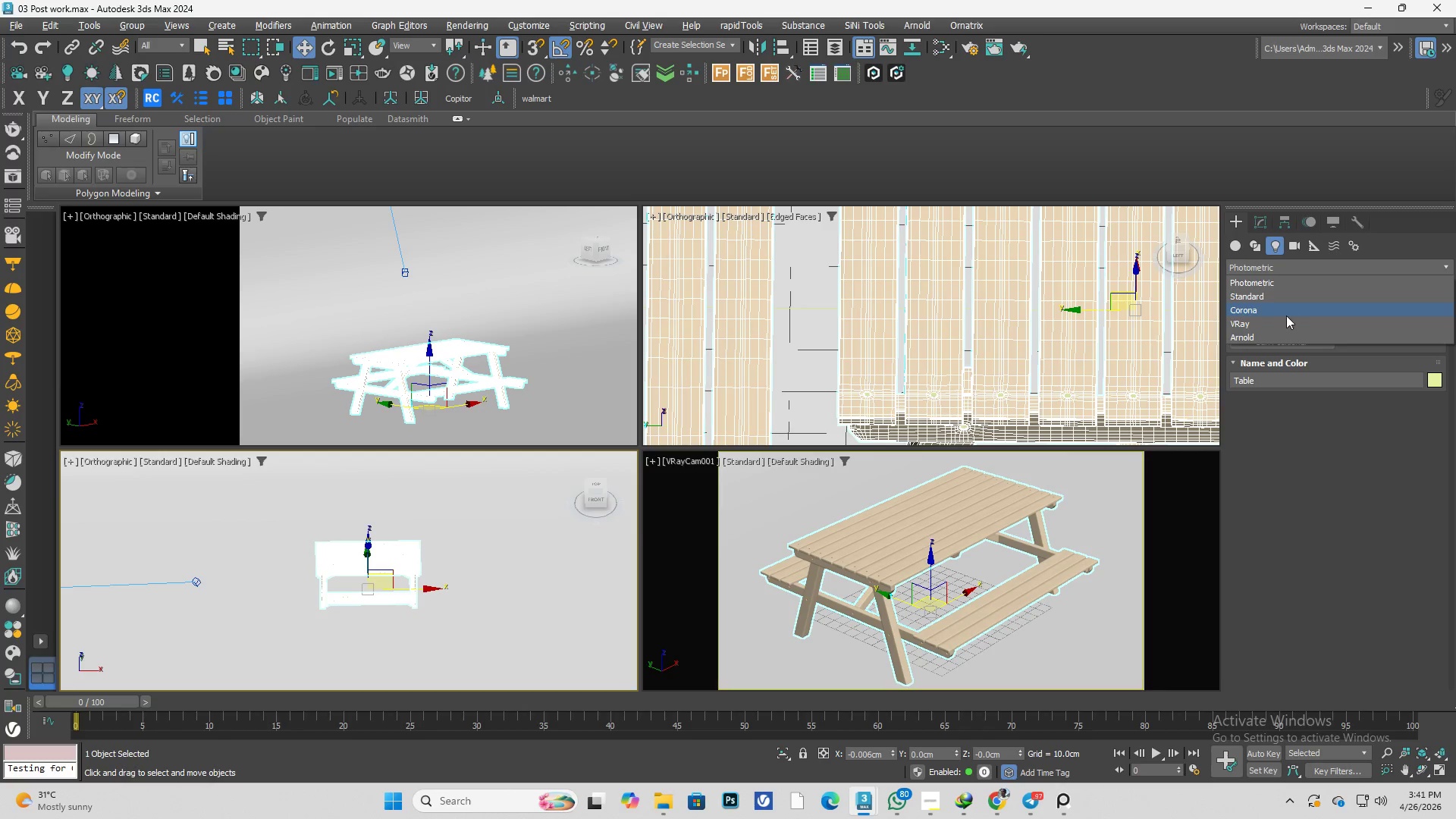 
left_click([1286, 321])
 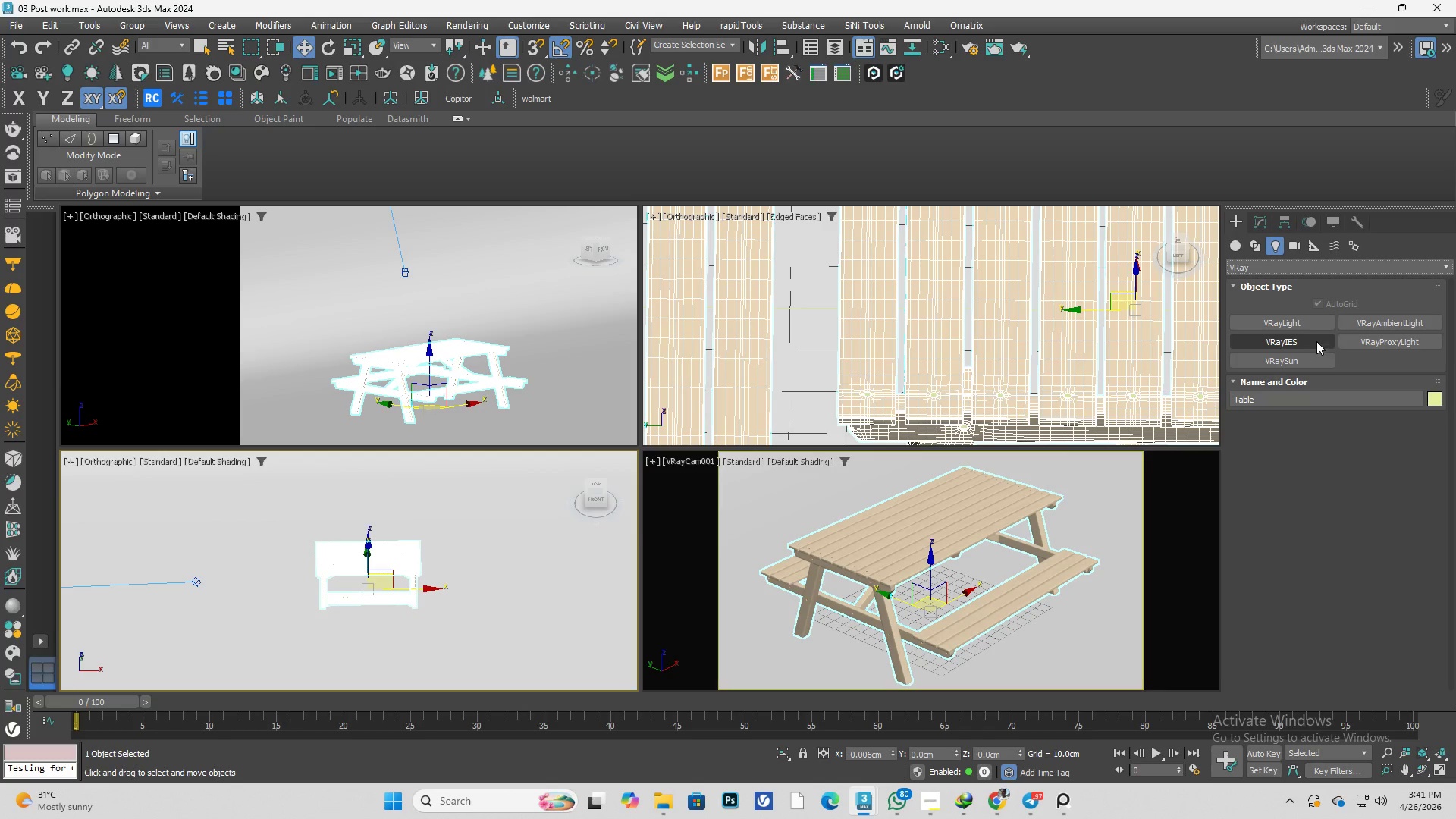 
left_click([1301, 322])
 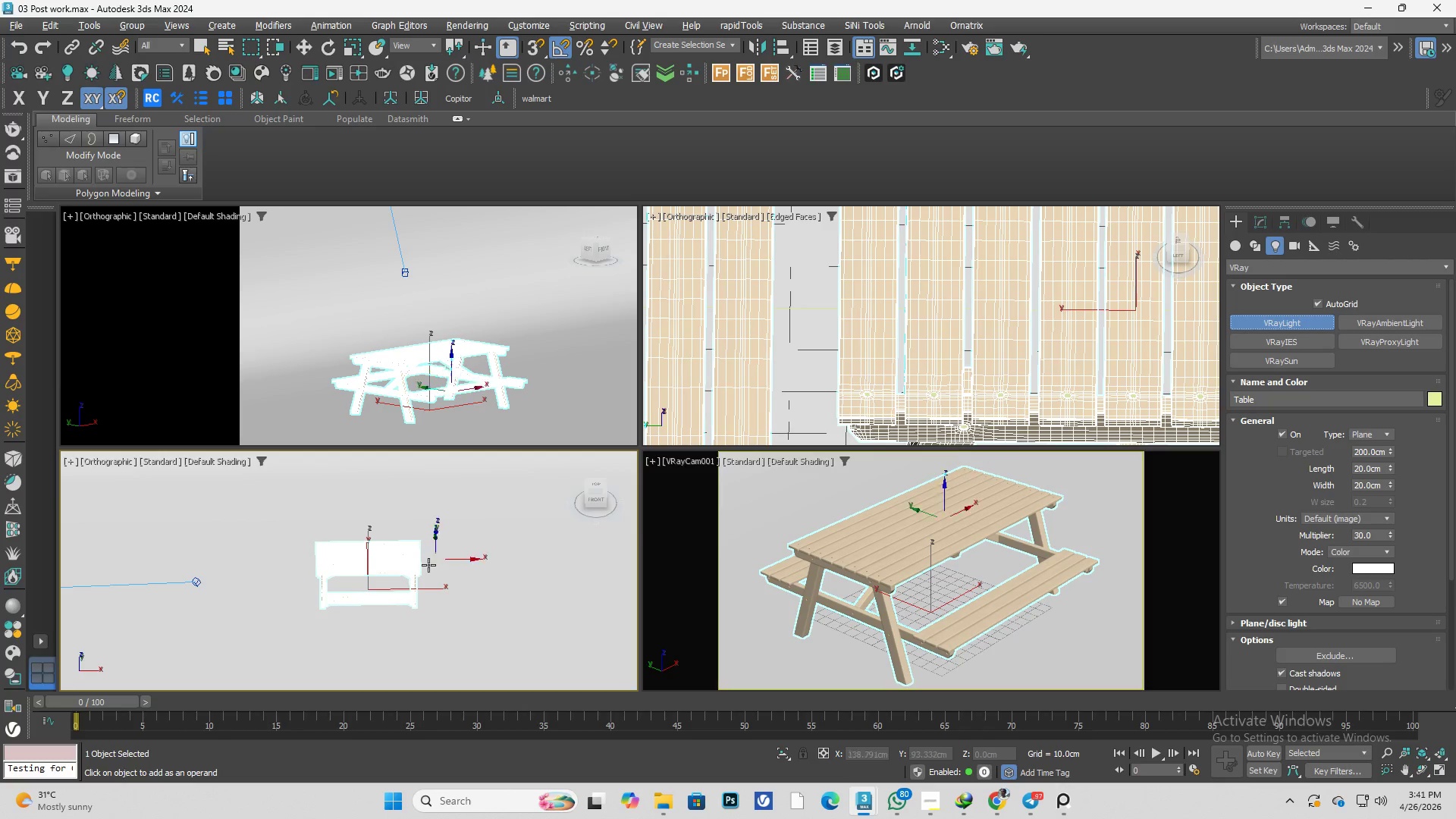 
scroll: coordinate [393, 590], scroll_direction: down, amount: 3.0
 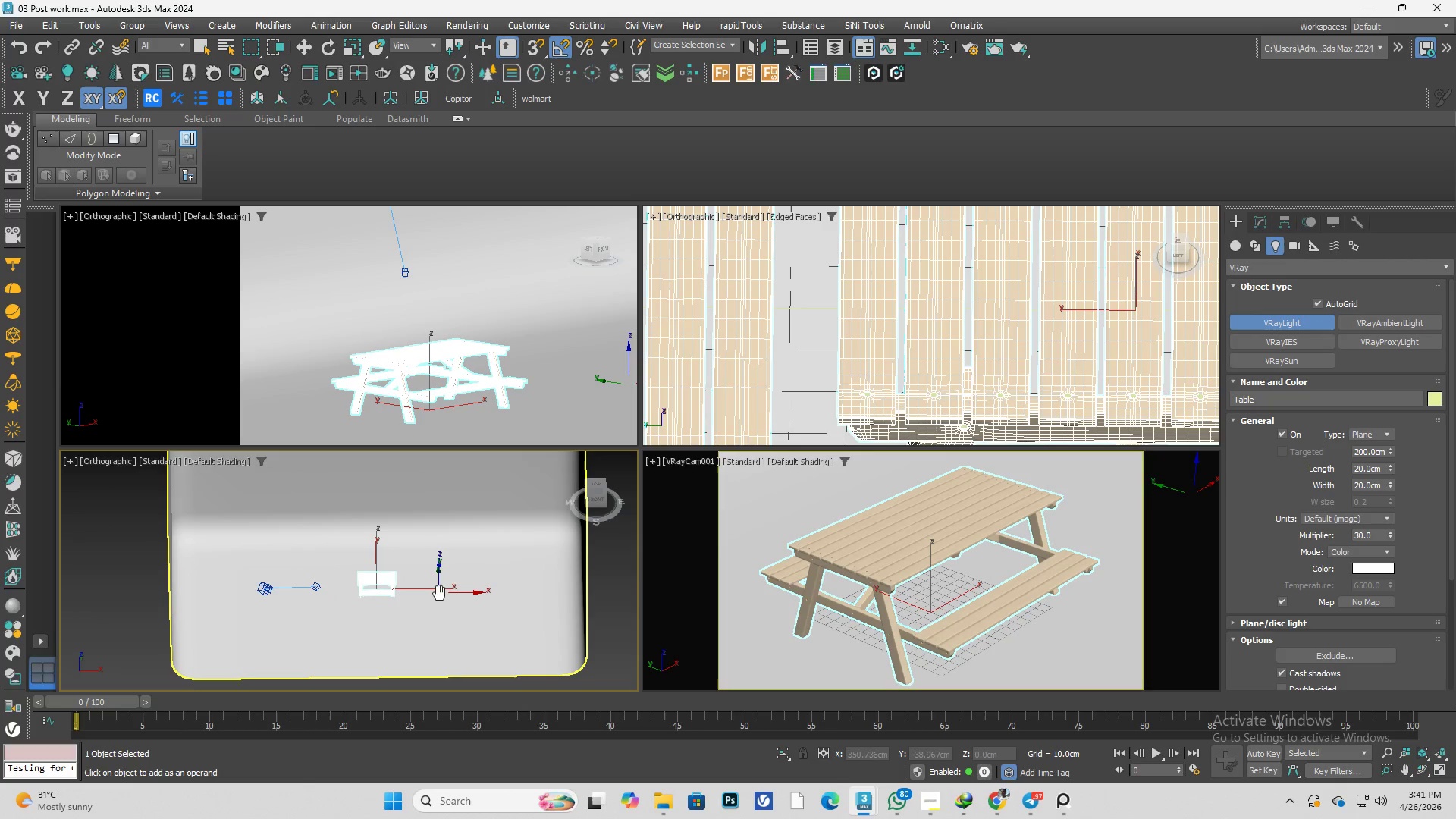 
key(T)
 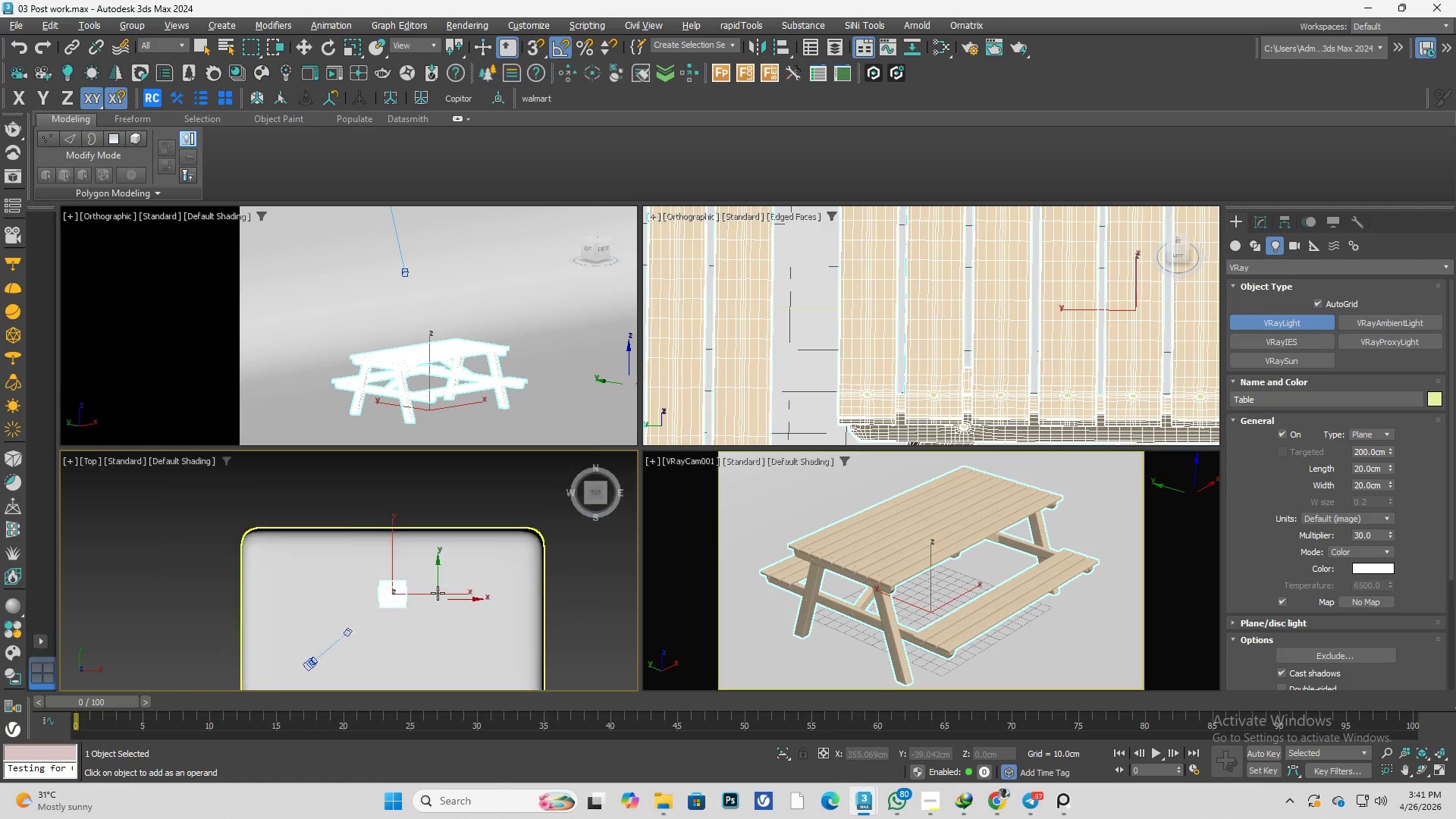 
key(F3)
 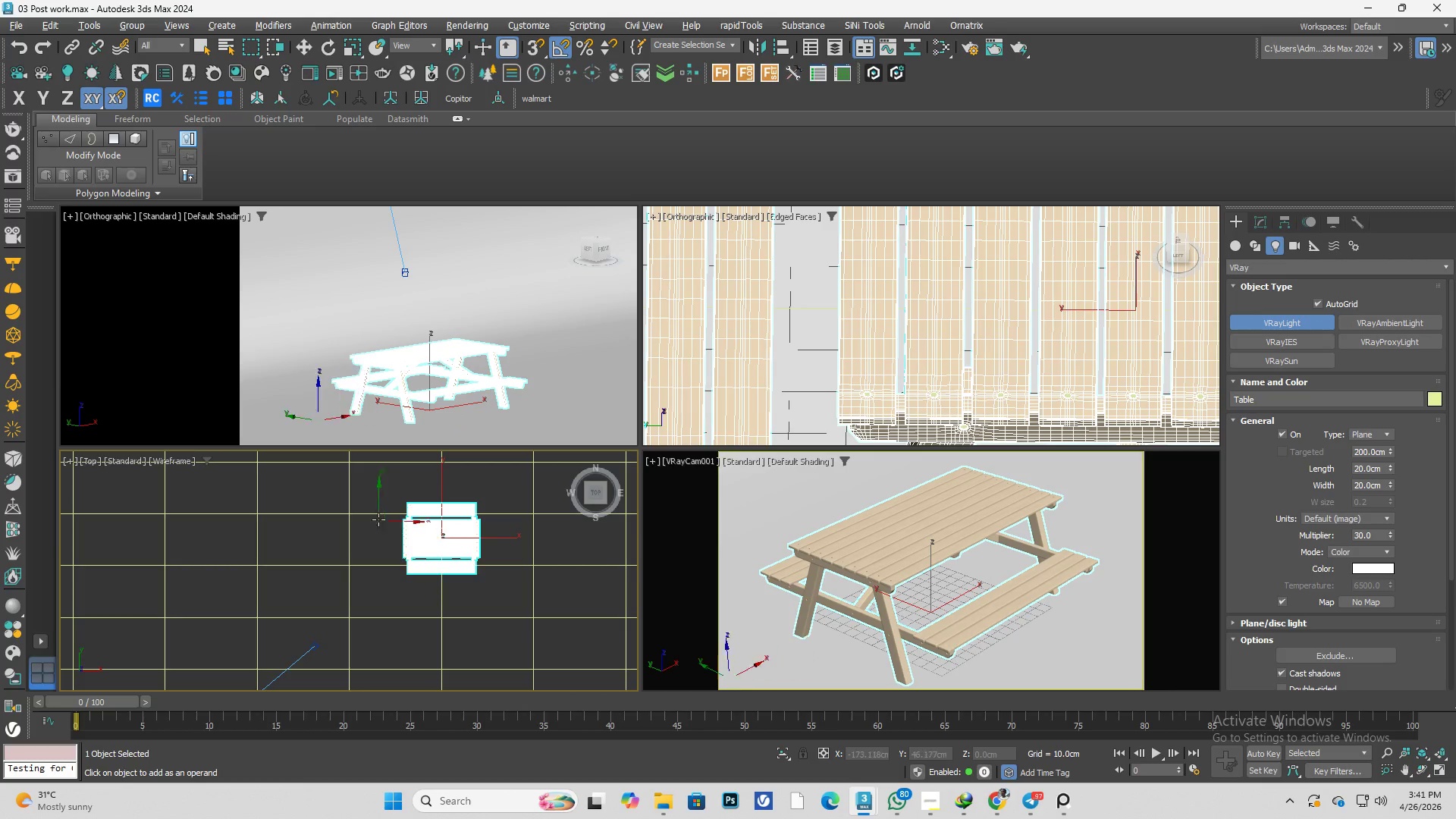 
scroll: coordinate [417, 568], scroll_direction: up, amount: 2.0
 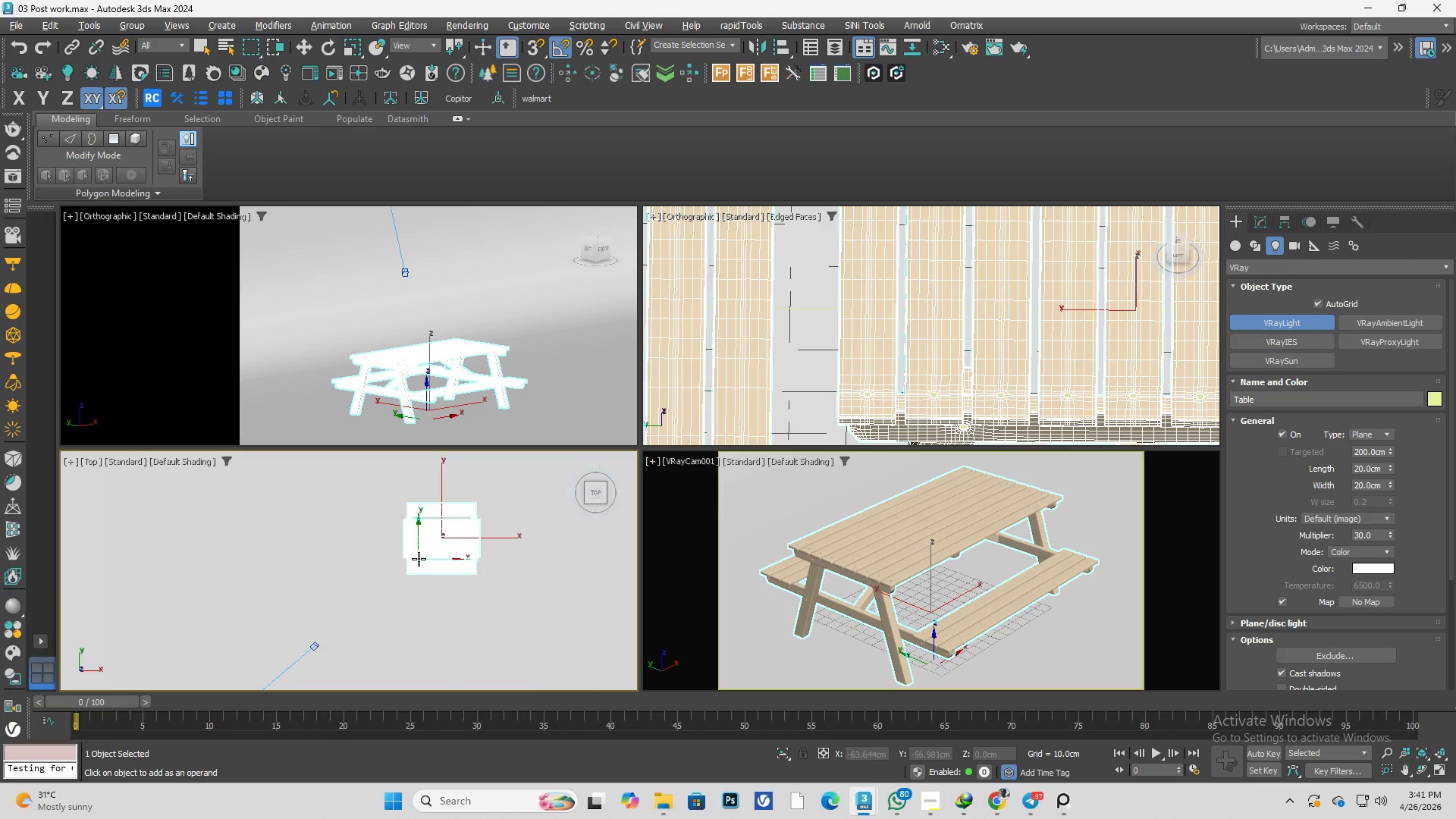 
left_click_drag(start_coordinate=[375, 513], to_coordinate=[562, 611])
 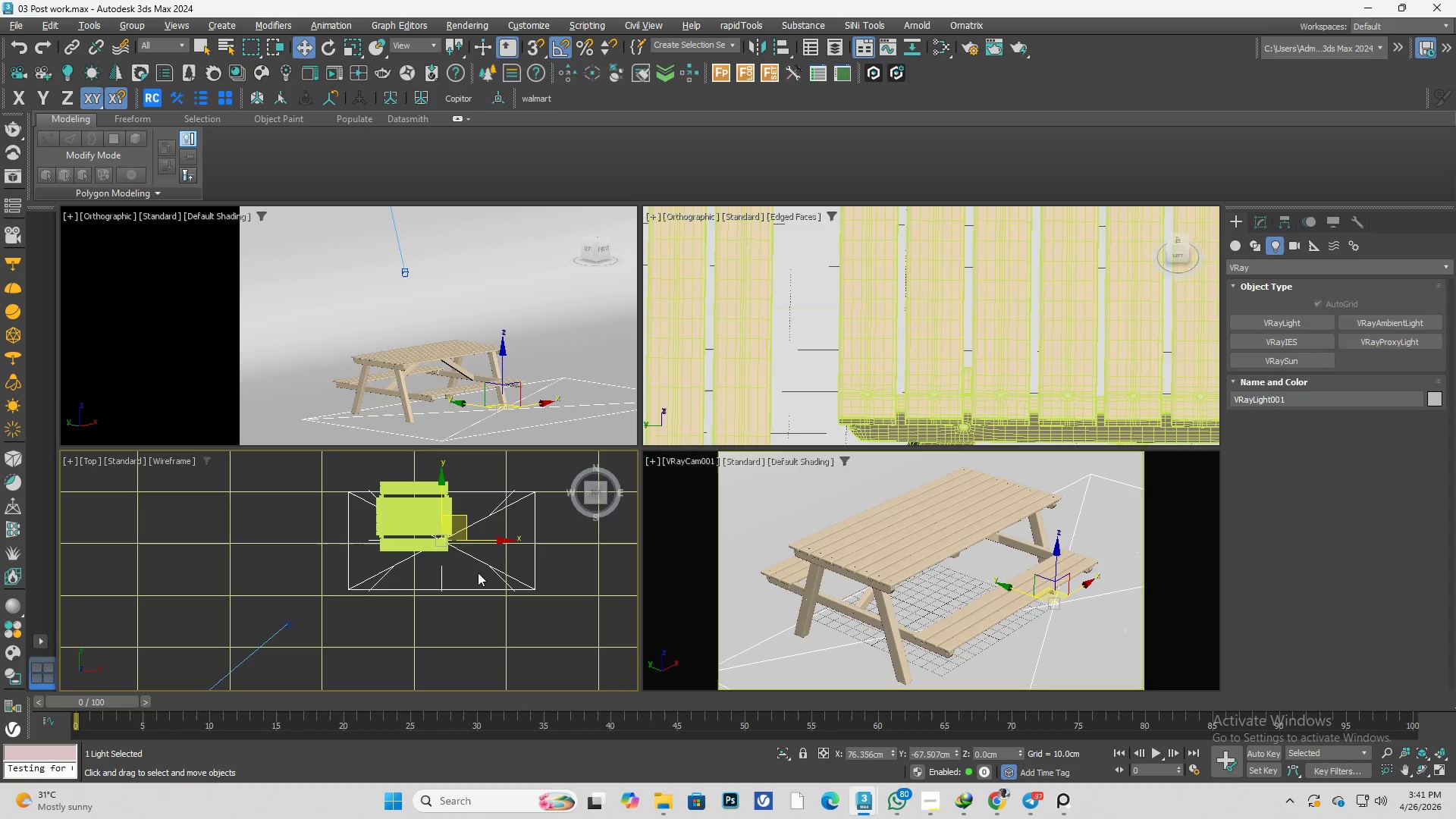 
key(F)
 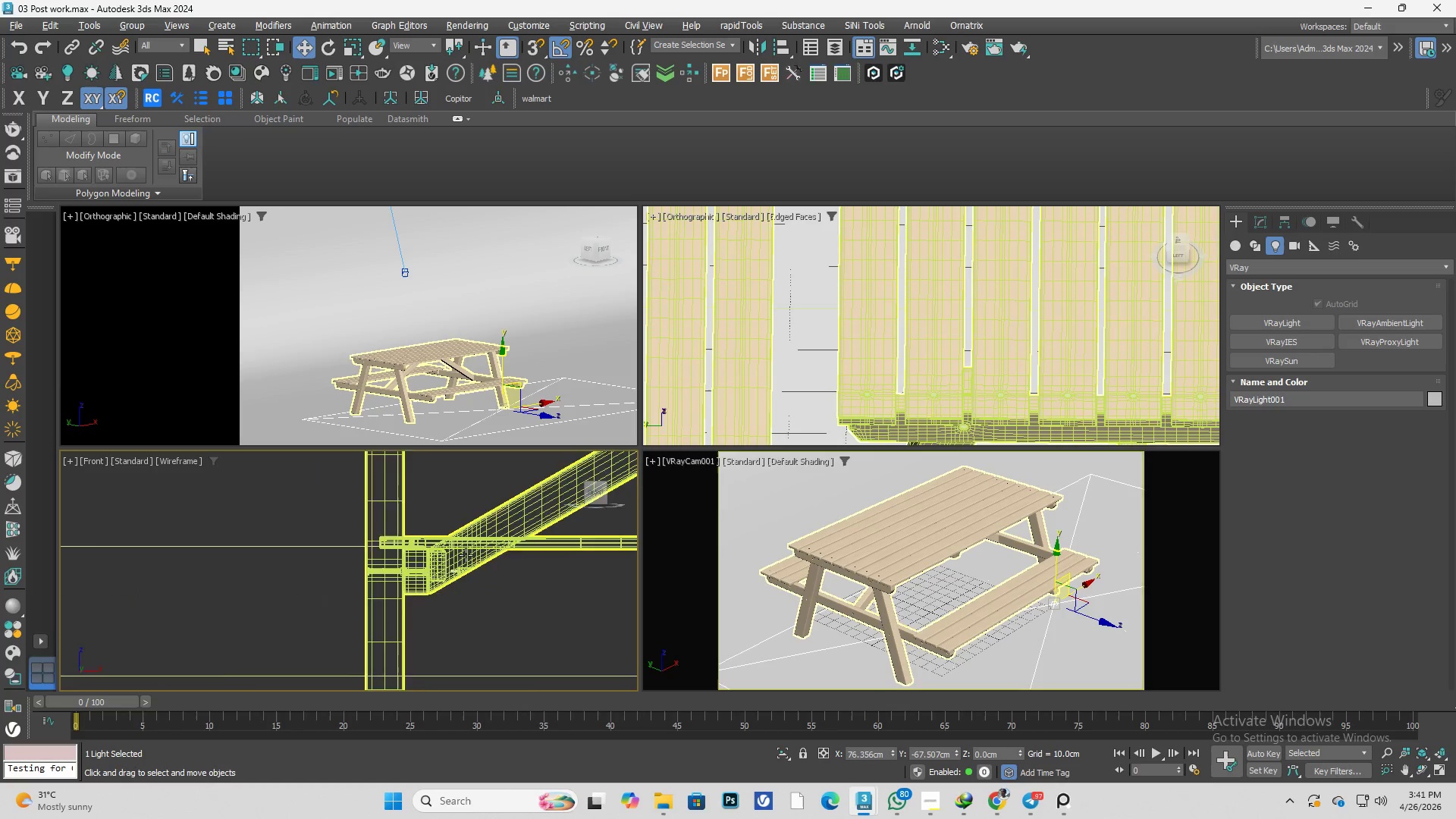 
scroll: coordinate [438, 588], scroll_direction: down, amount: 7.0
 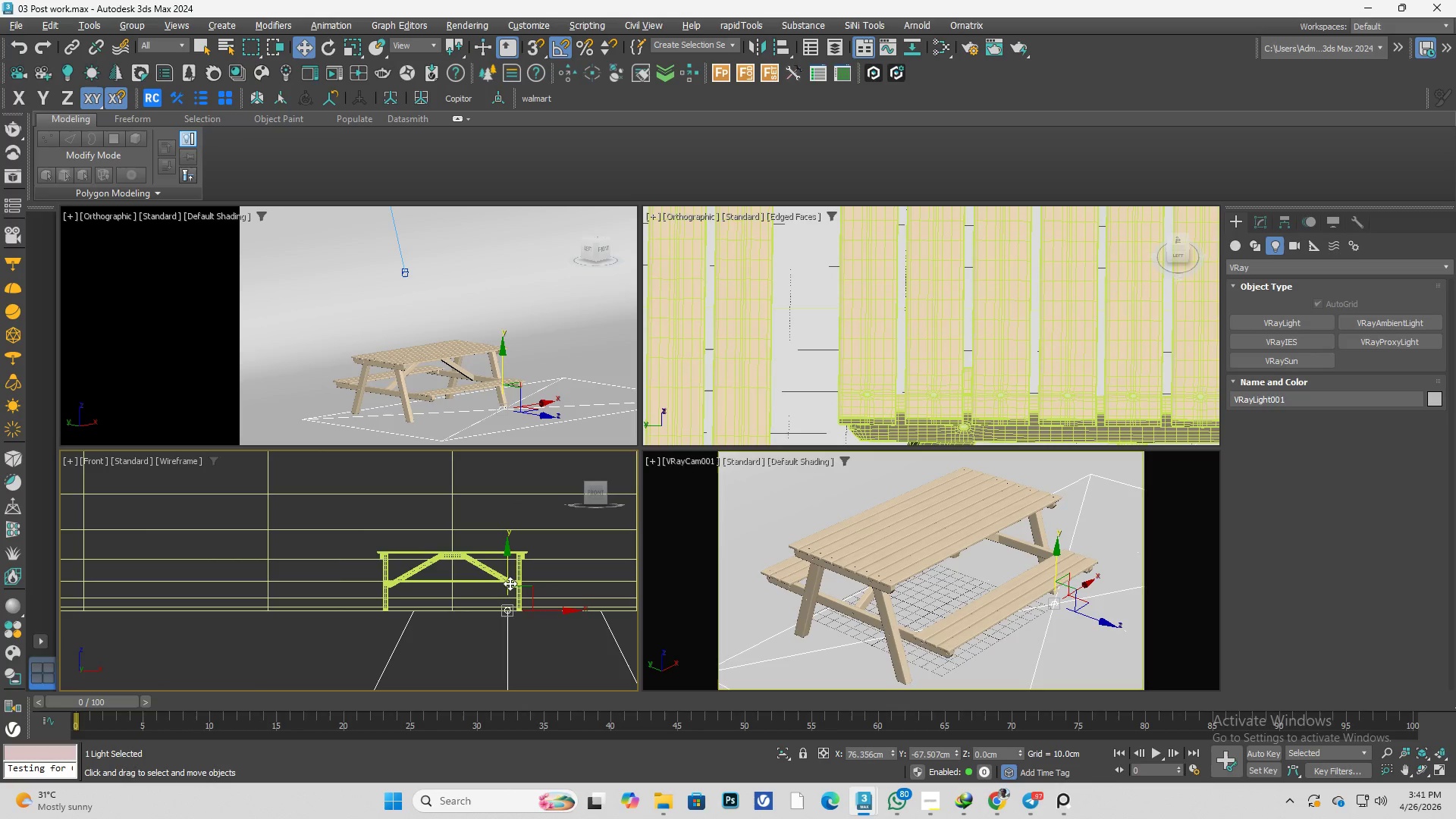 
left_click_drag(start_coordinate=[507, 578], to_coordinate=[508, 434])
 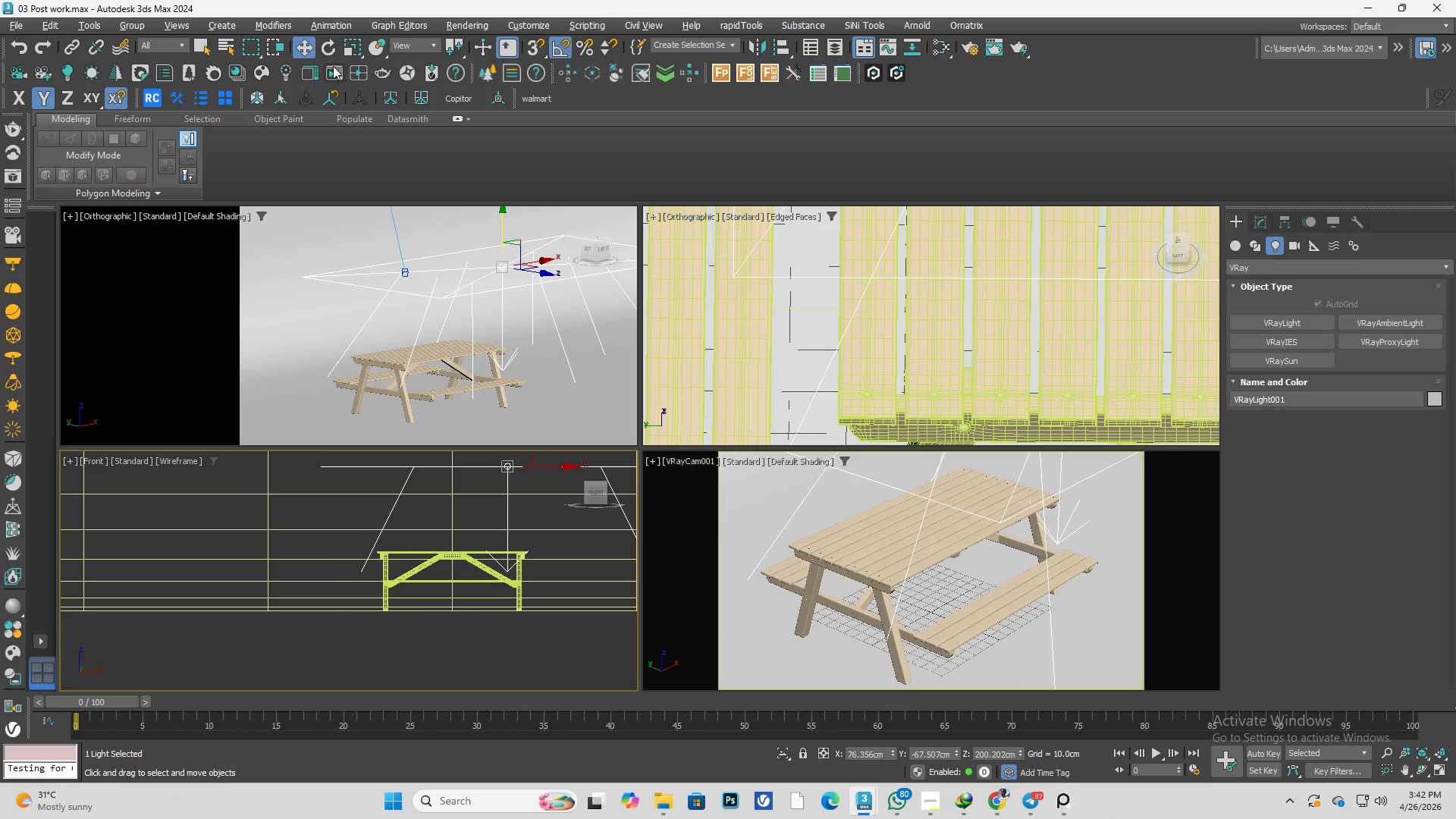 
left_click([334, 71])
 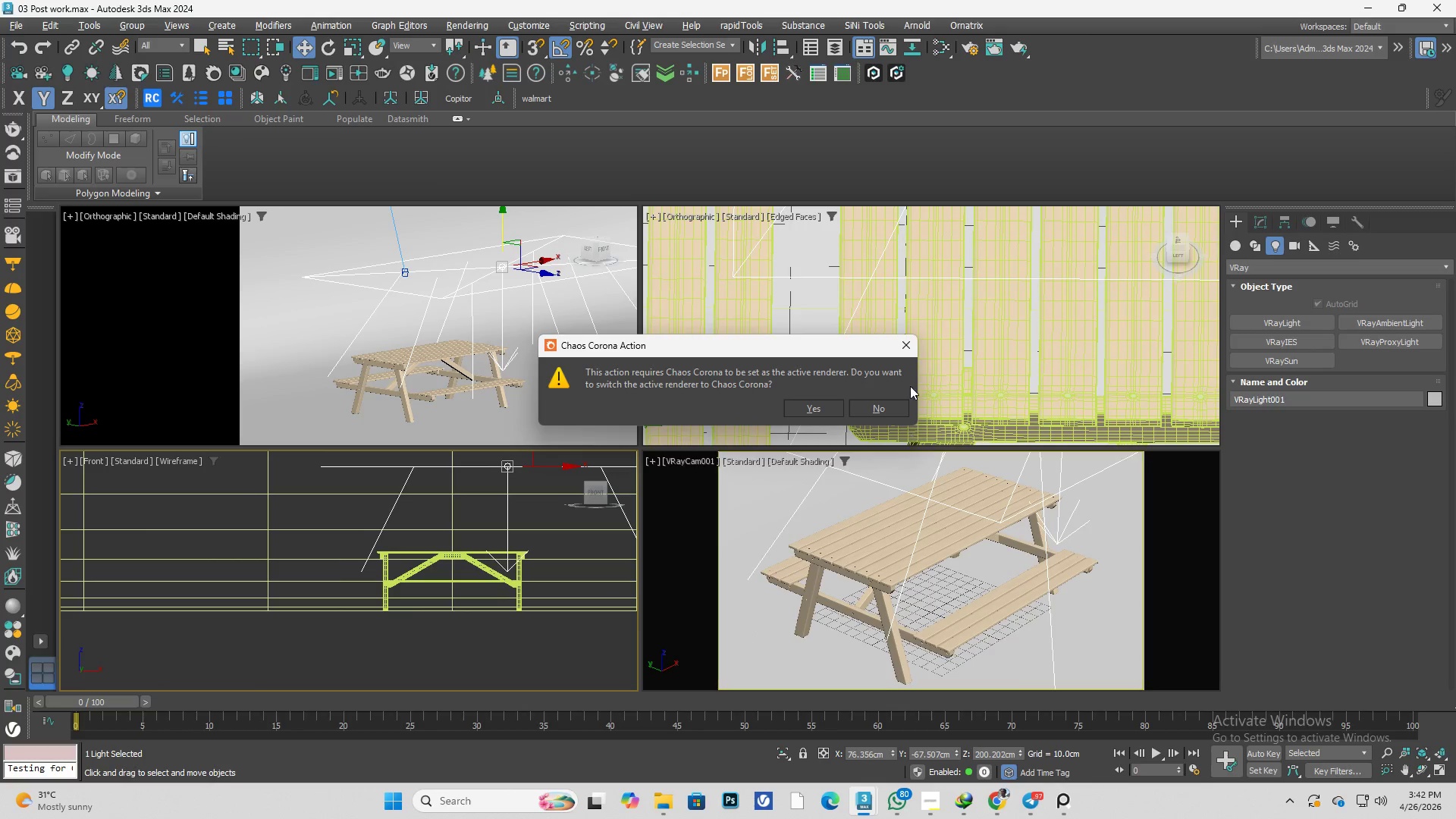 
left_click([910, 347])
 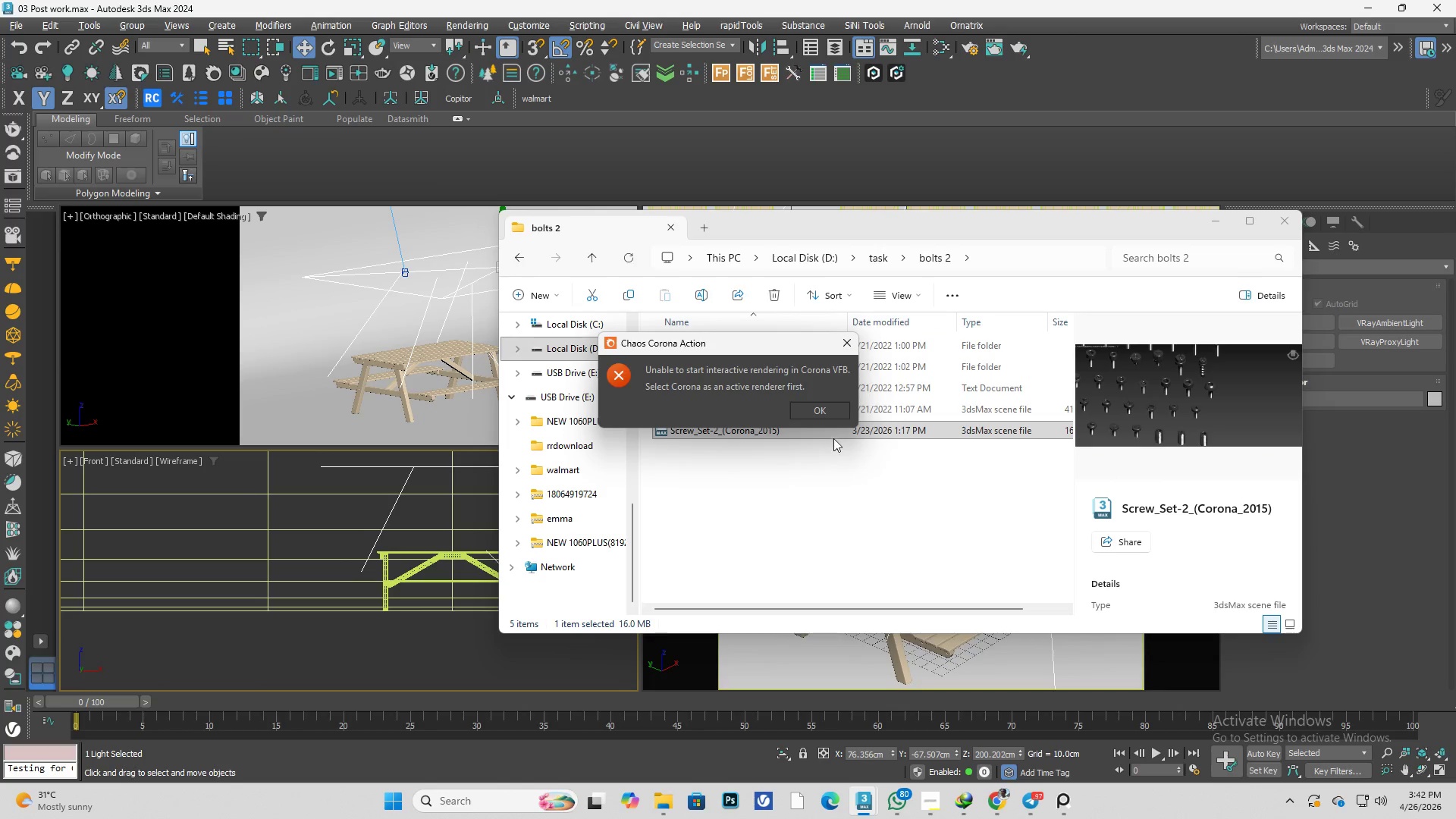 
left_click([830, 406])
 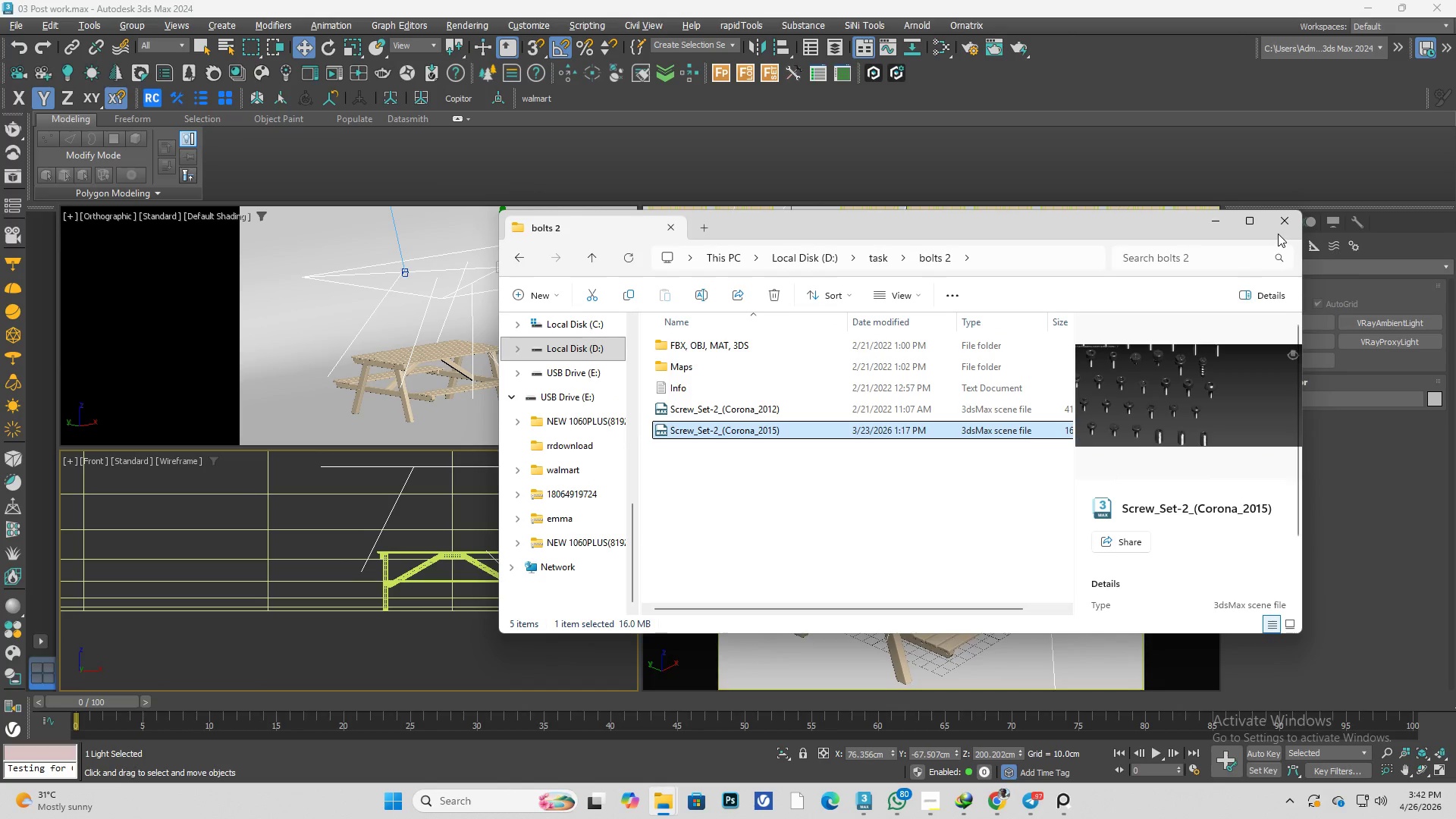 
left_click([1278, 231])
 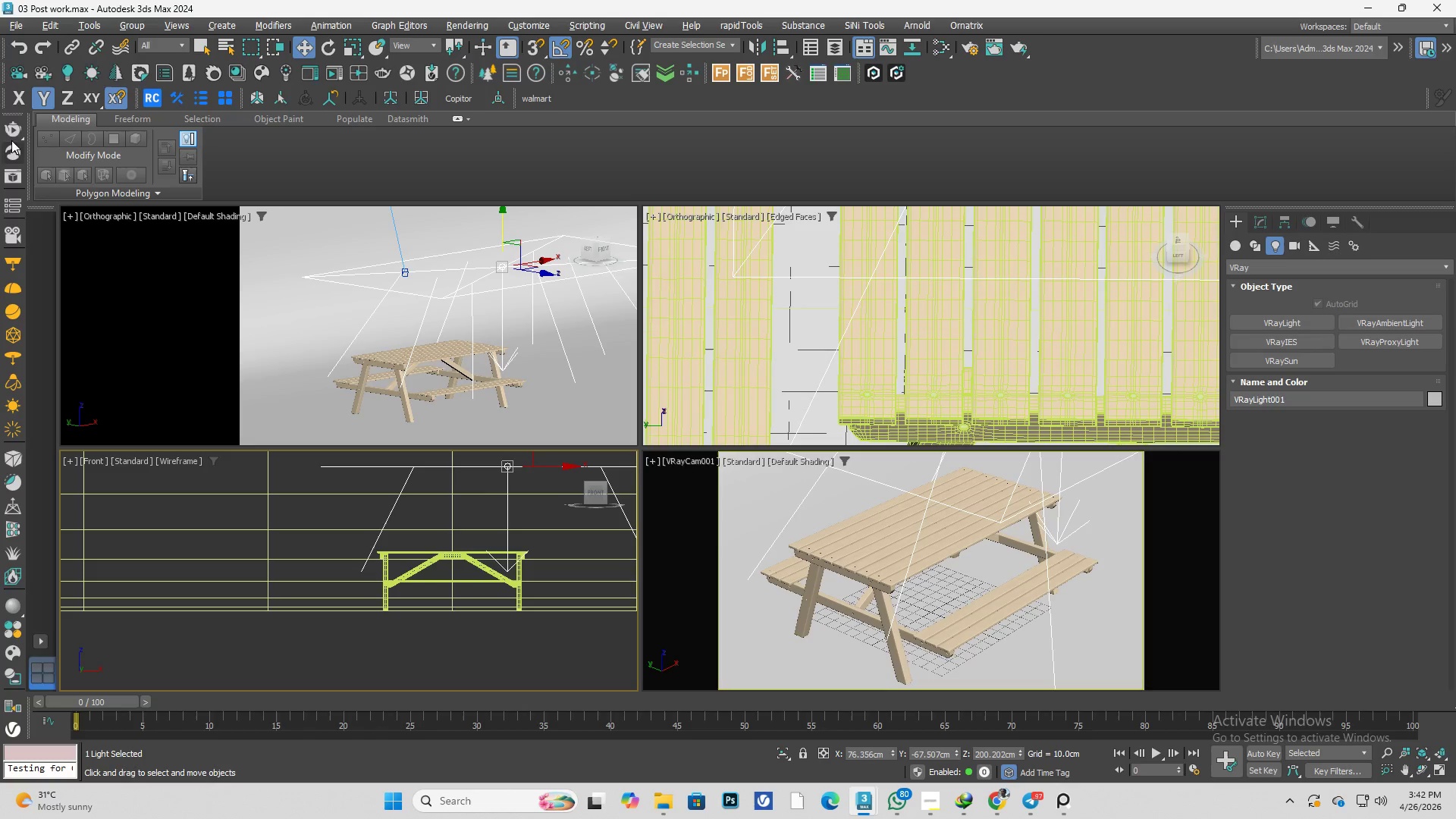 
left_click([13, 124])
 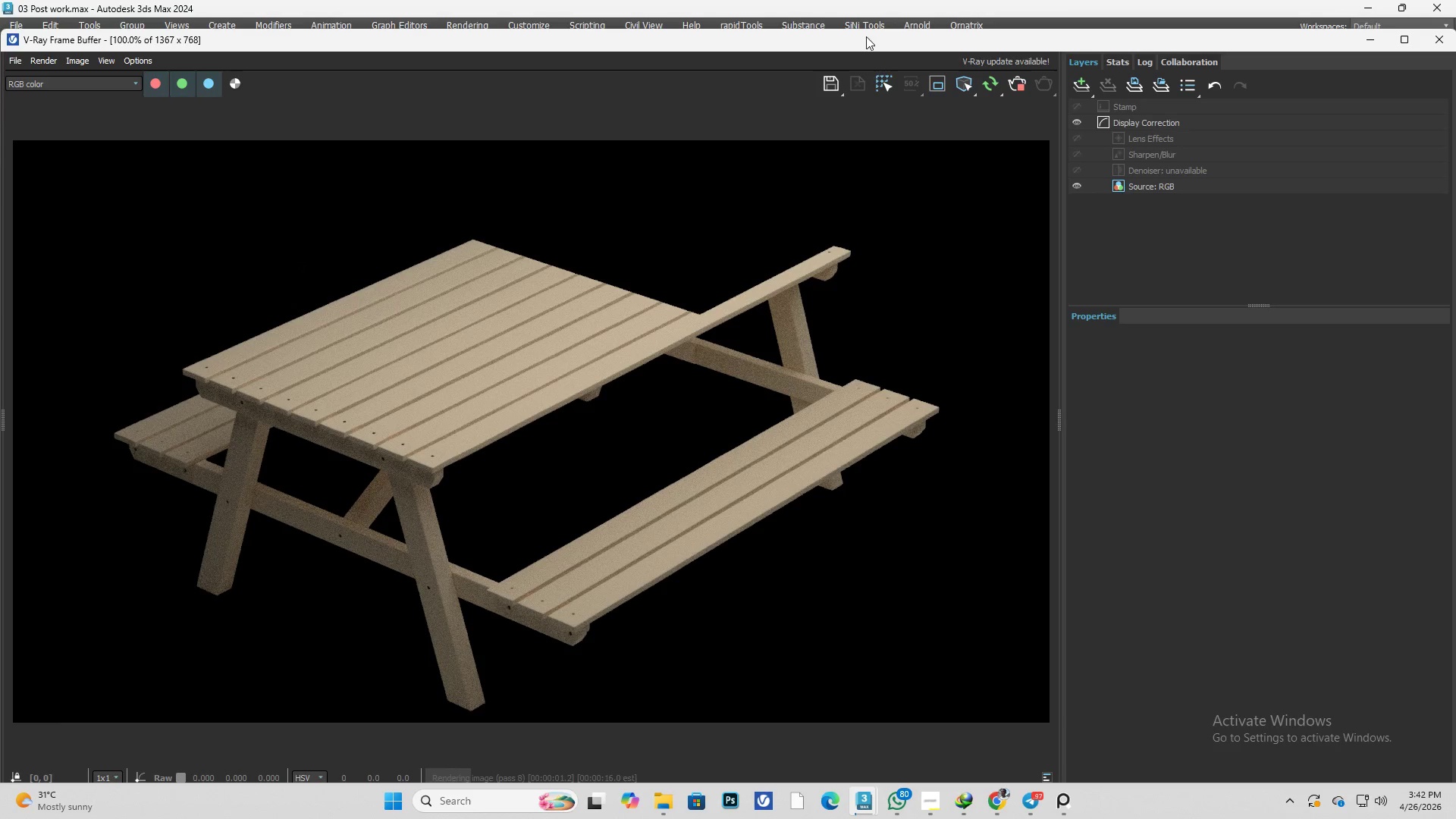 
left_click_drag(start_coordinate=[878, 44], to_coordinate=[1062, 103])
 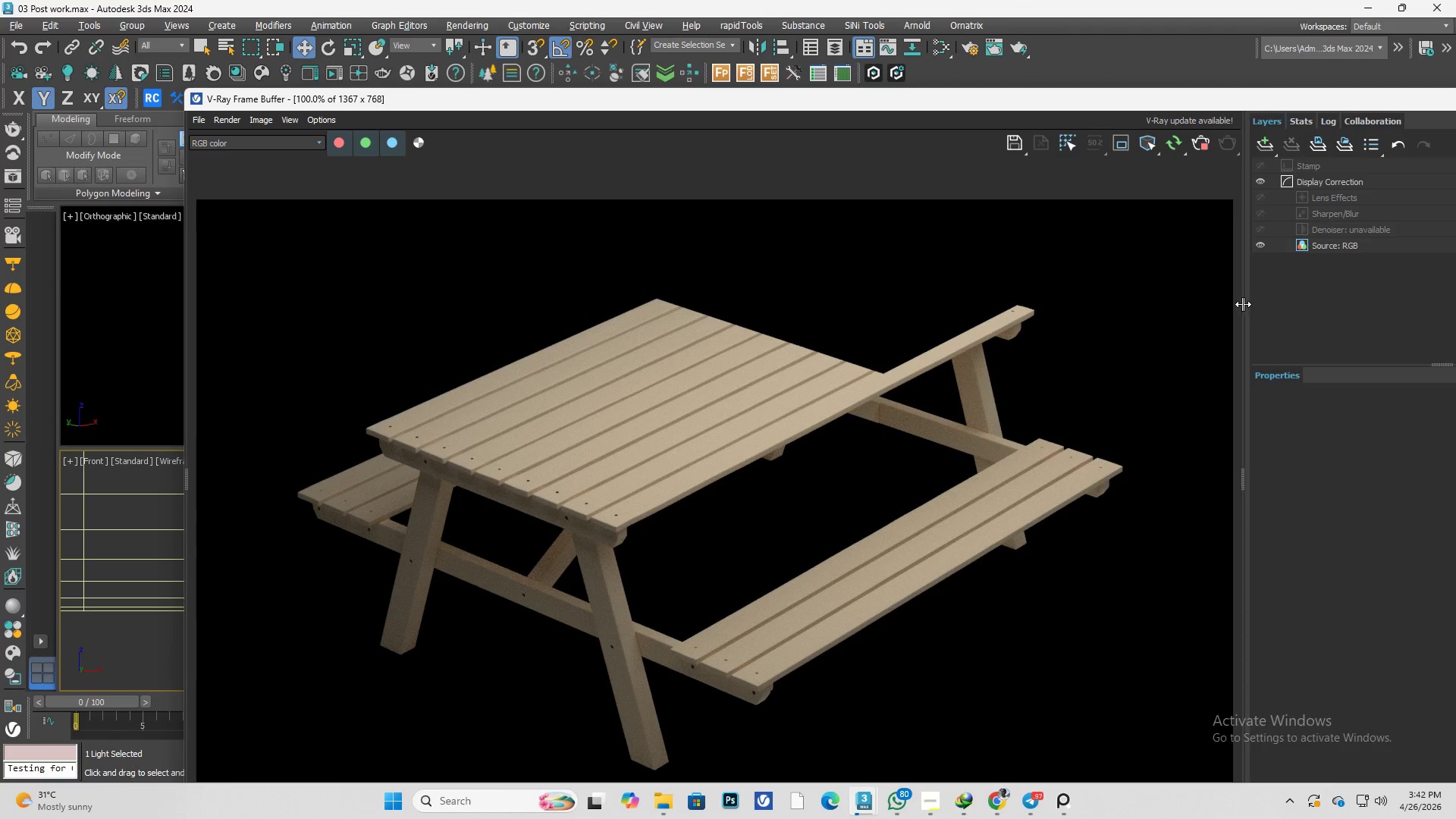 
double_click([1243, 304])
 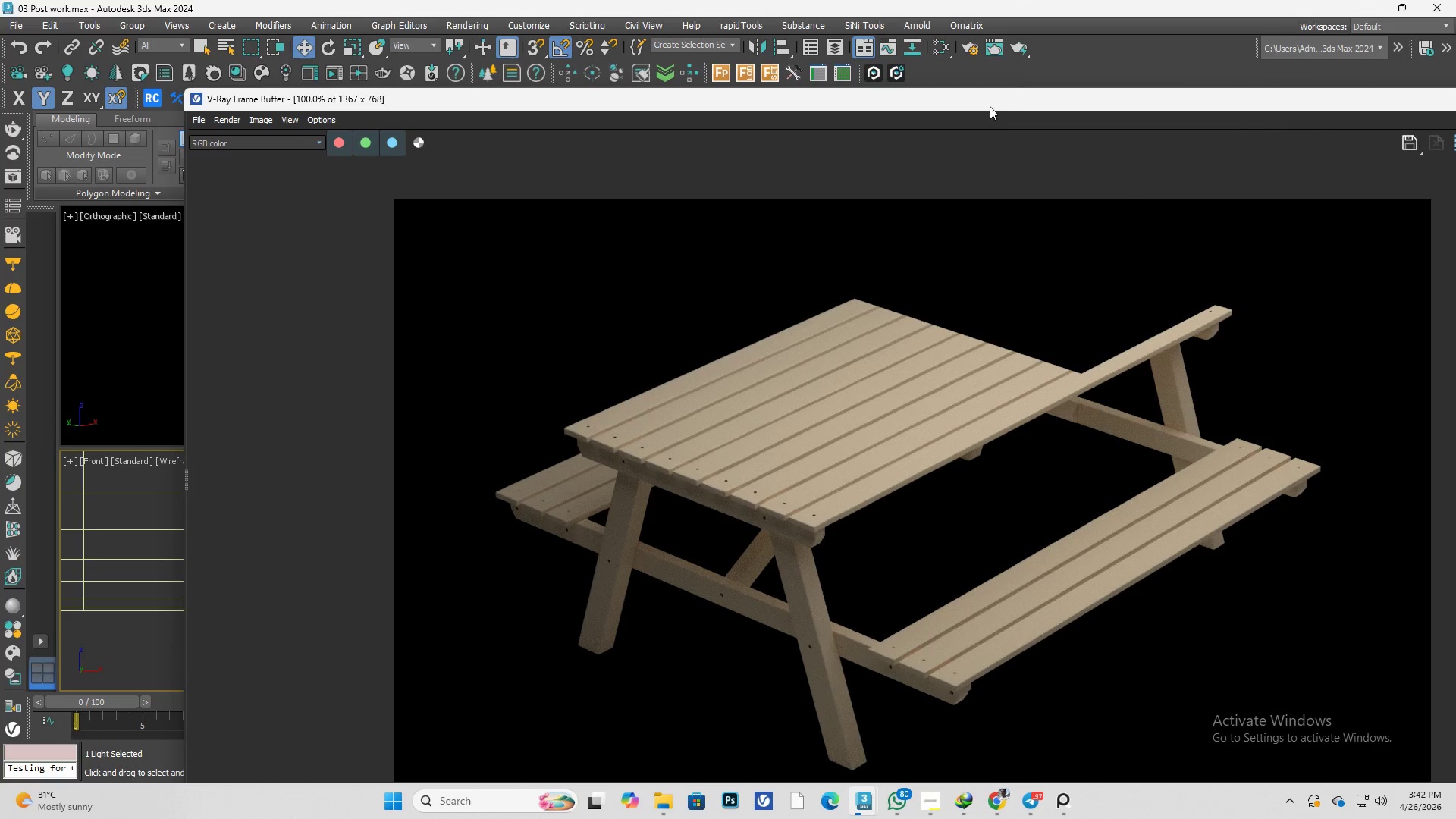 
left_click_drag(start_coordinate=[993, 105], to_coordinate=[842, 61])
 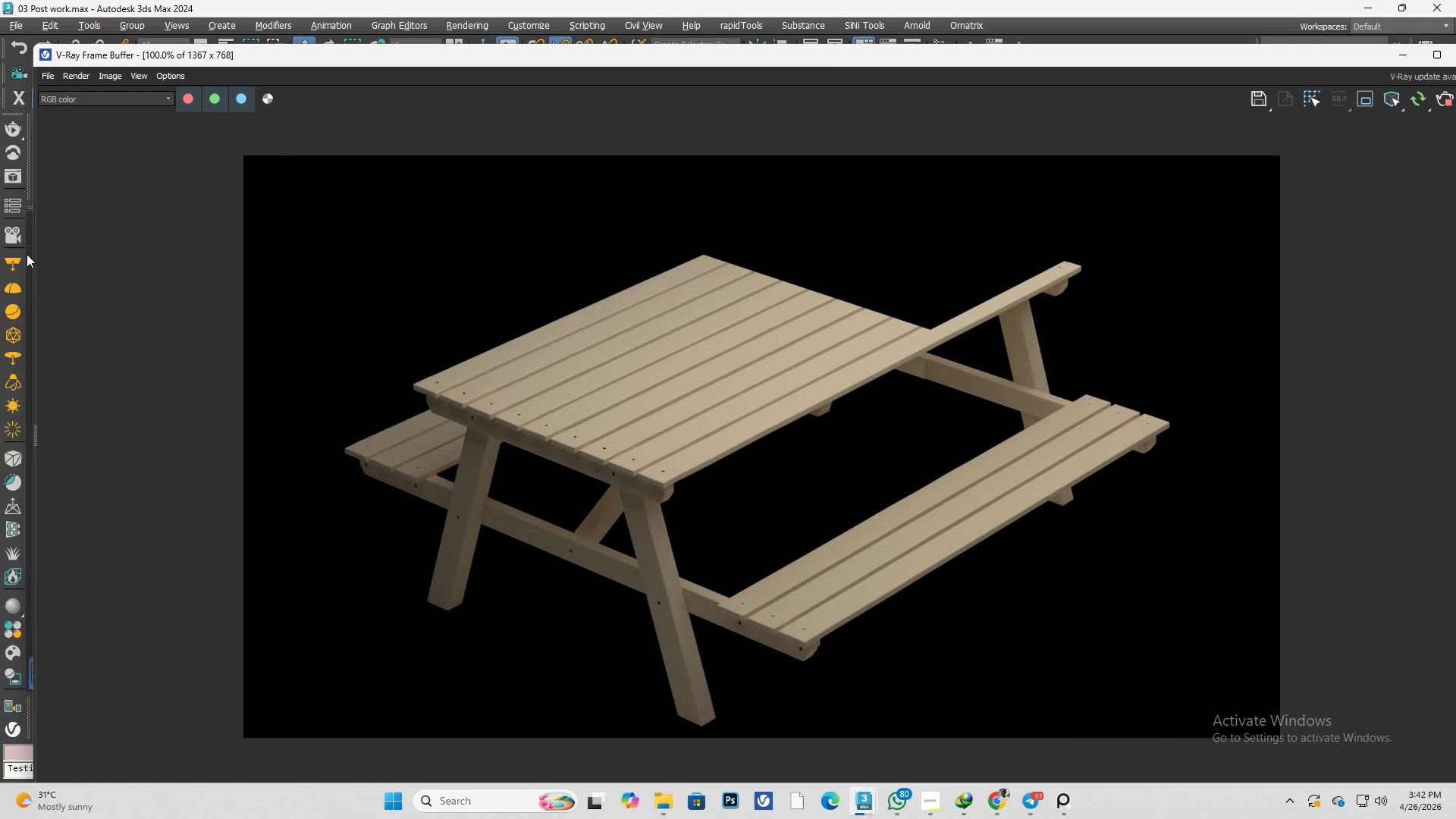 
left_click_drag(start_coordinate=[33, 253], to_coordinate=[668, 236])
 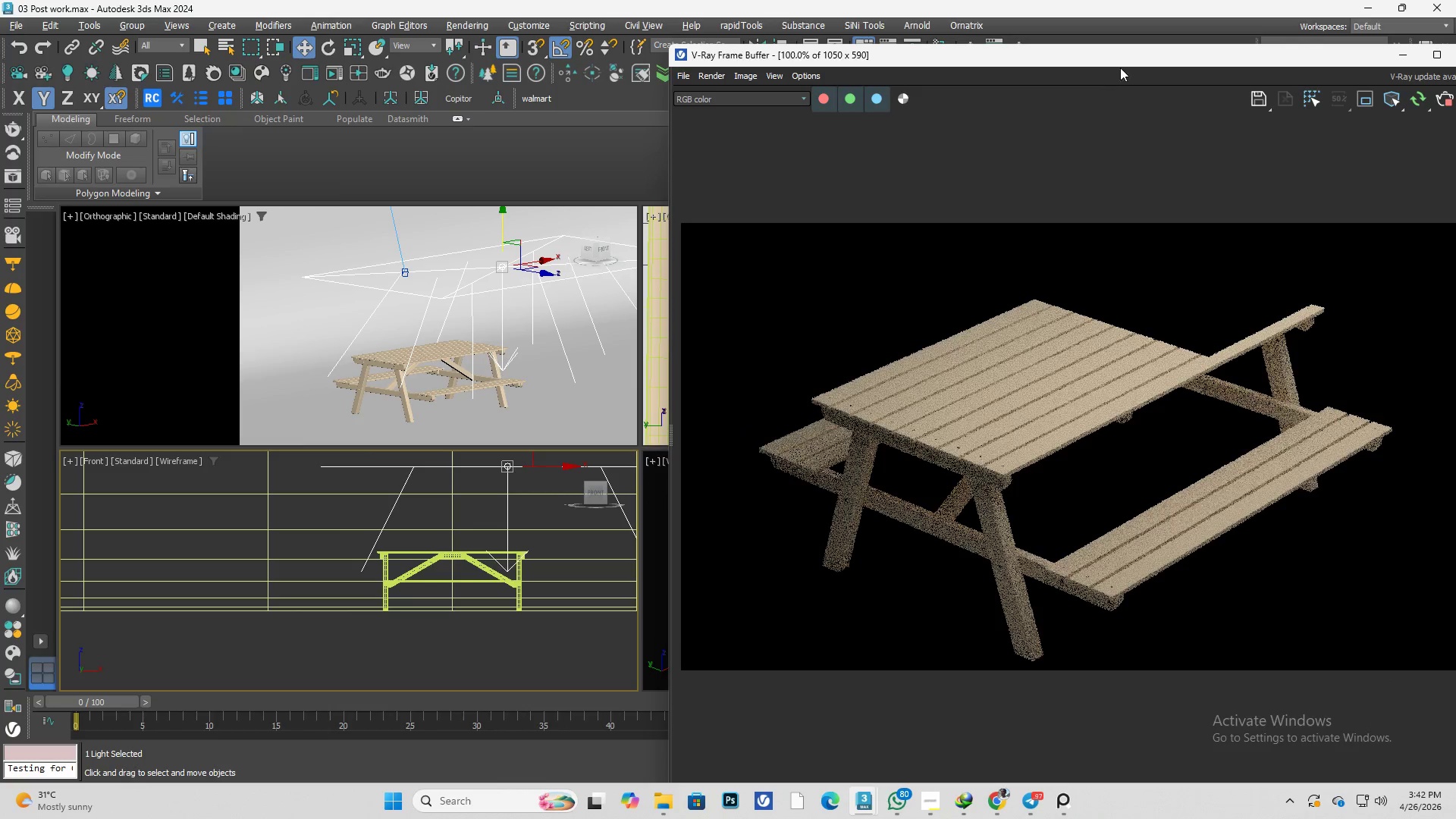 
left_click_drag(start_coordinate=[1135, 60], to_coordinate=[563, 117])
 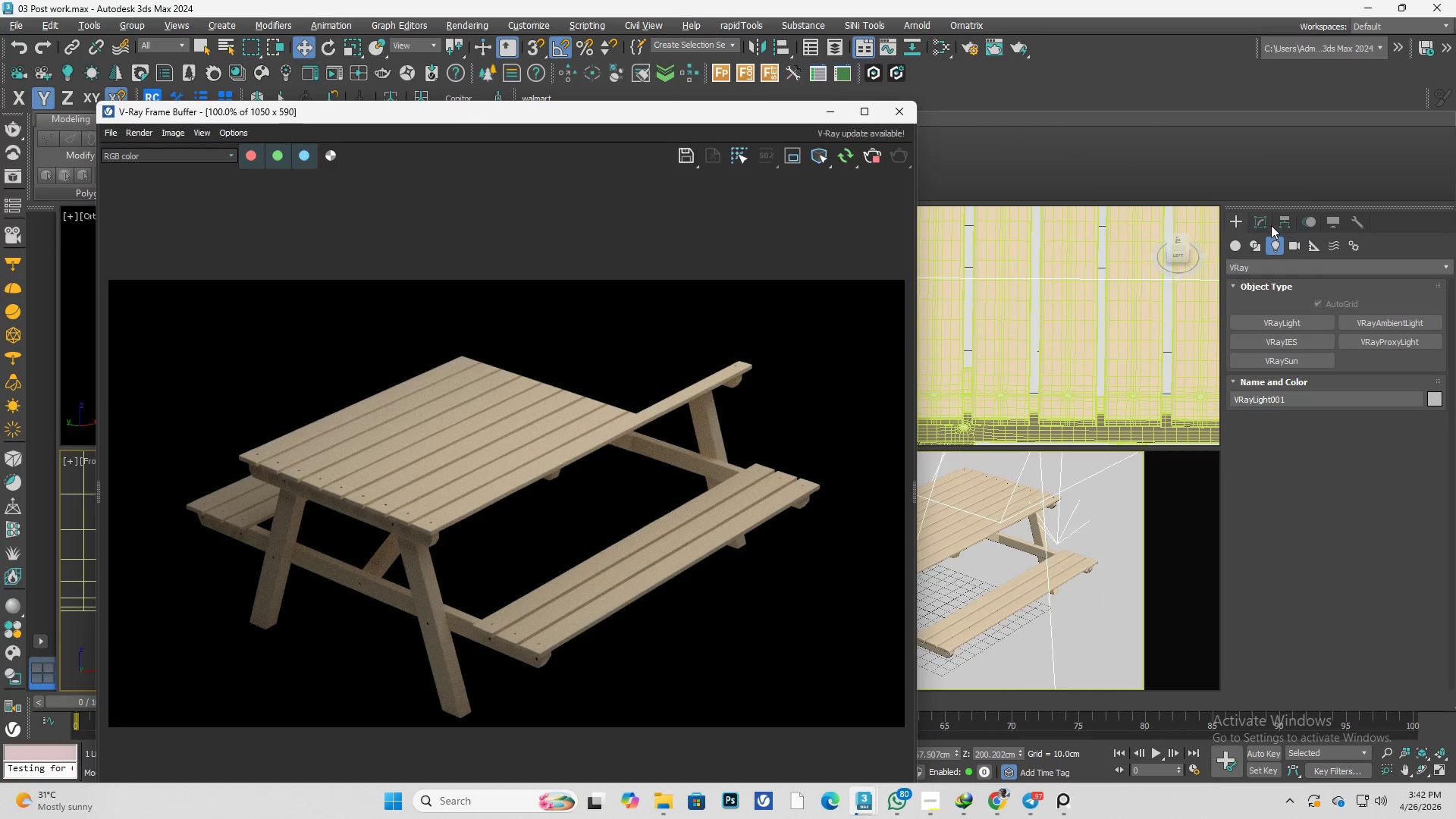 
left_click([1263, 222])
 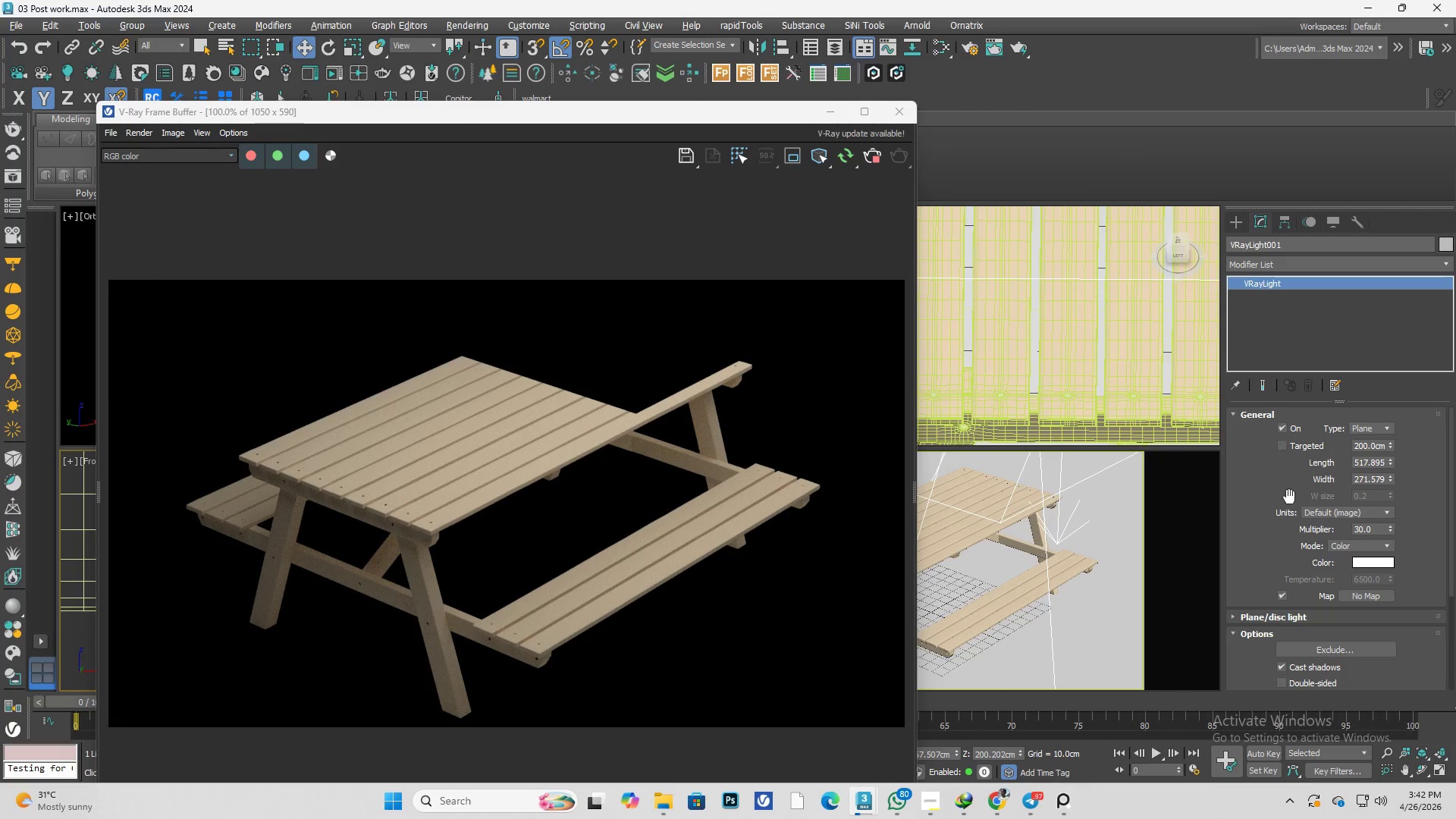 
scroll: coordinate [1276, 545], scroll_direction: down, amount: 4.0
 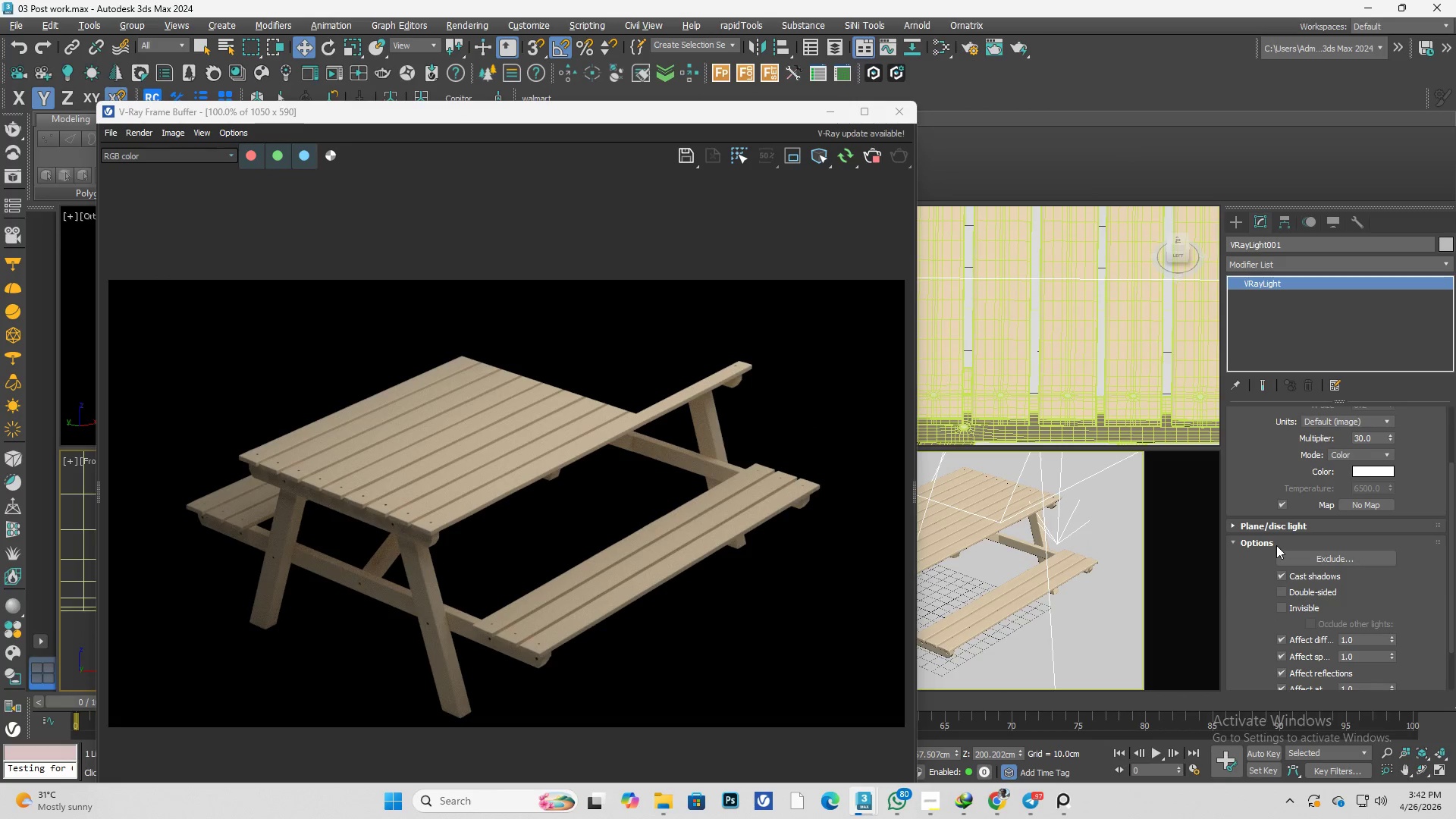 
scroll: coordinate [1263, 545], scroll_direction: up, amount: 2.0
 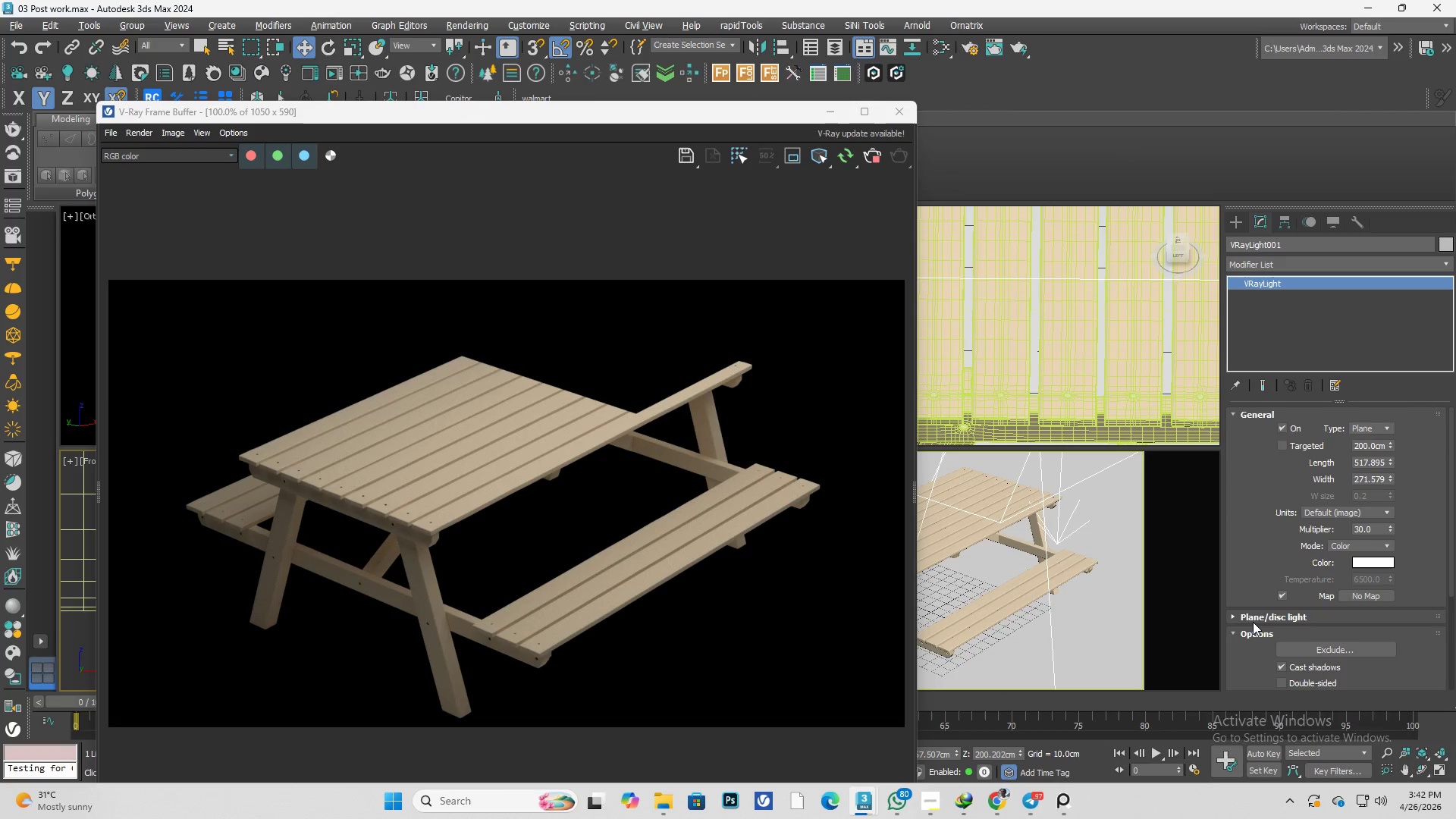 
left_click([1253, 622])
 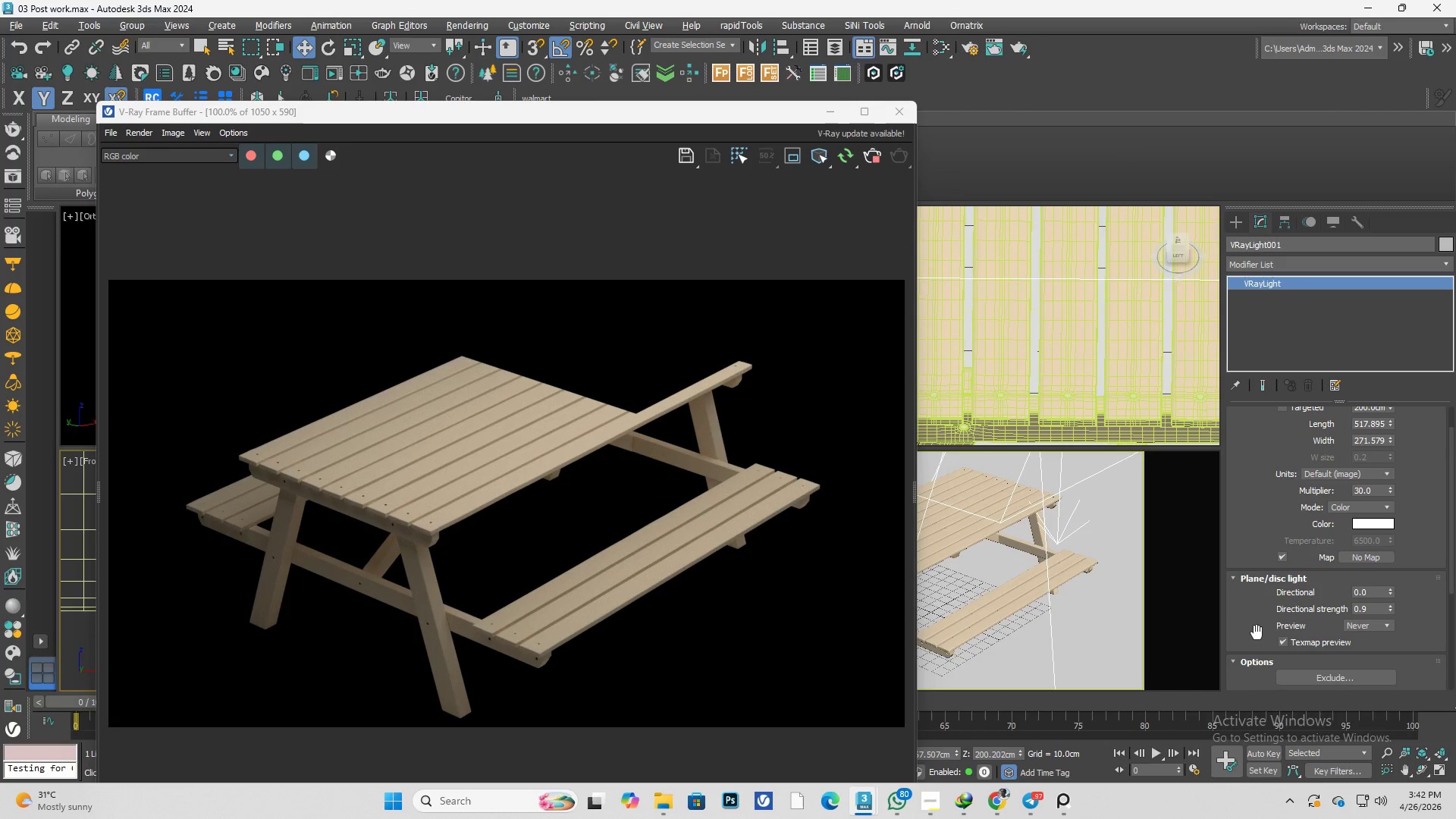 
scroll: coordinate [1257, 635], scroll_direction: up, amount: 2.0
 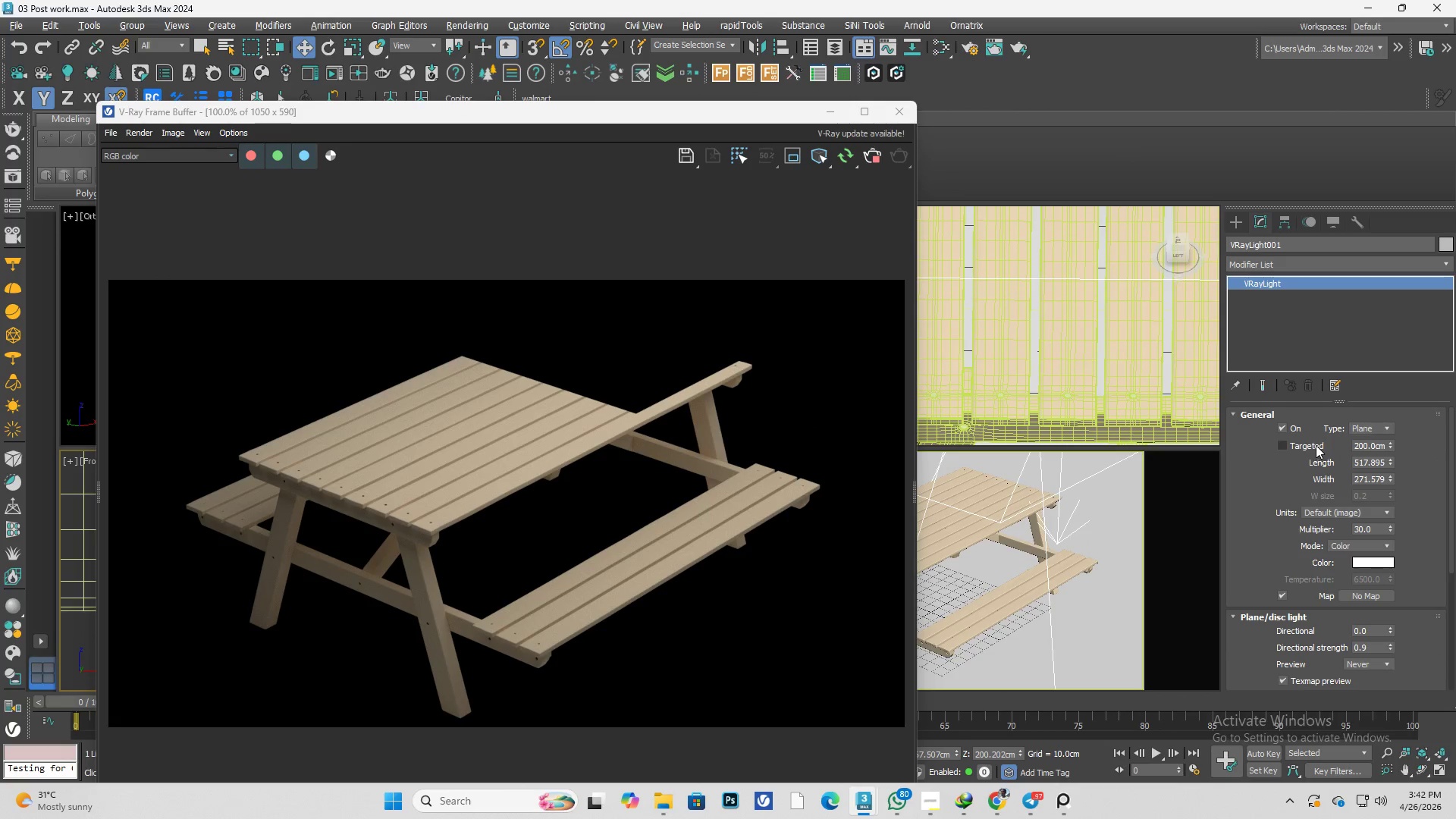 
scroll: coordinate [1258, 566], scroll_direction: down, amount: 10.0
 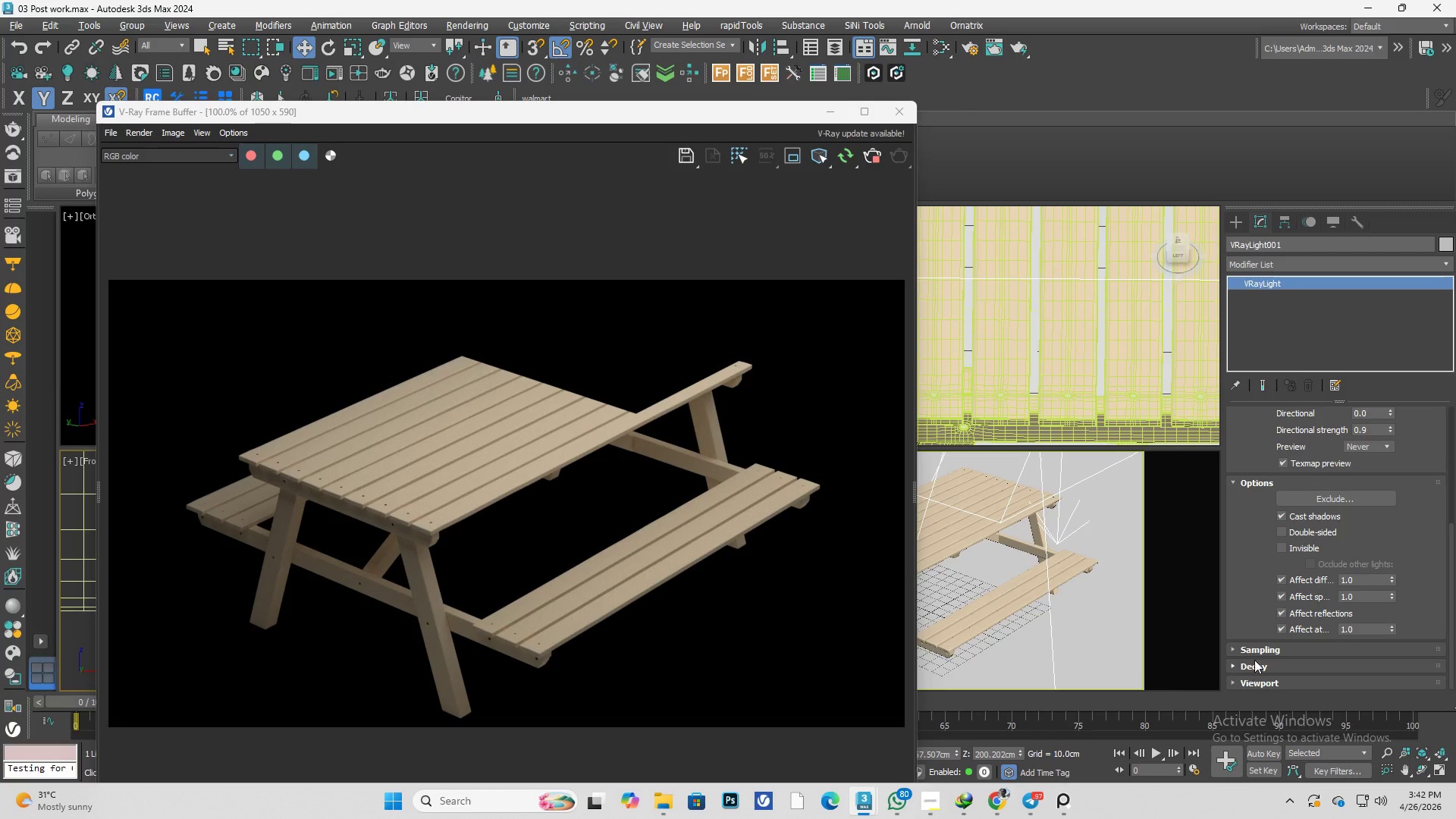 
left_click([1266, 649])
 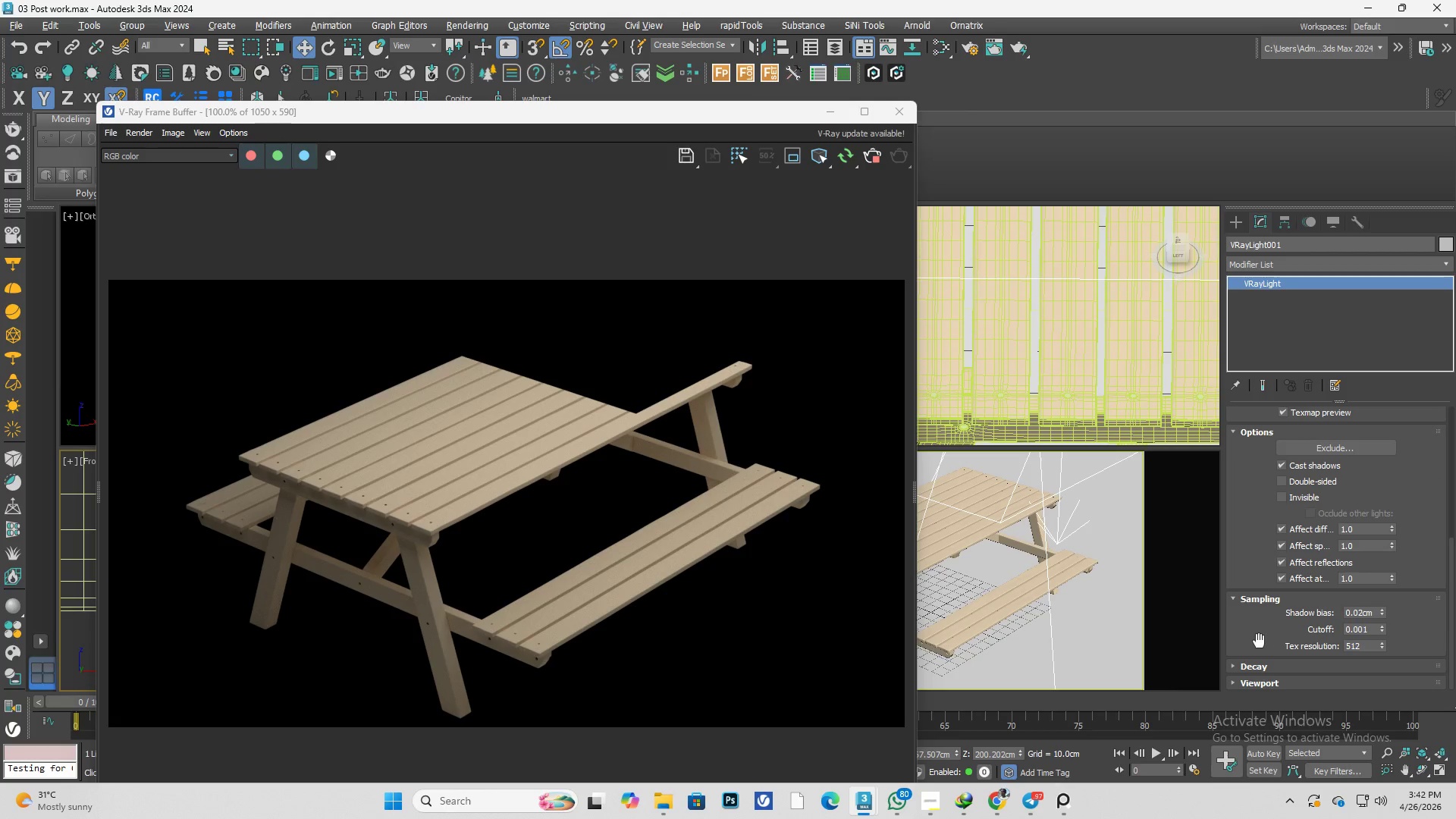 
scroll: coordinate [1252, 635], scroll_direction: down, amount: 2.0
 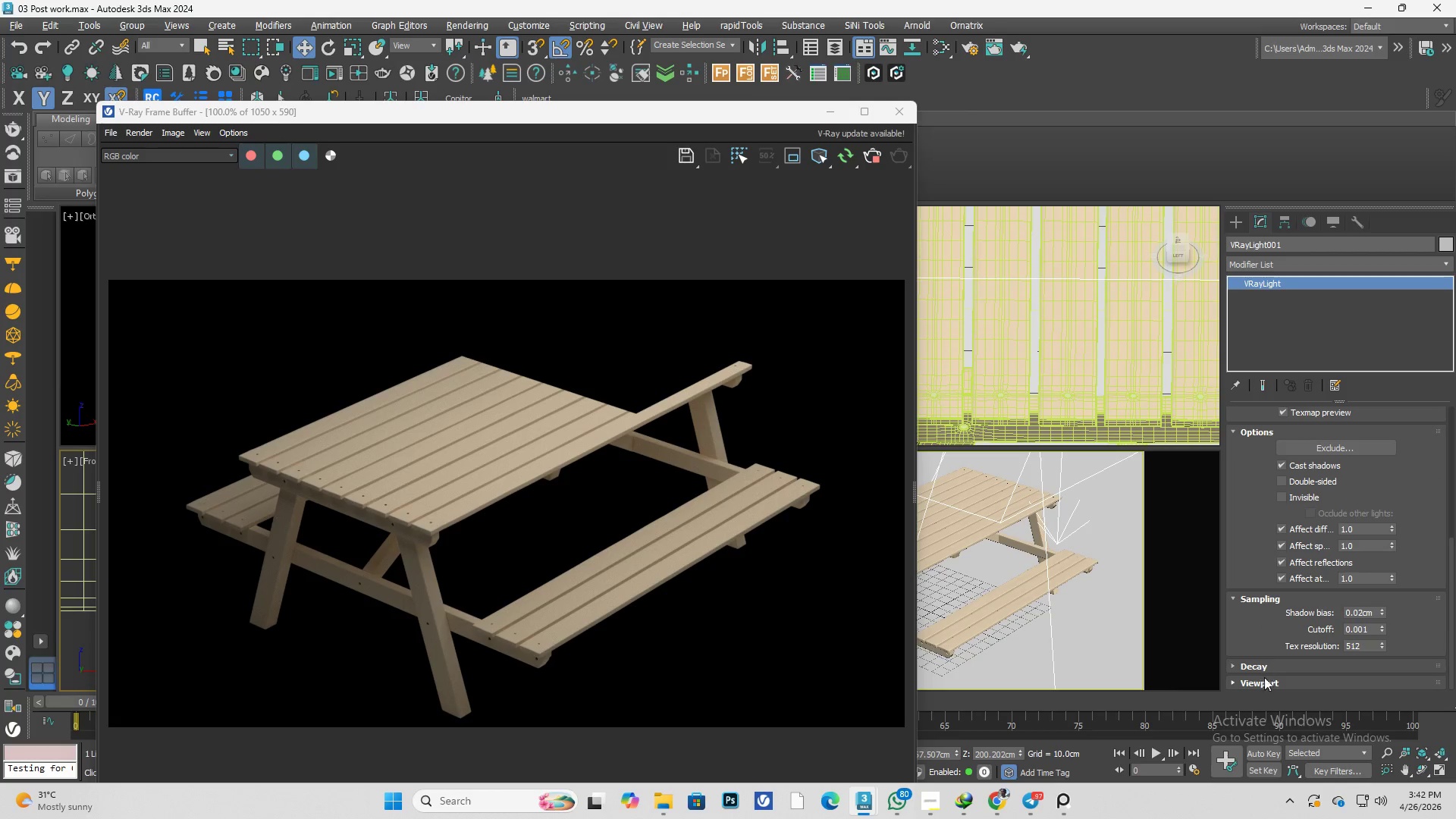 
left_click([1265, 679])
 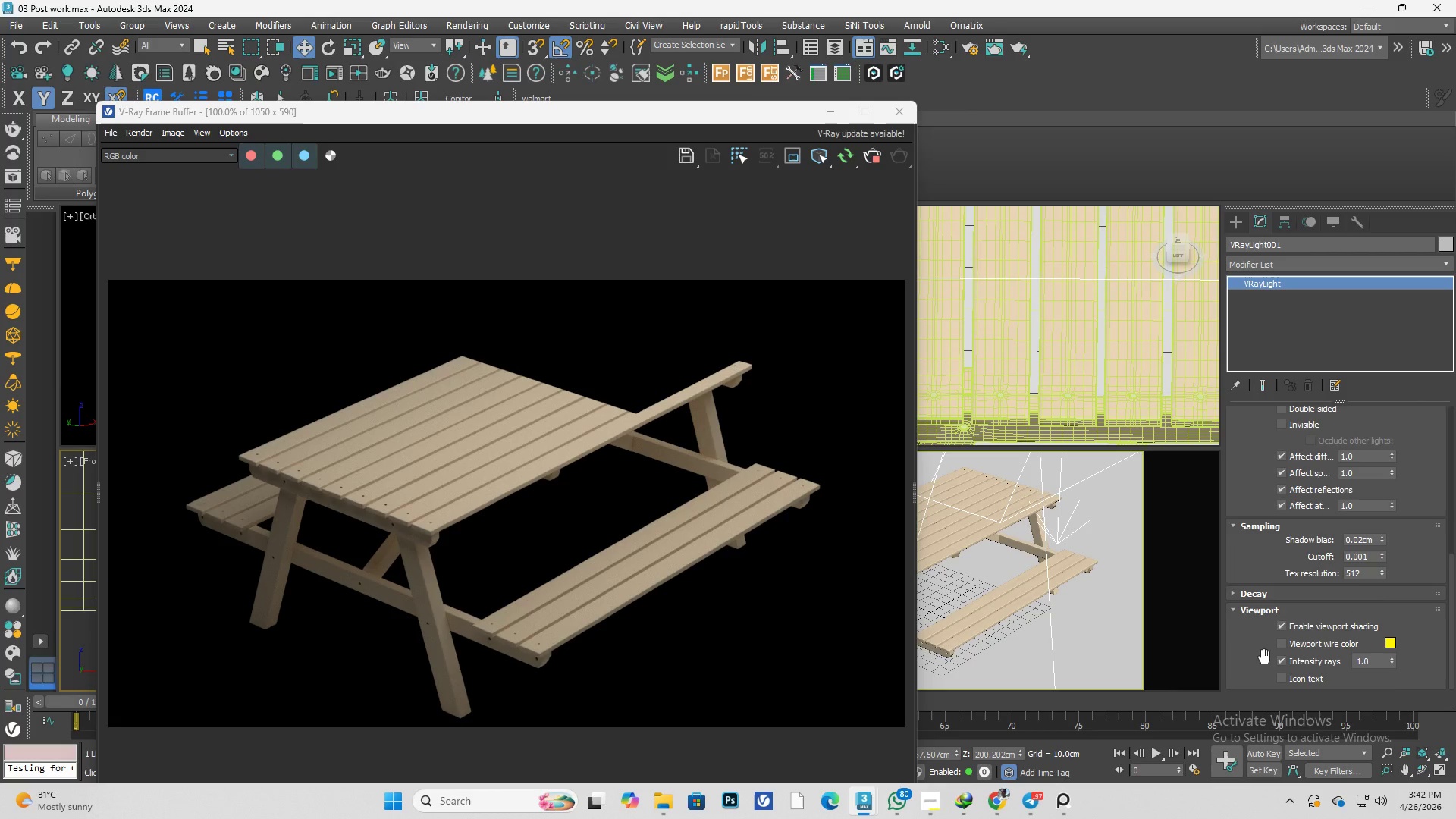 
scroll: coordinate [1264, 657], scroll_direction: up, amount: 7.0
 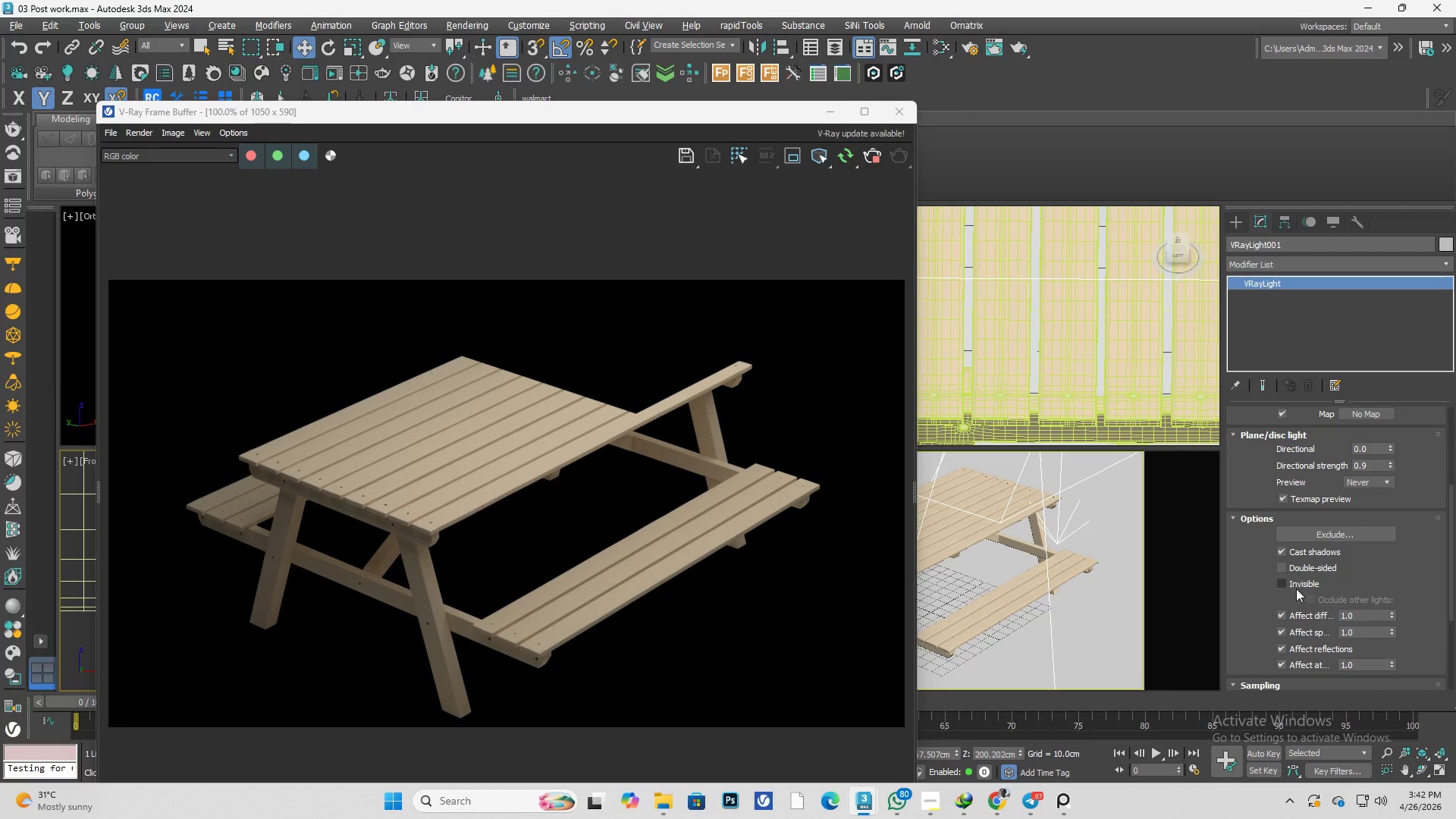 
left_click([1298, 586])
 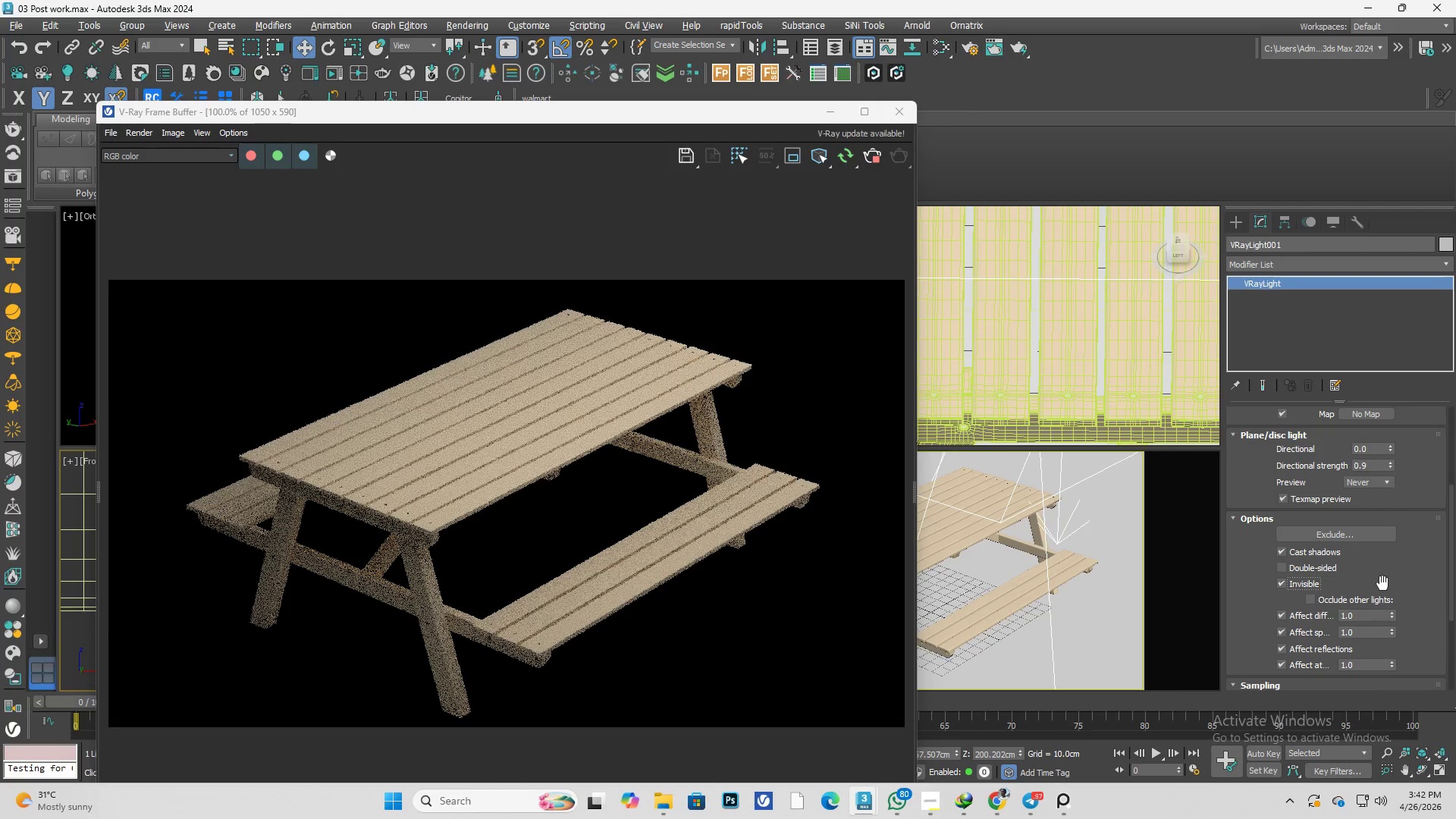 
scroll: coordinate [1424, 557], scroll_direction: up, amount: 13.0
 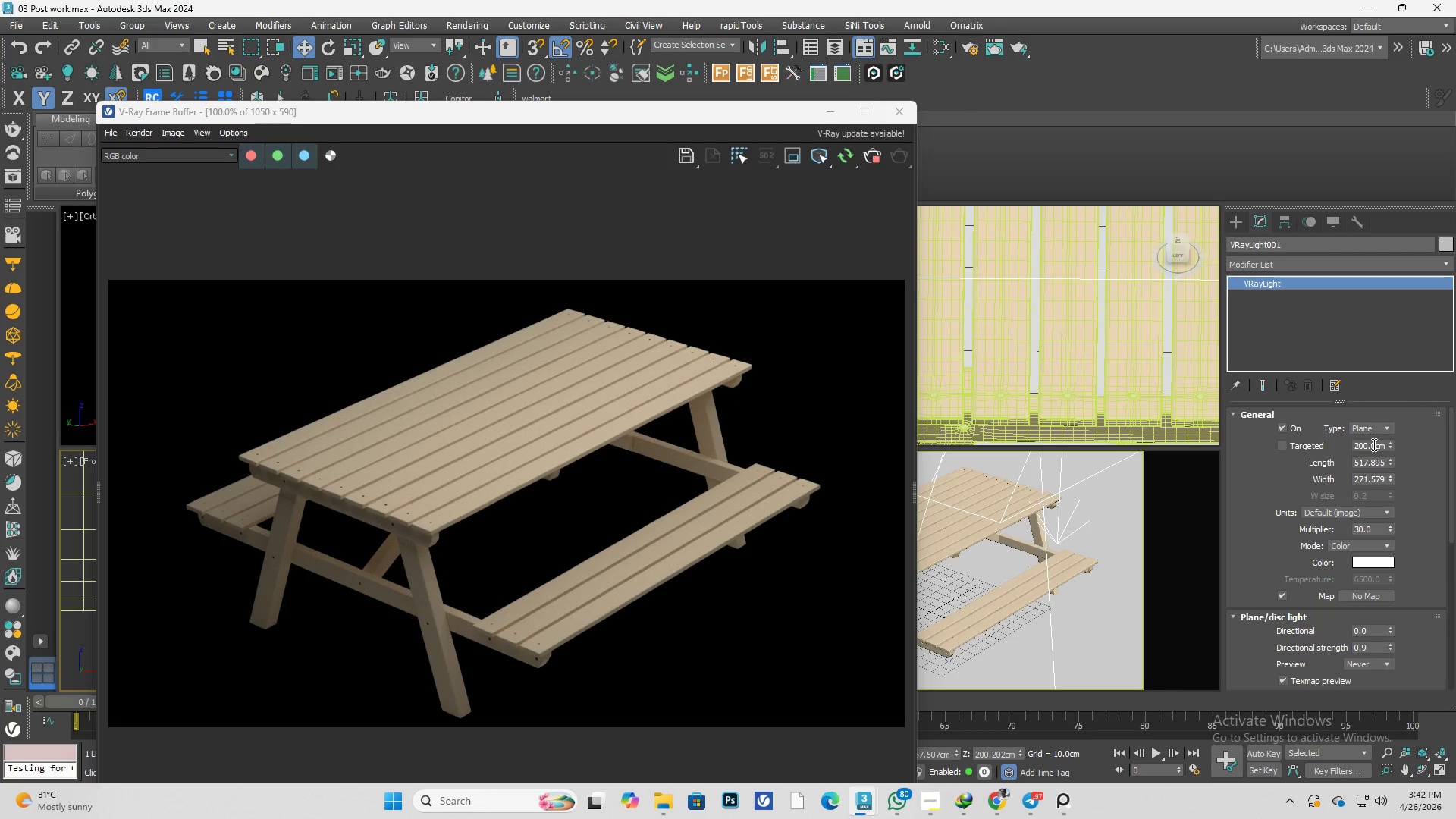 
wait(5.23)
 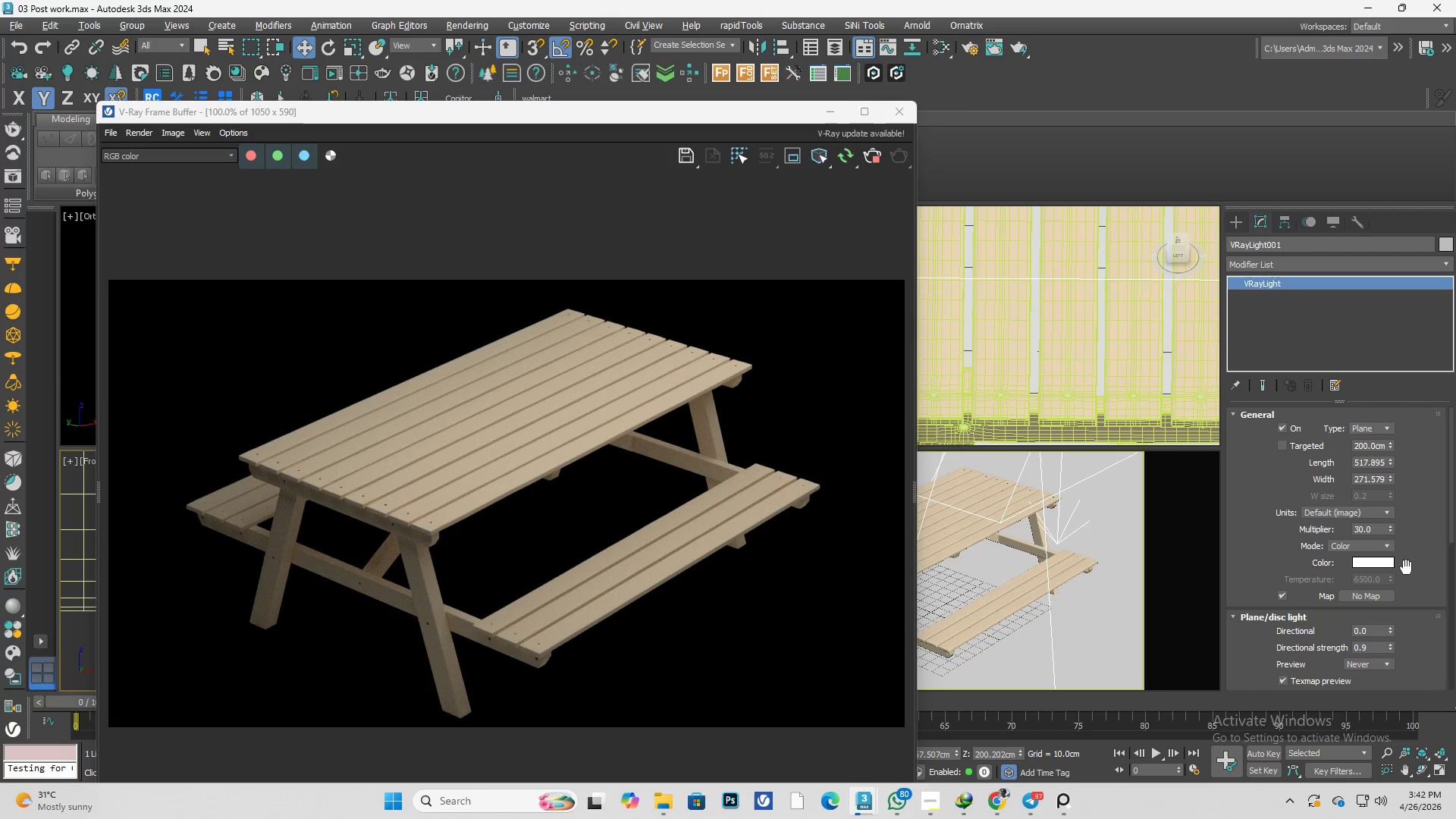 
left_click_drag(start_coordinate=[1376, 529], to_coordinate=[1329, 532])
 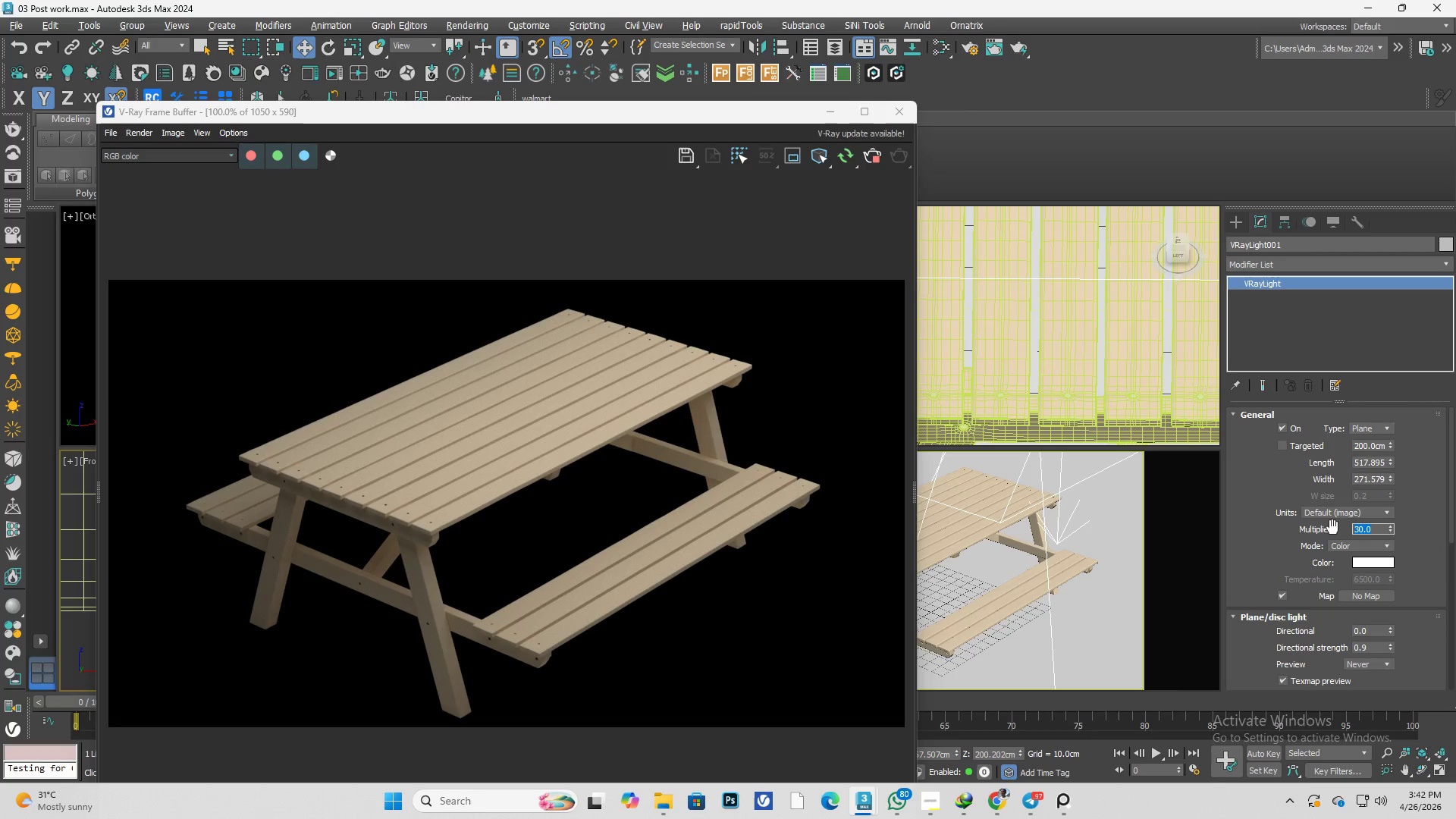 
key(Numpad6)
 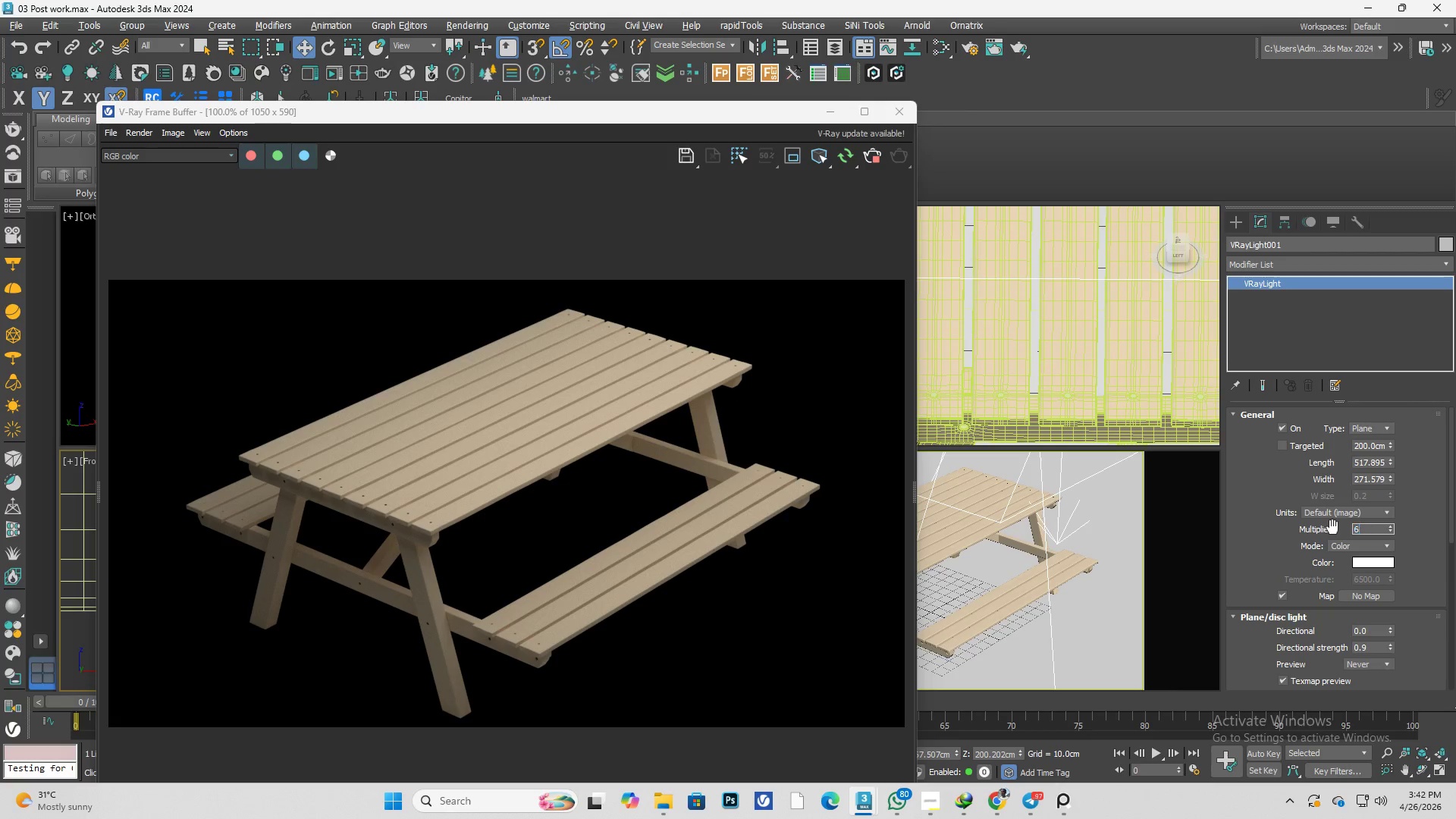 
key(Numpad0)
 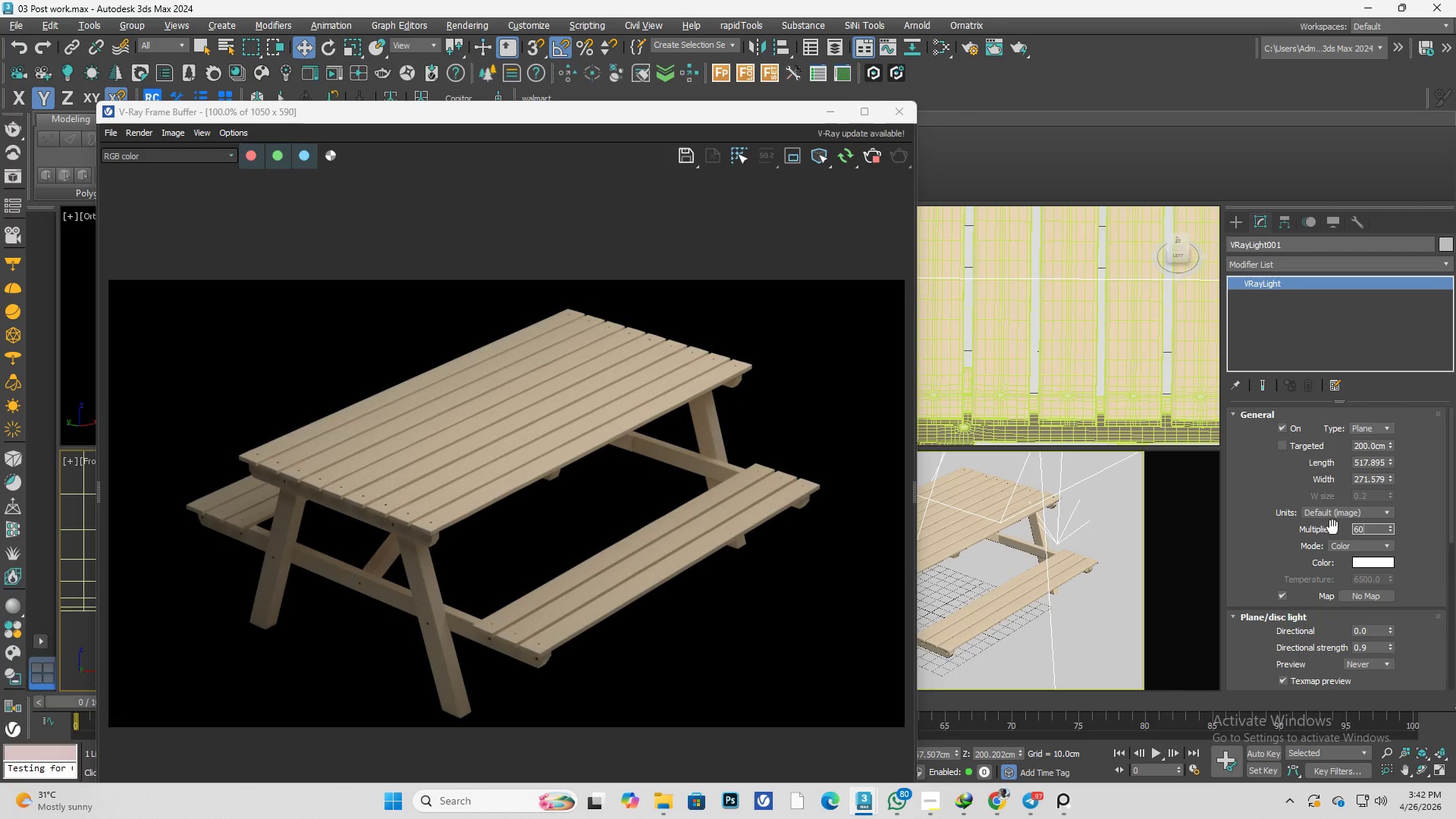 
key(Enter)
 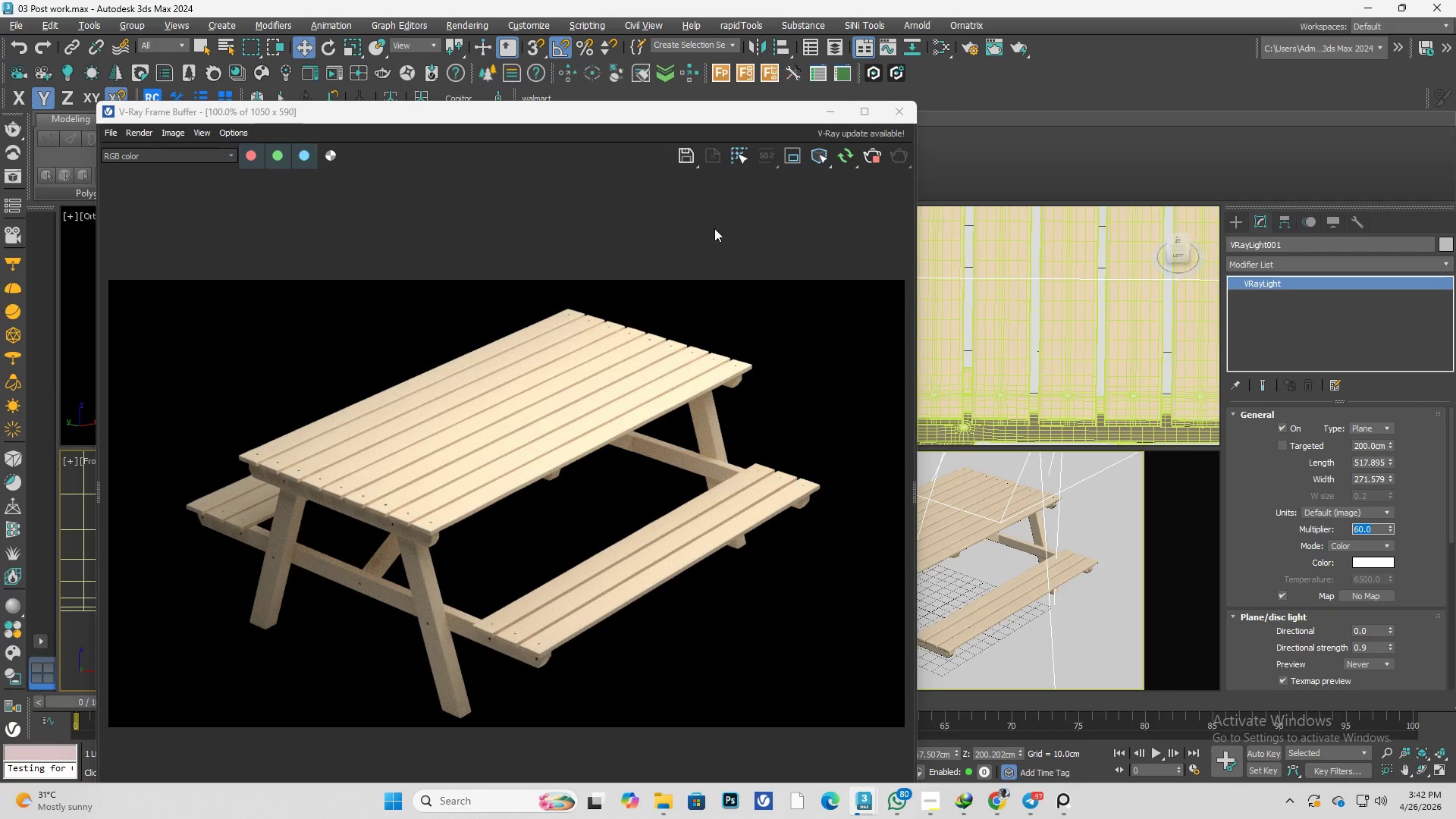 
wait(5.34)
 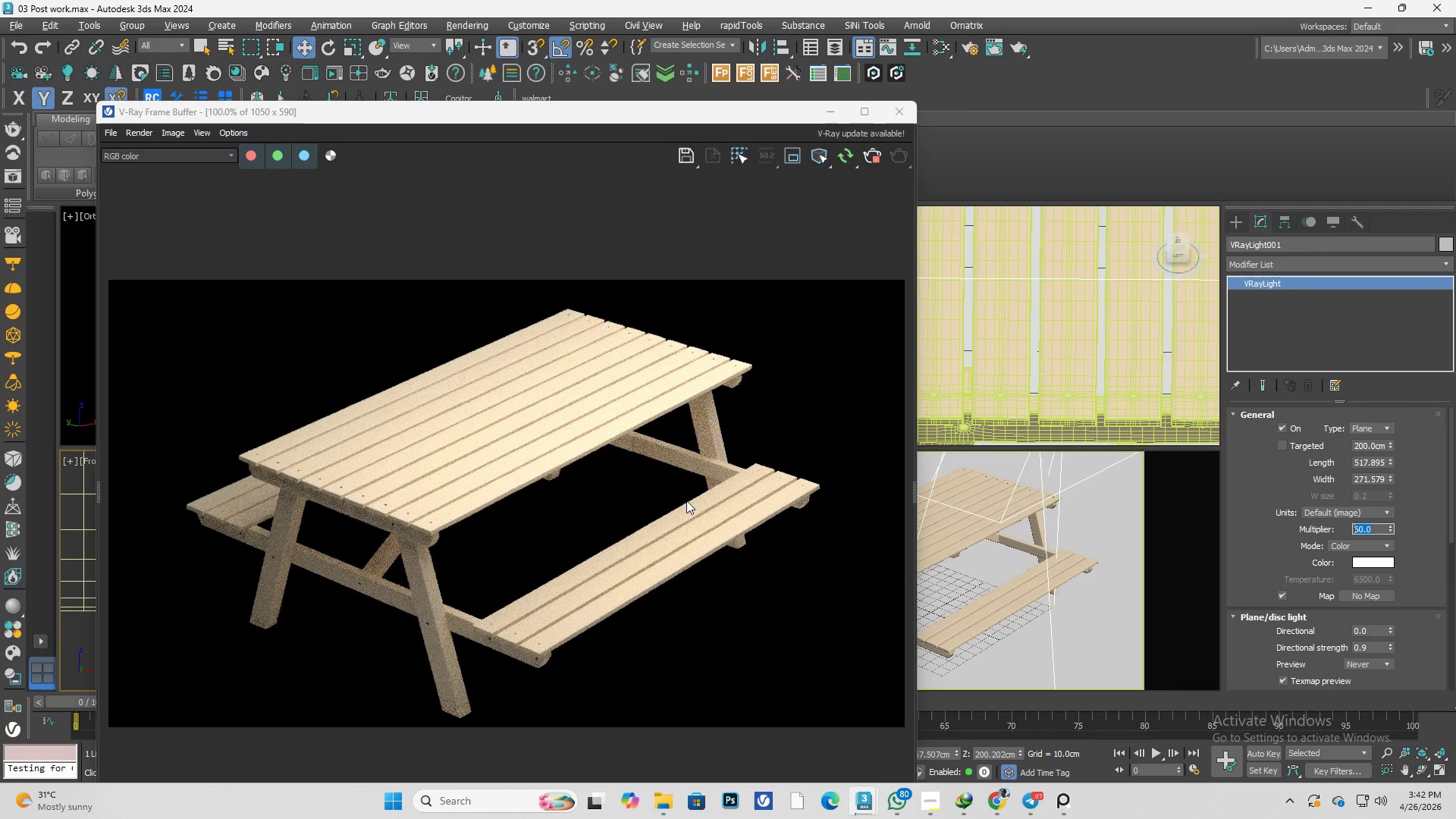 
left_click_drag(start_coordinate=[714, 114], to_coordinate=[1163, 149])
 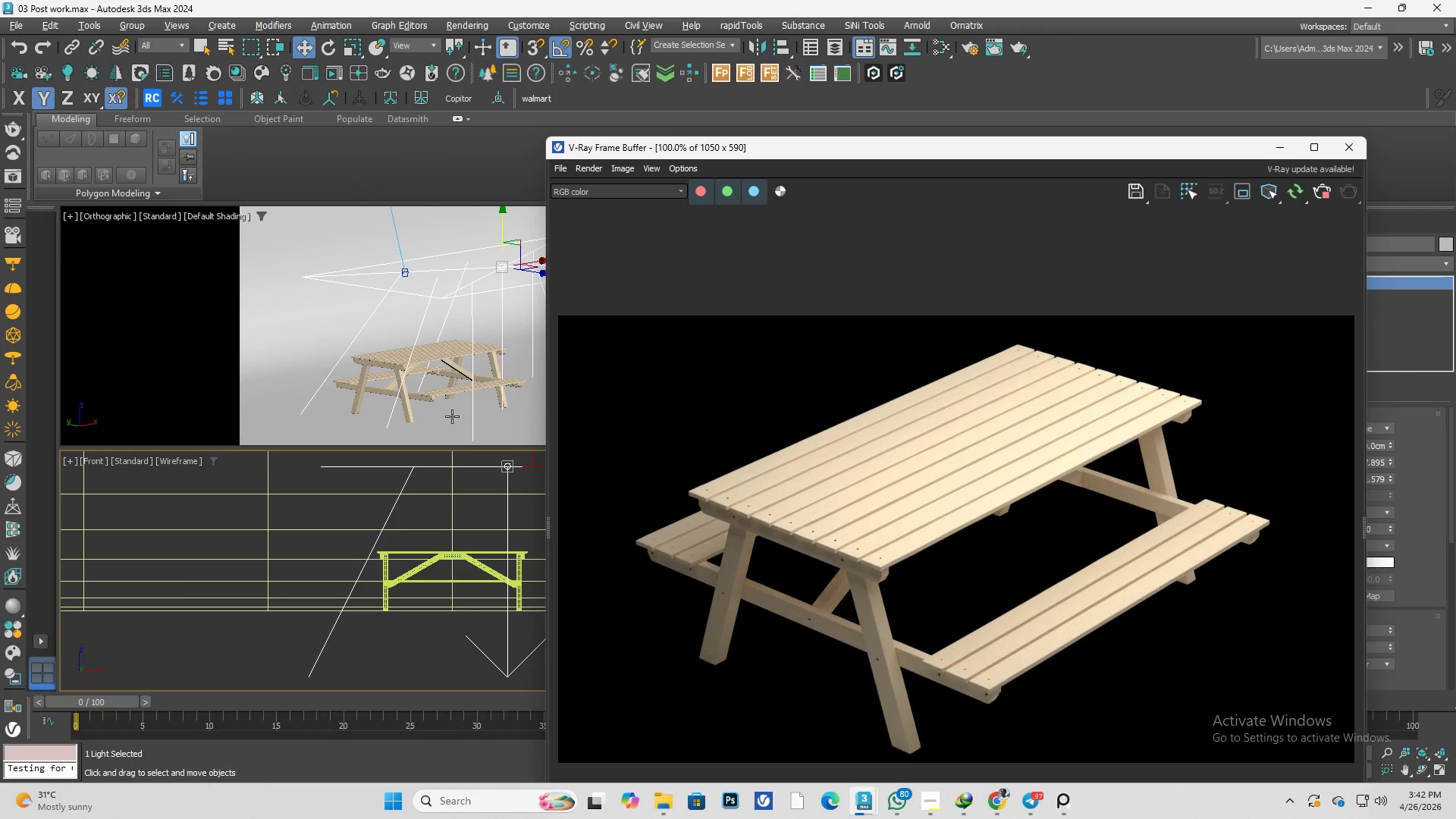 
scroll: coordinate [450, 415], scroll_direction: down, amount: 1.0
 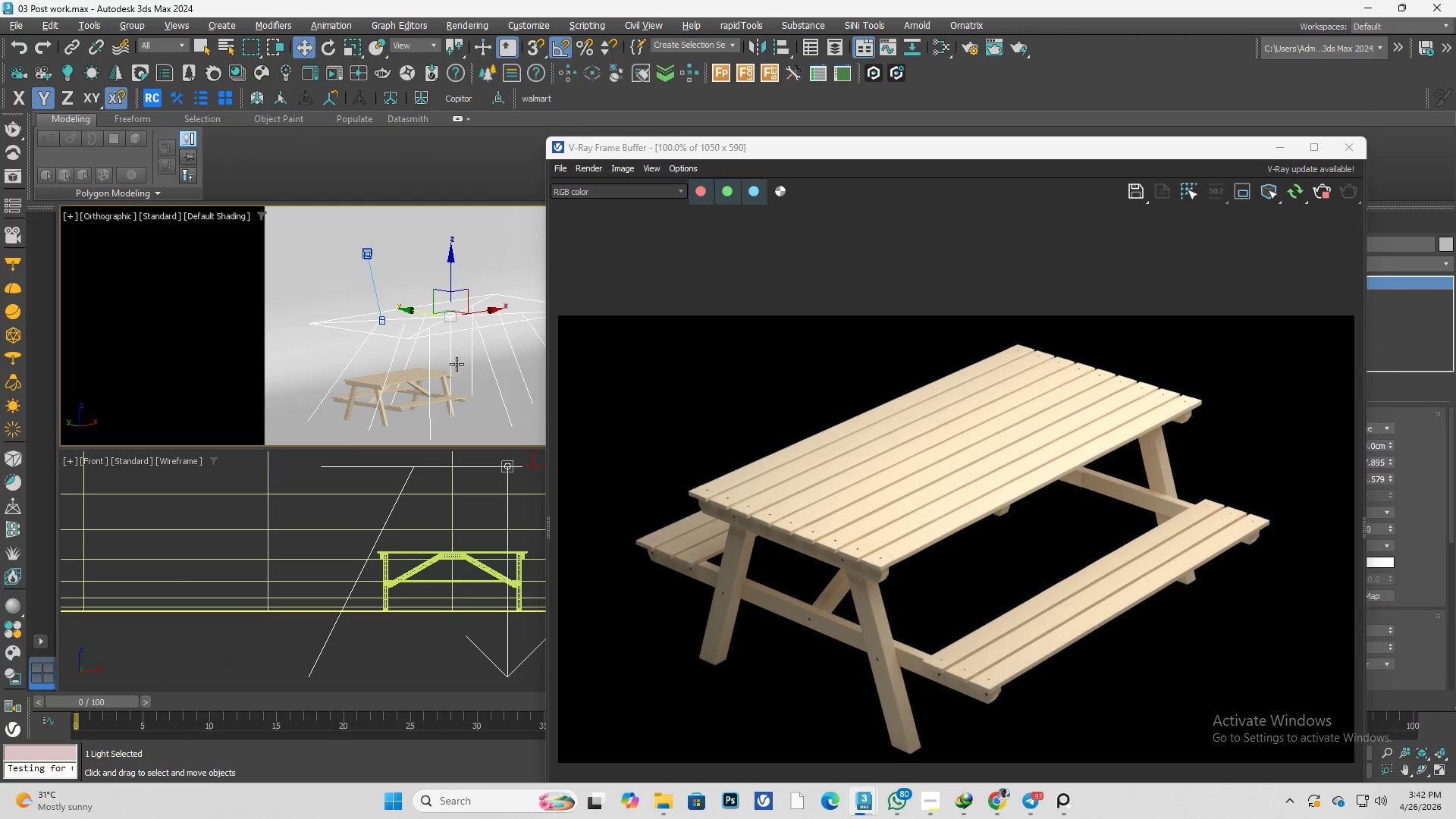 
key(T)
 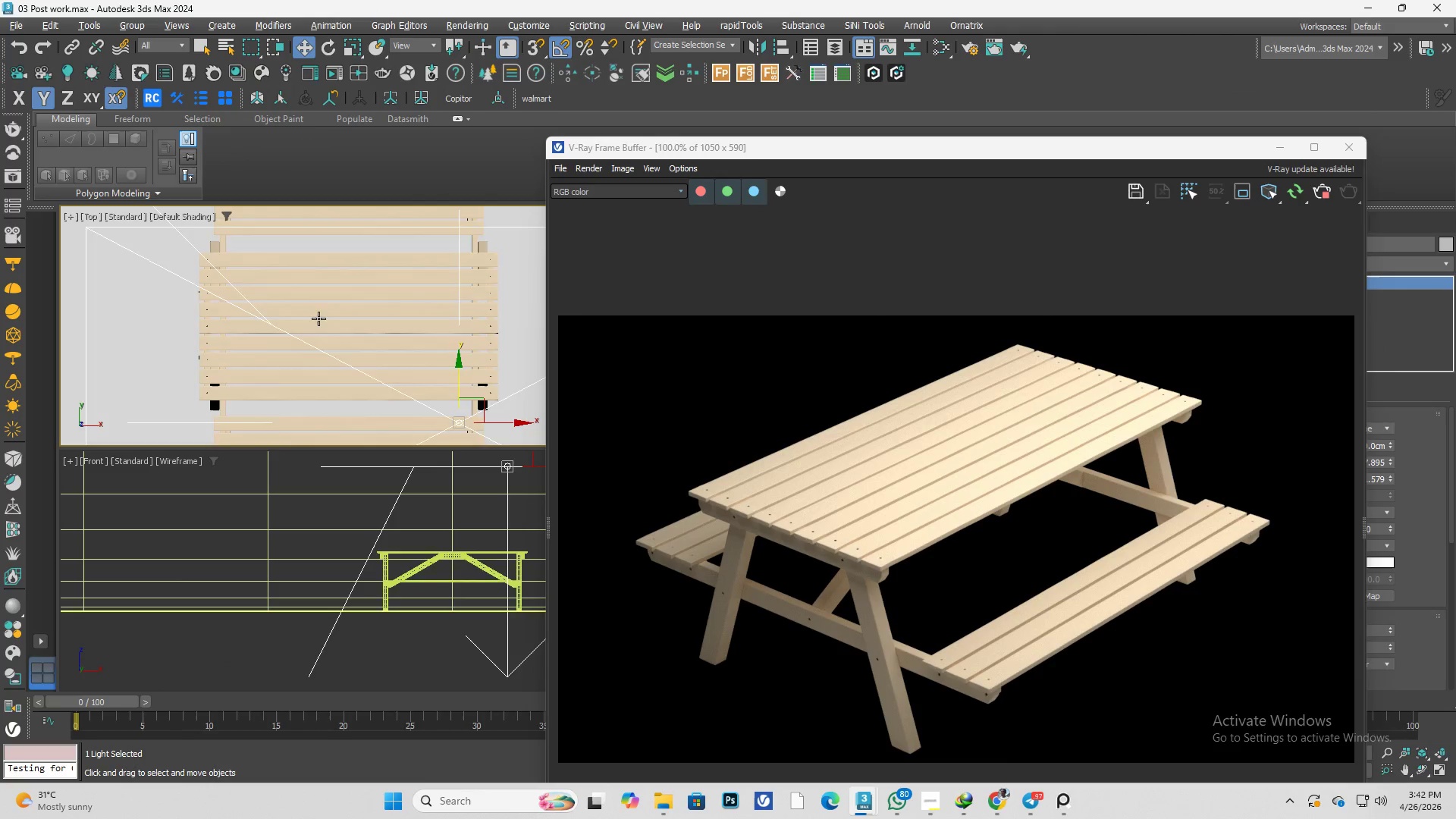 
scroll: coordinate [353, 360], scroll_direction: down, amount: 3.0
 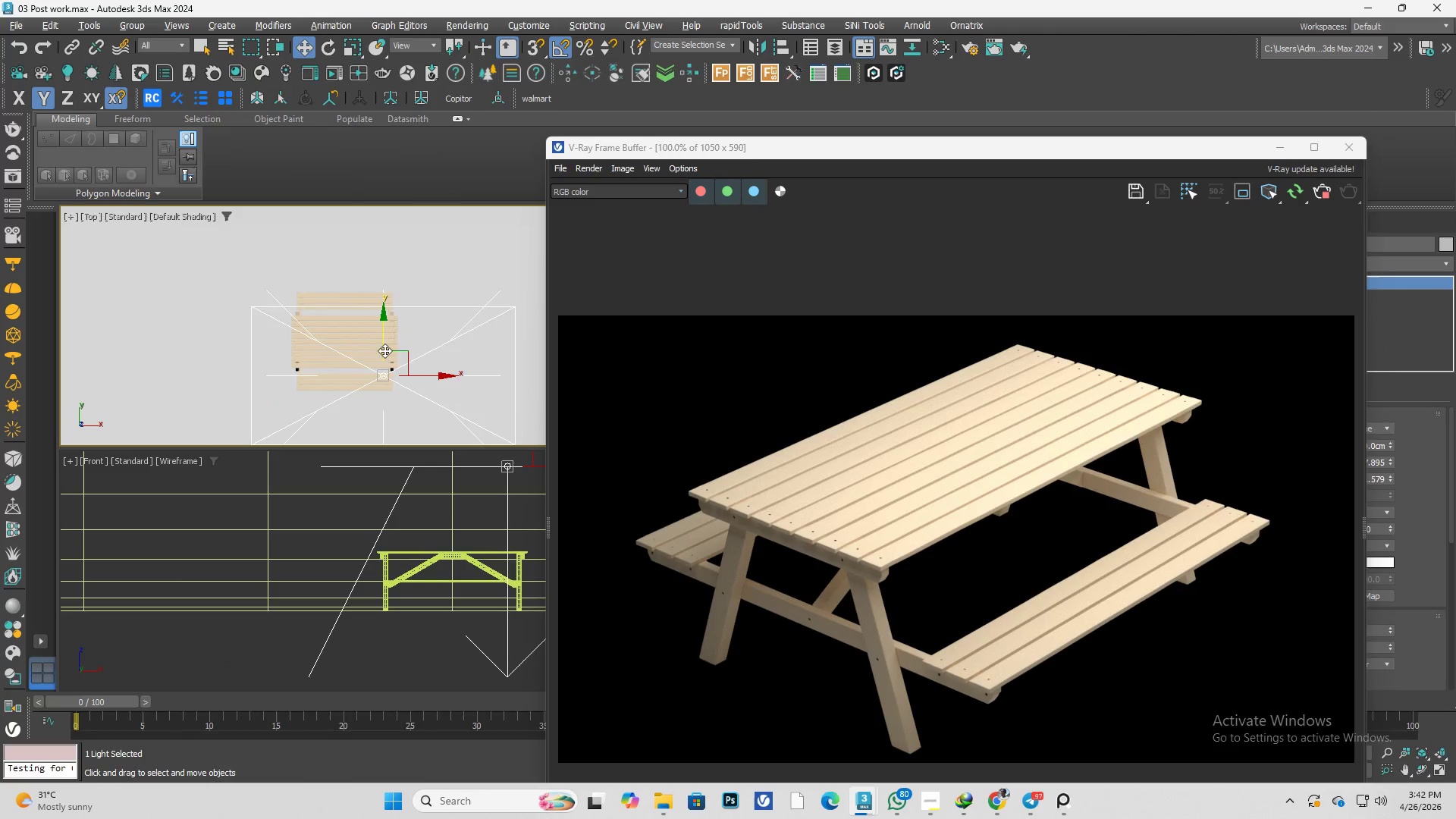 
scroll: coordinate [387, 353], scroll_direction: up, amount: 1.0
 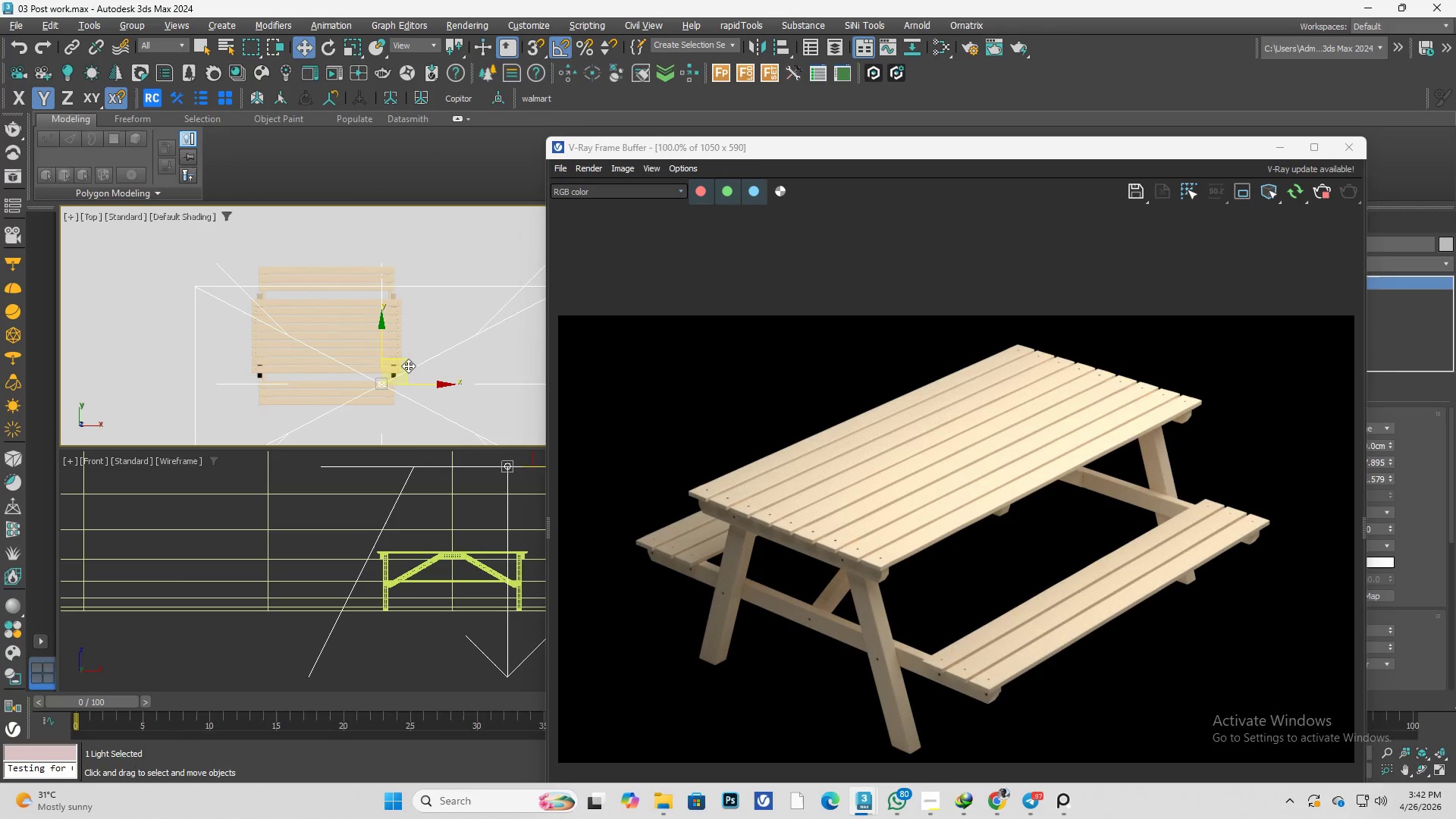 
left_click_drag(start_coordinate=[406, 365], to_coordinate=[351, 318])
 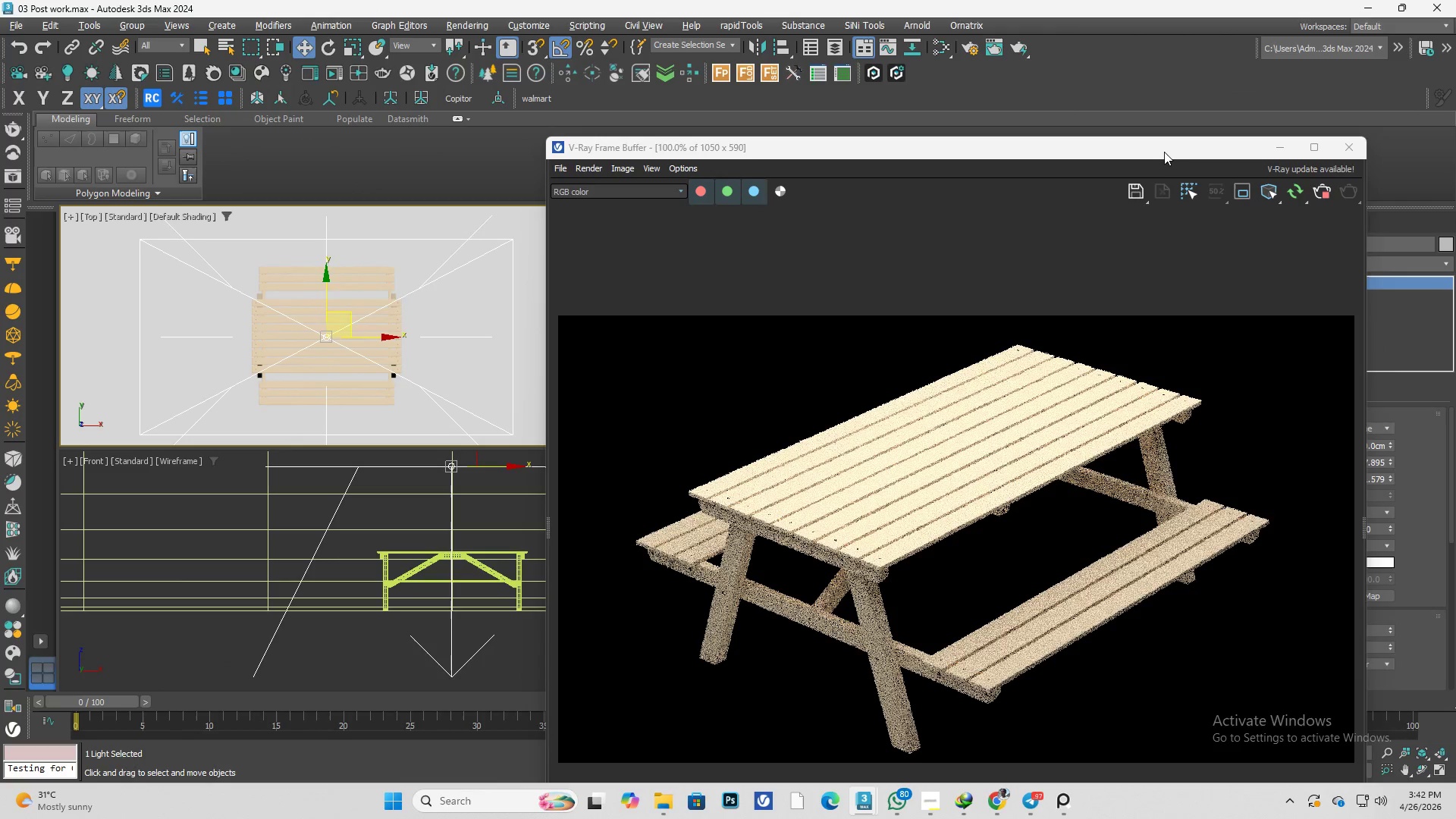 
left_click_drag(start_coordinate=[1164, 151], to_coordinate=[858, 149])
 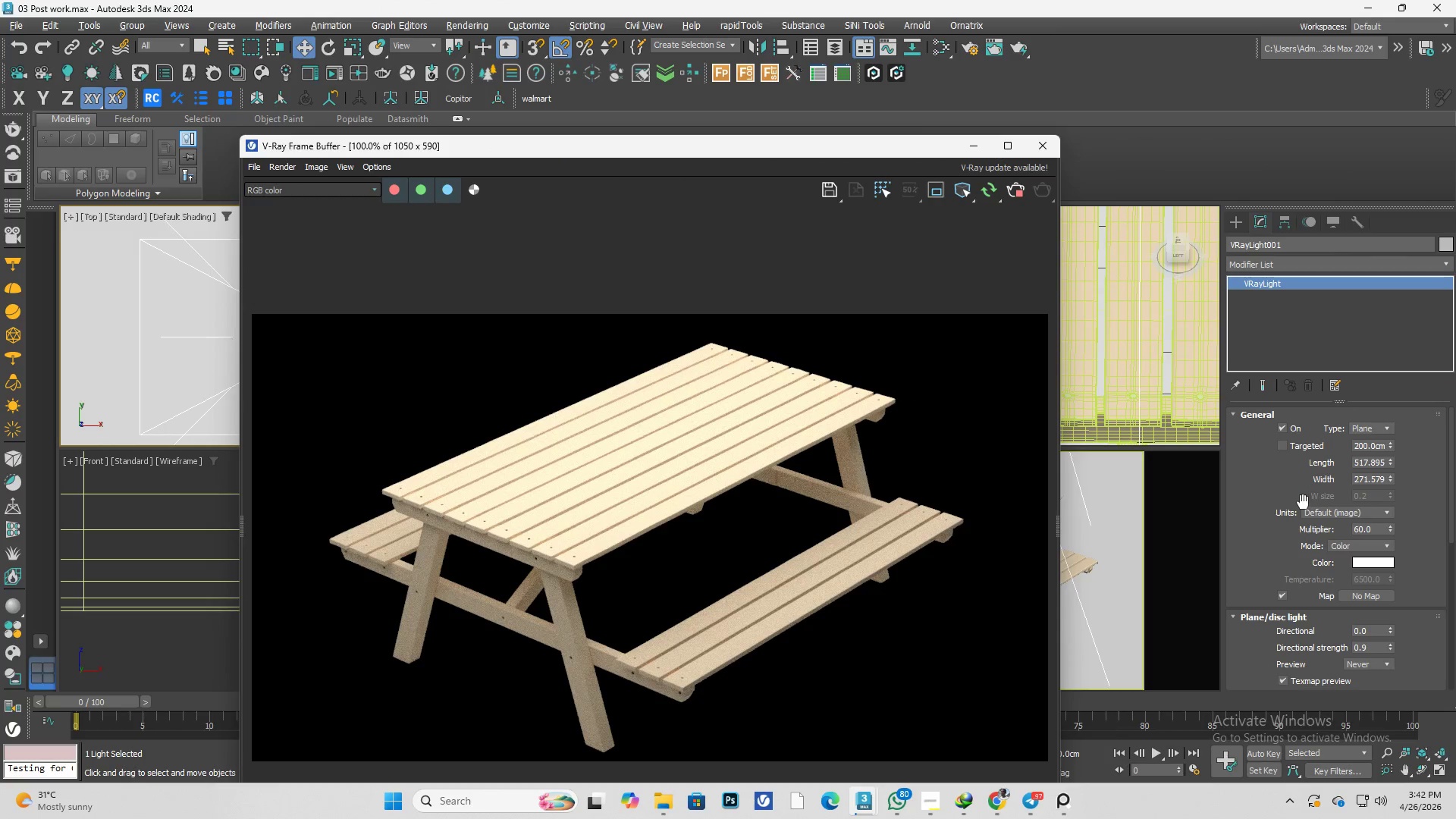 
scroll: coordinate [1288, 509], scroll_direction: up, amount: 3.0
 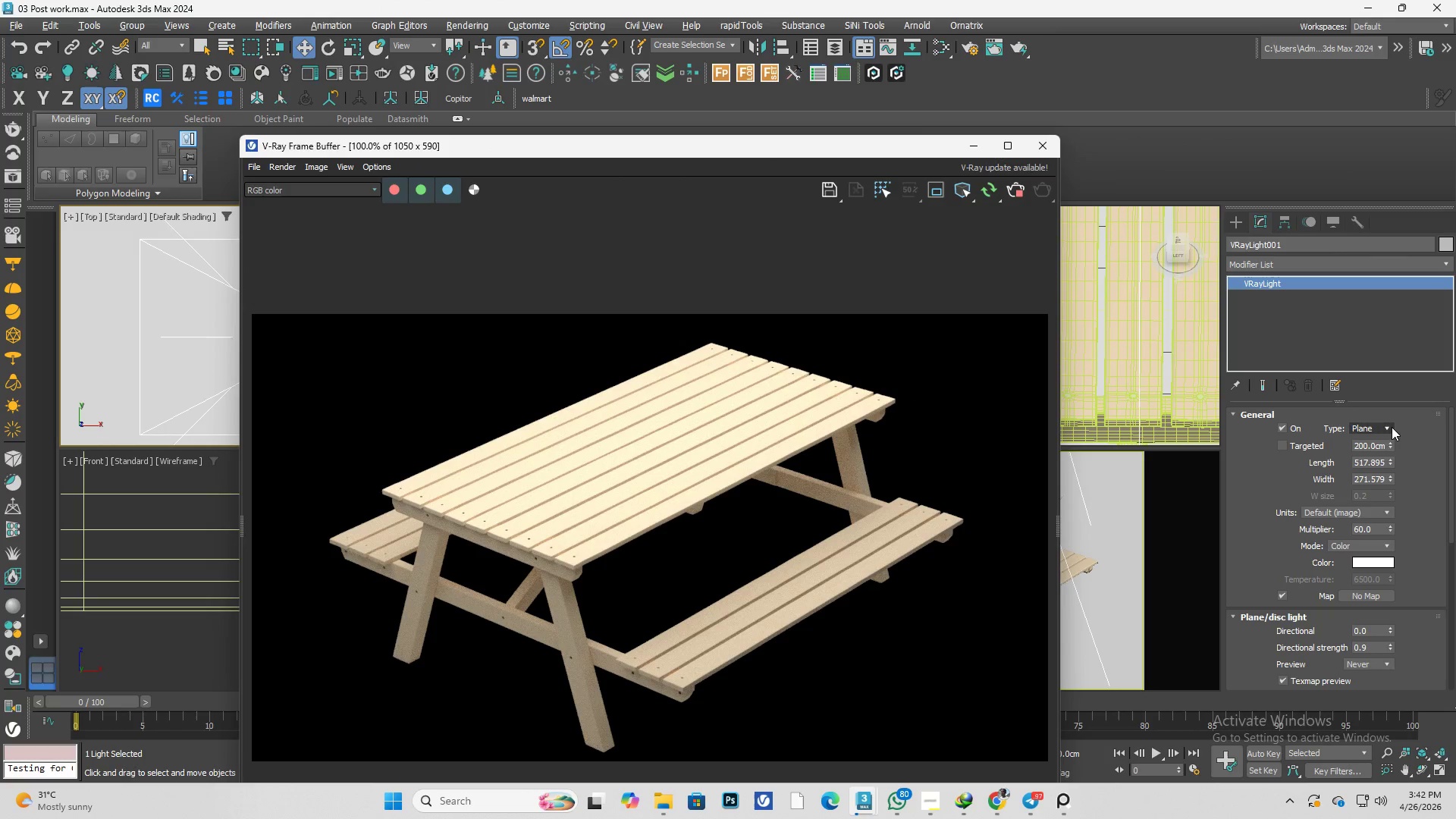 
left_click([1389, 427])
 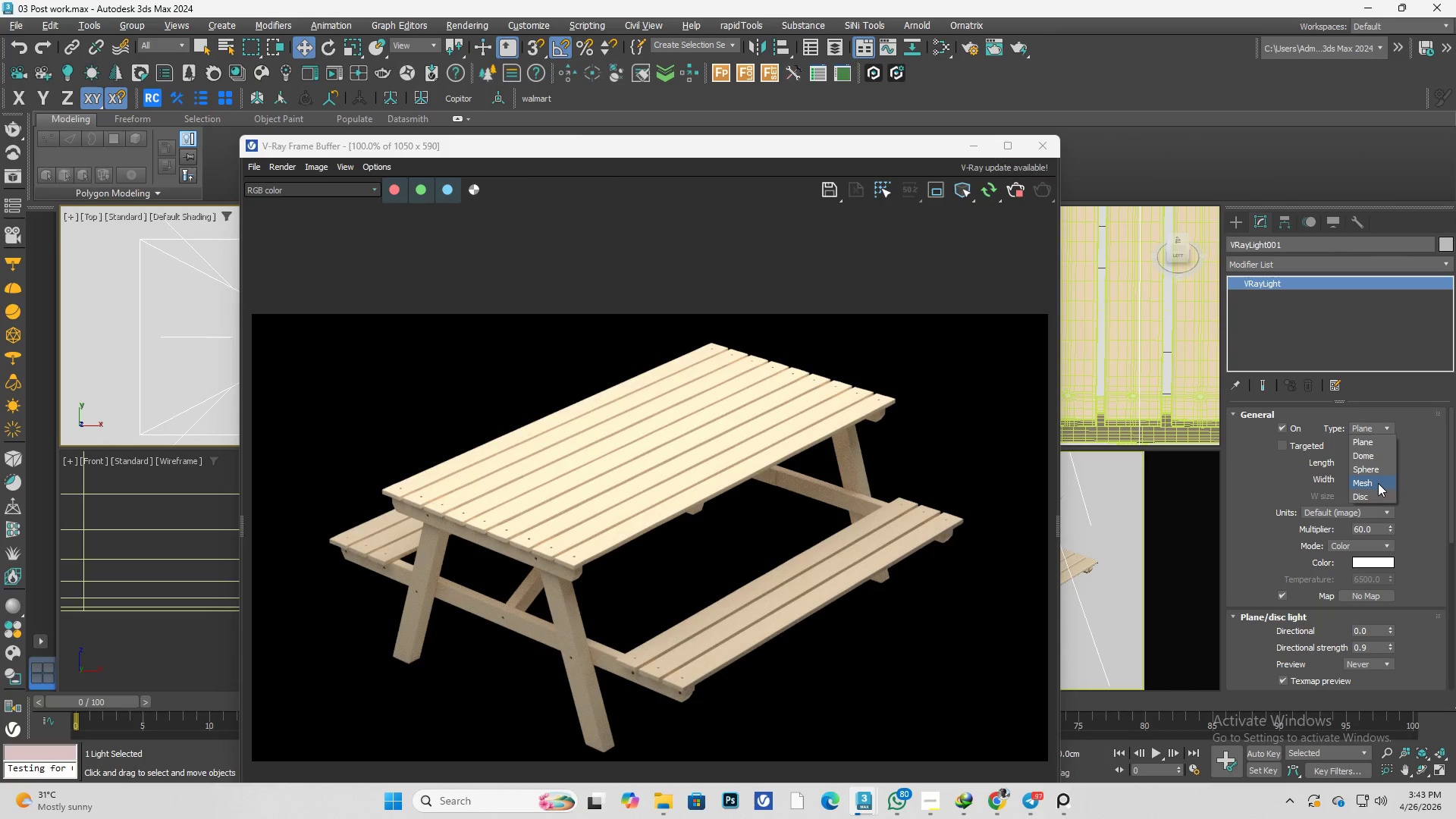 
left_click([1376, 492])
 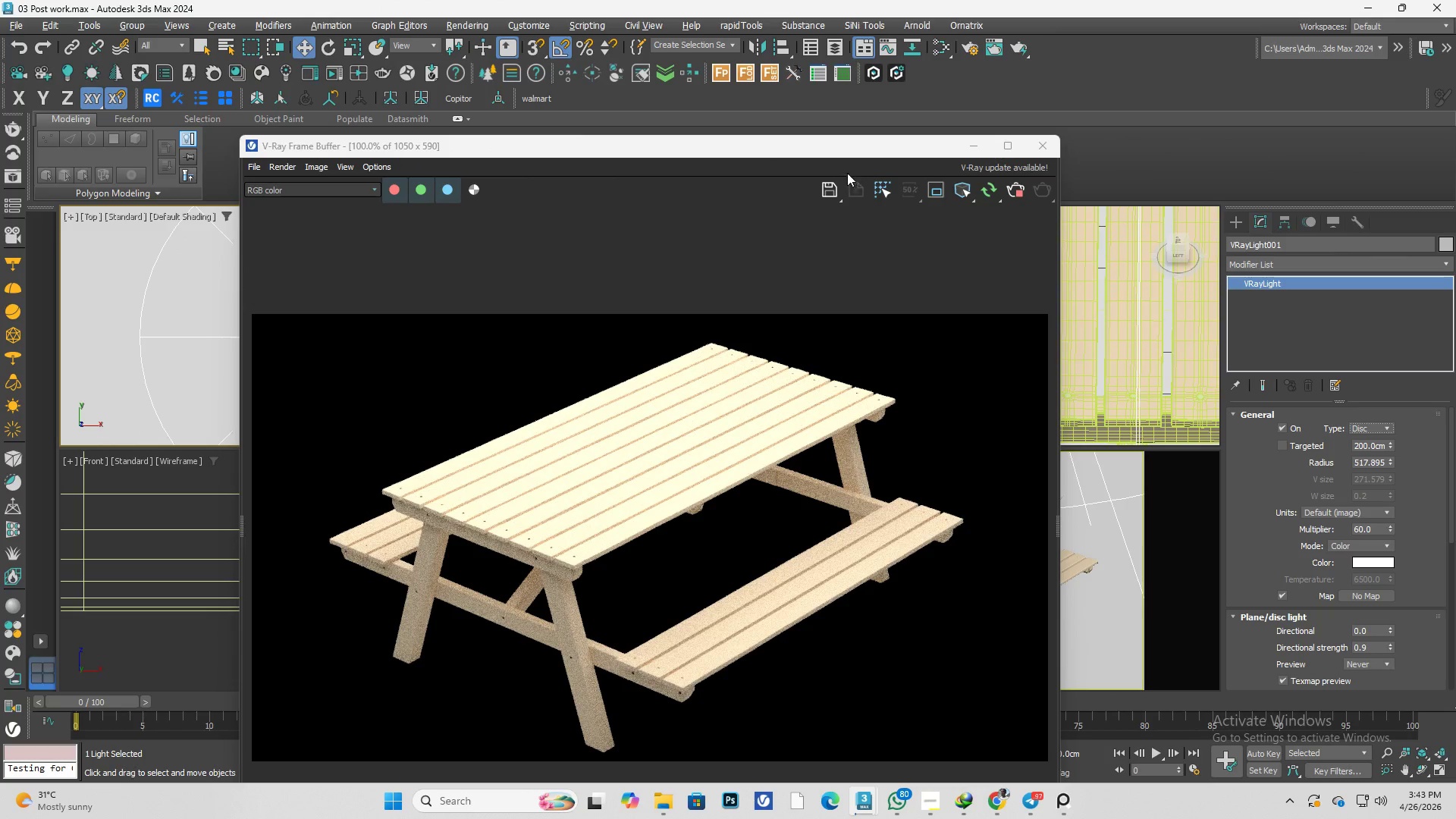 
left_click_drag(start_coordinate=[836, 152], to_coordinate=[943, 132])
 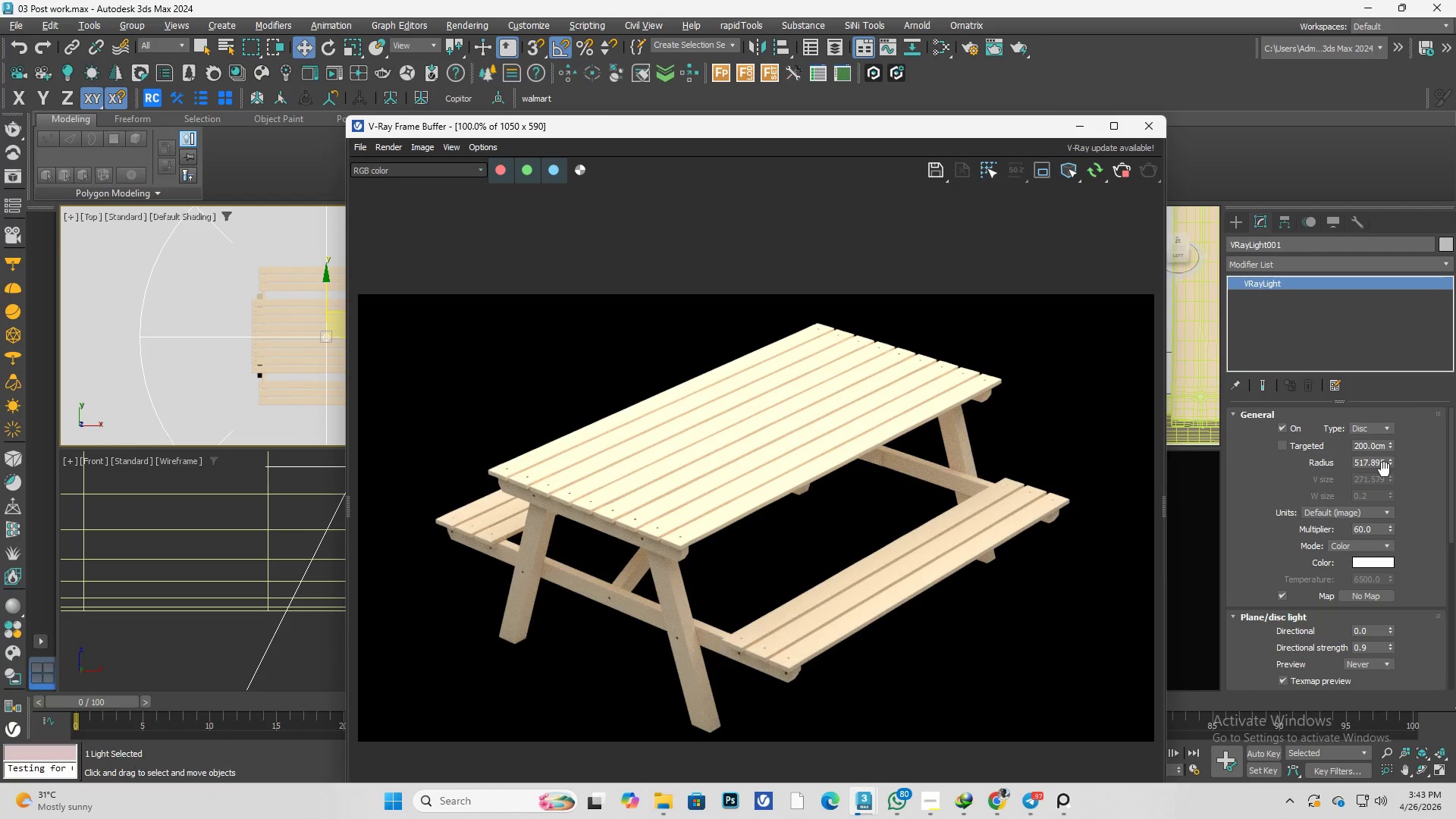 
left_click_drag(start_coordinate=[1392, 462], to_coordinate=[1395, 483])
 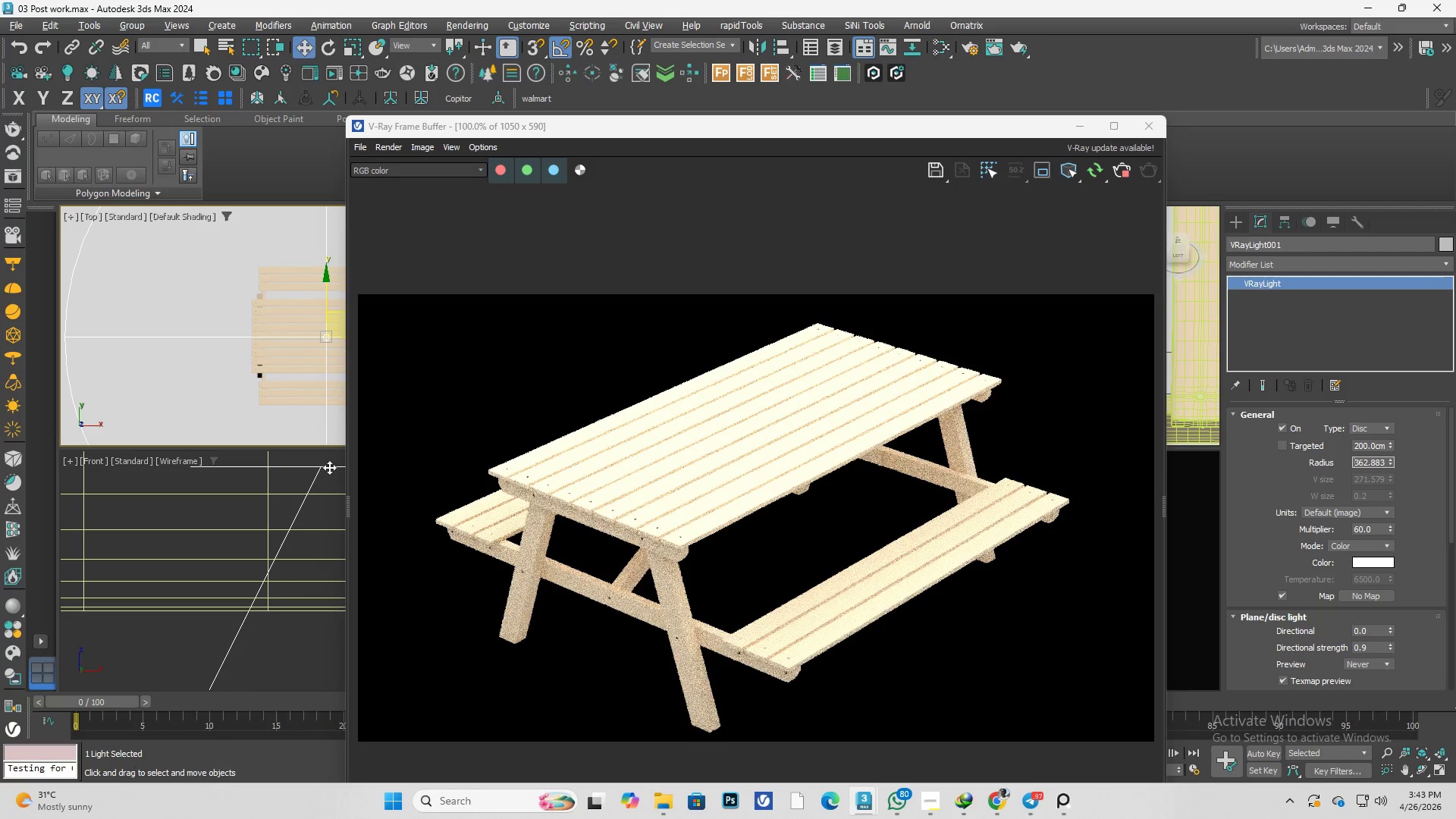 
scroll: coordinate [256, 348], scroll_direction: down, amount: 3.0
 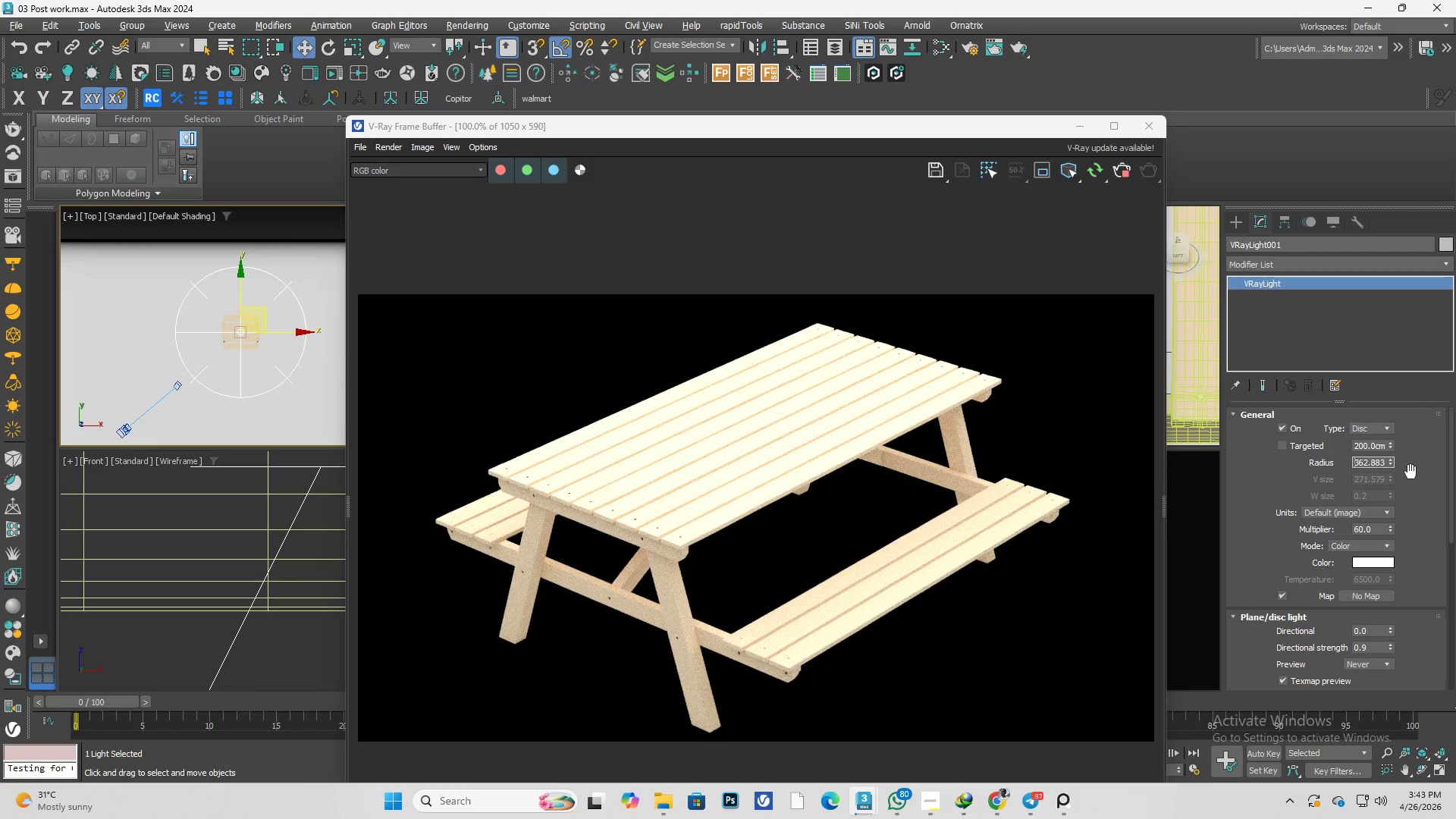 
hold_key(key=AltLeft, duration=2.67)
left_click_drag(start_coordinate=[1393, 464], to_coordinate=[1402, 569])
 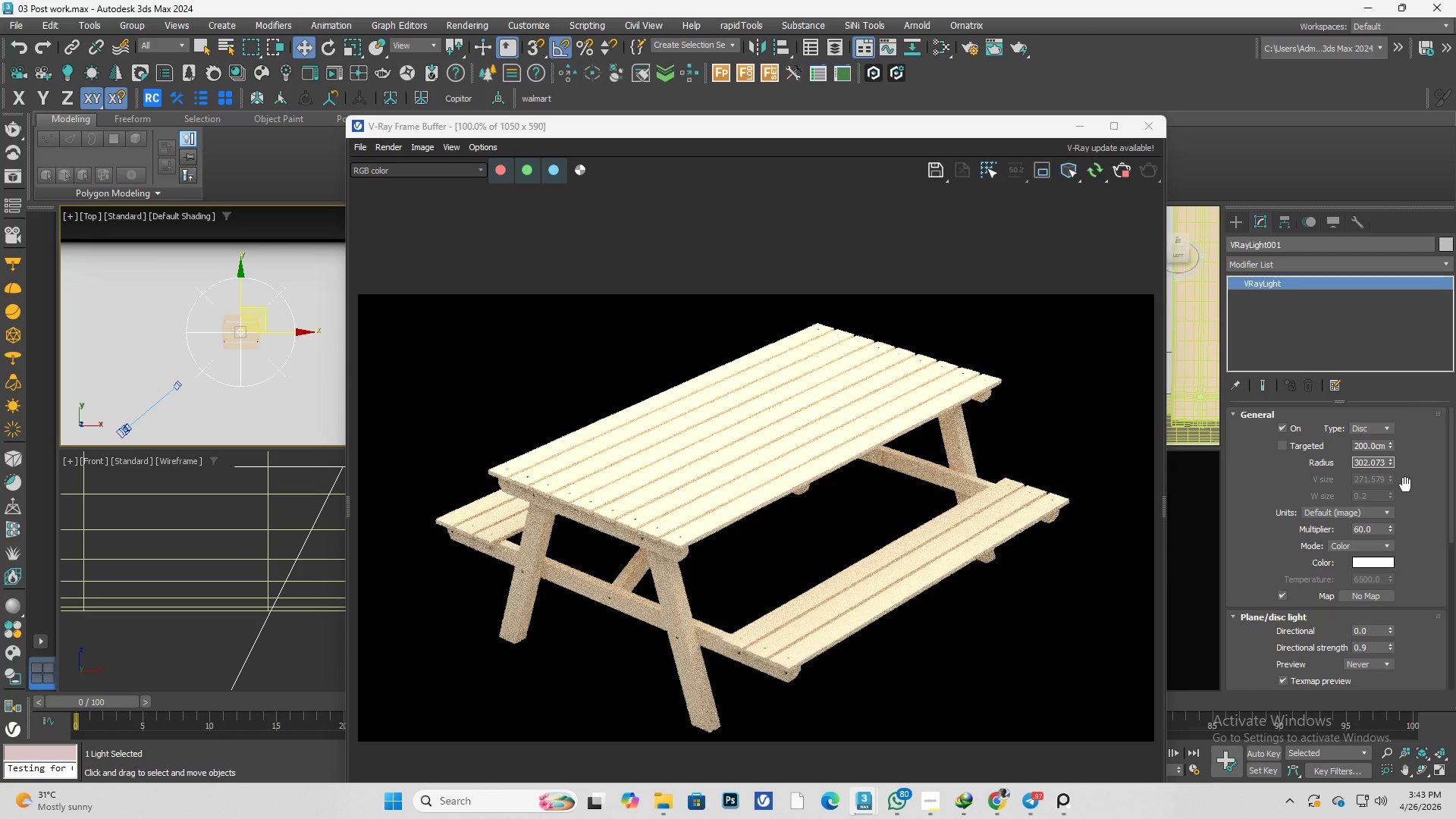 
hold_key(key=AltLeft, duration=2.75)
left_click_drag(start_coordinate=[1392, 460], to_coordinate=[1392, 626])
 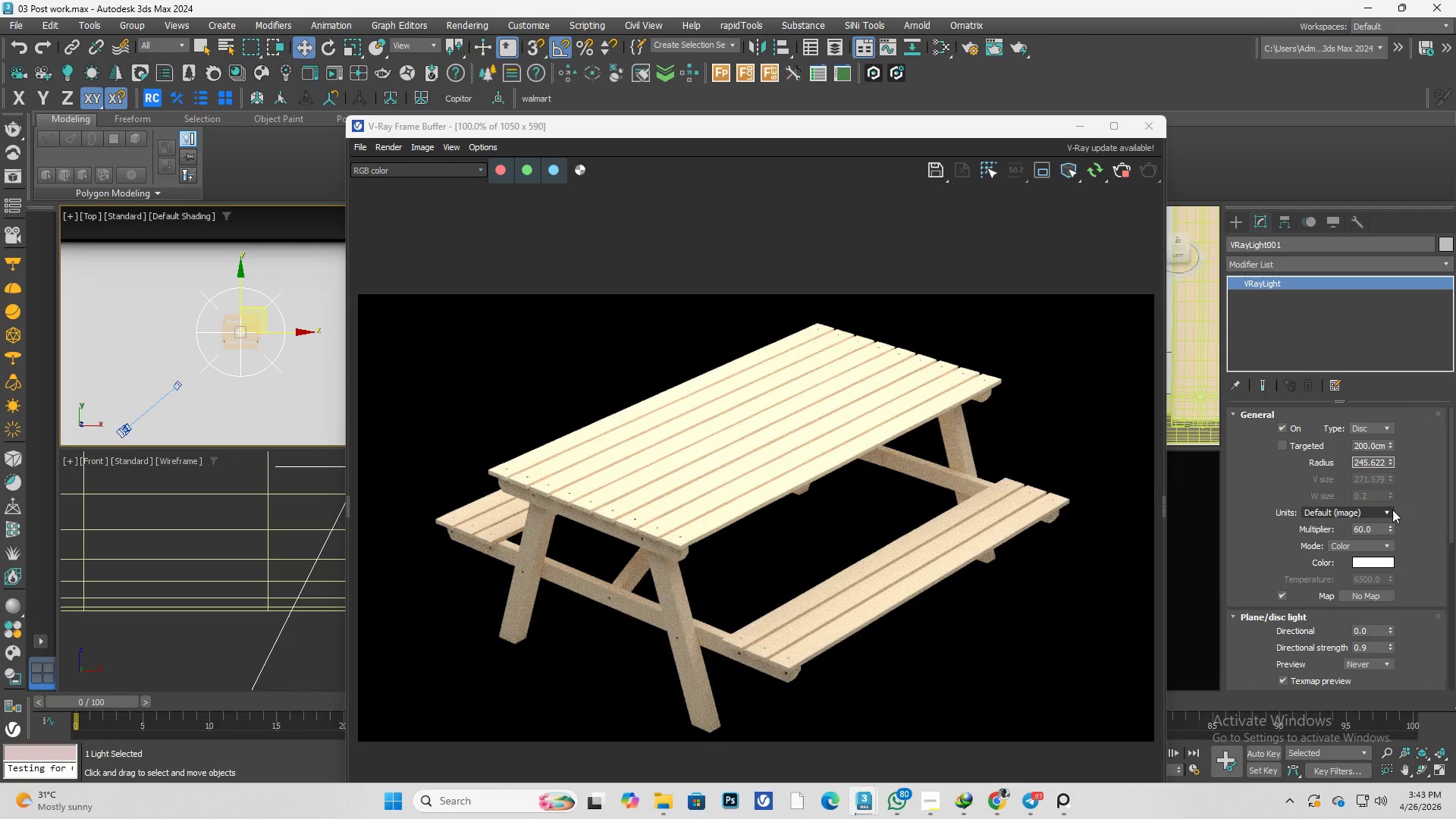 
left_click_drag(start_coordinate=[1373, 531], to_coordinate=[1329, 531])
 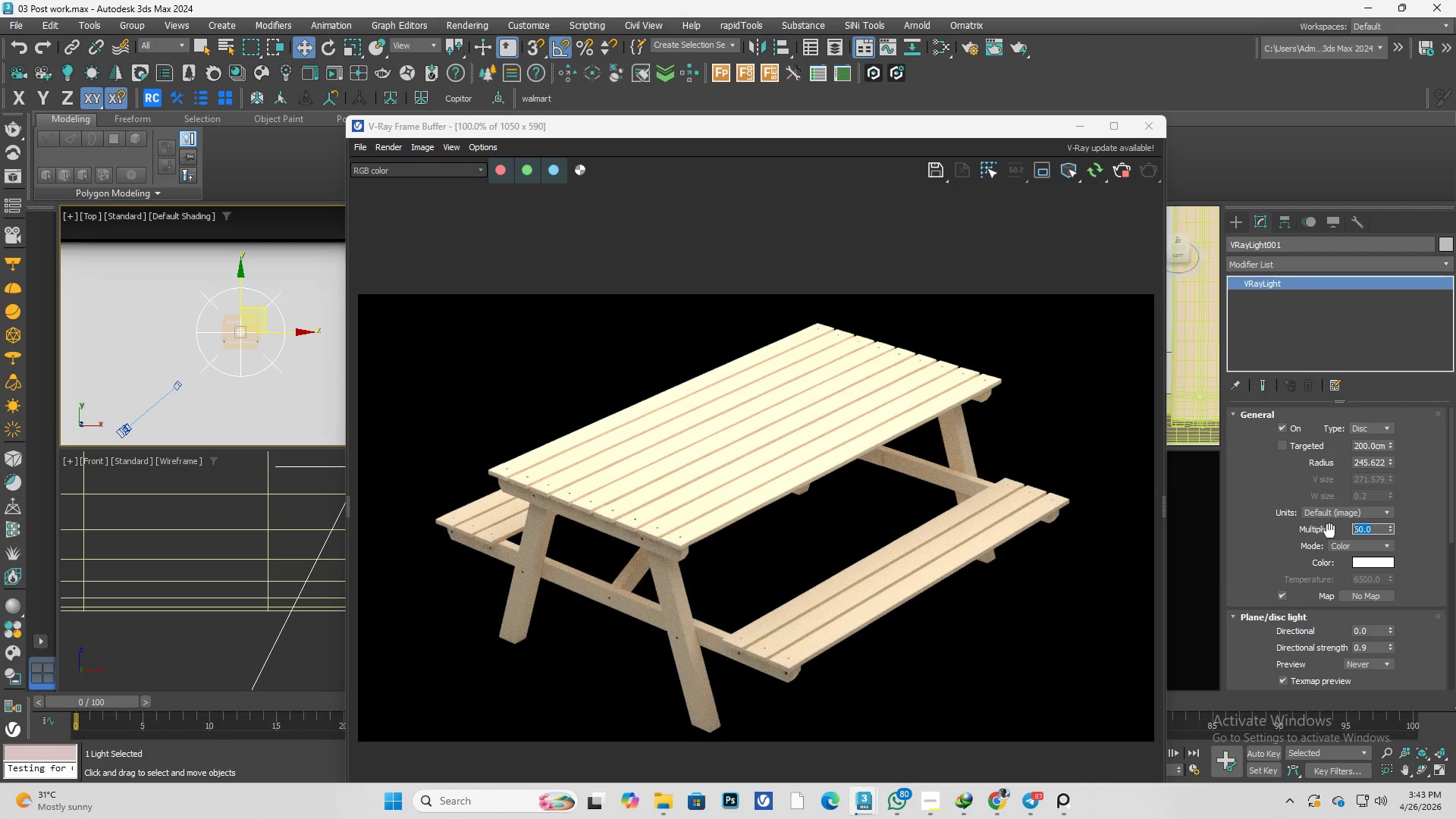 
key(Numpad4)
 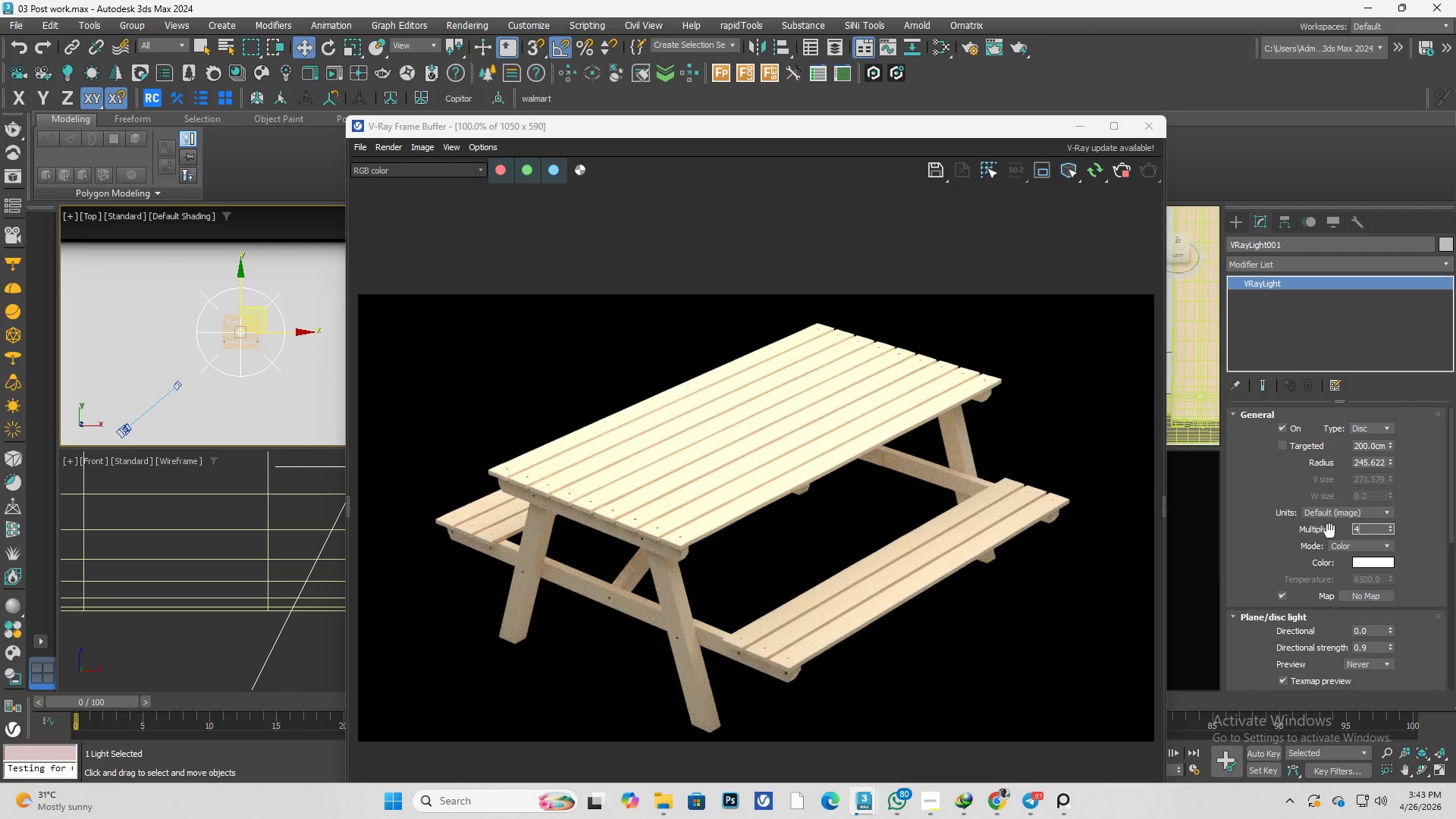 
key(Numpad0)
 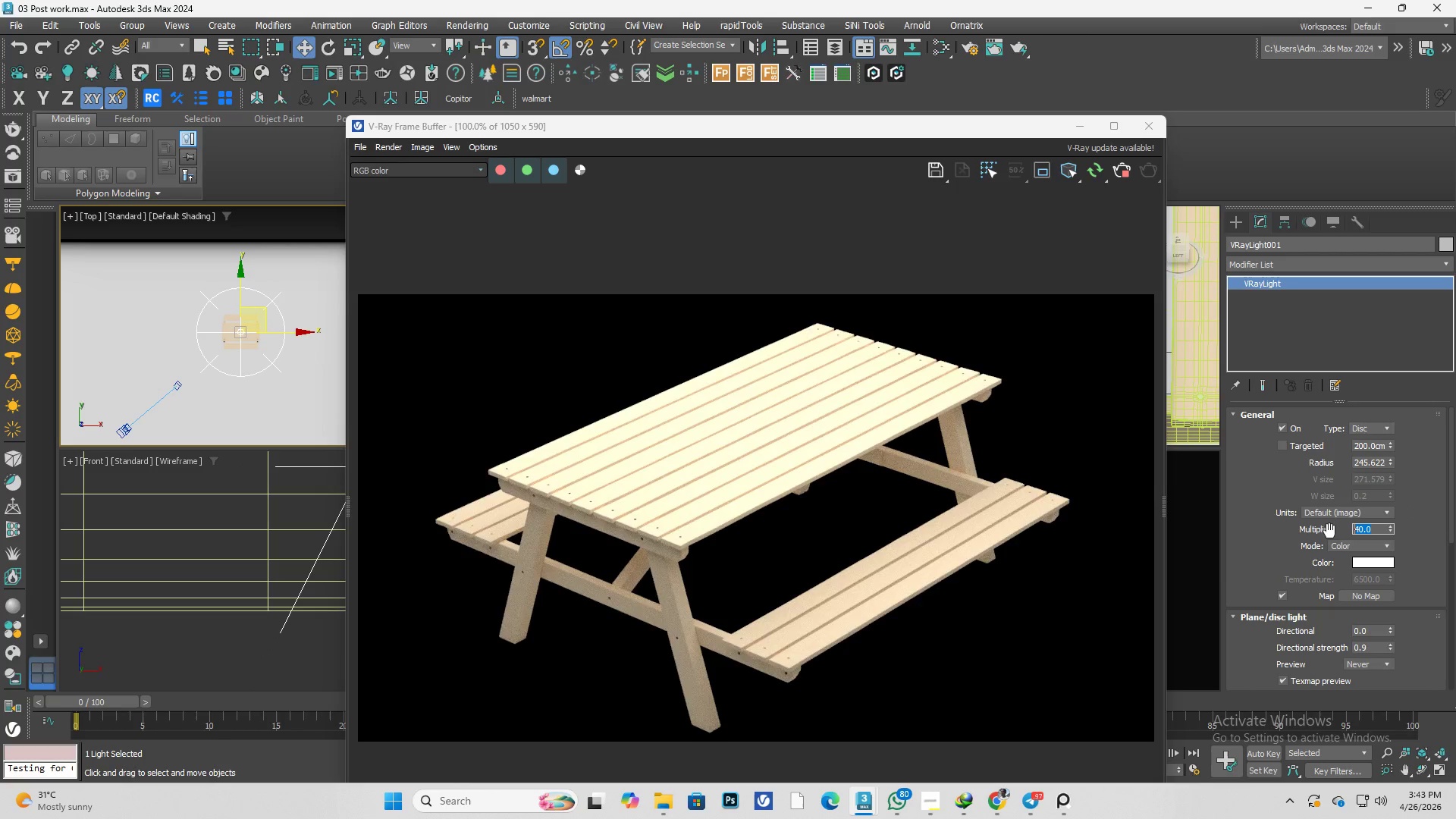 
key(Enter)
 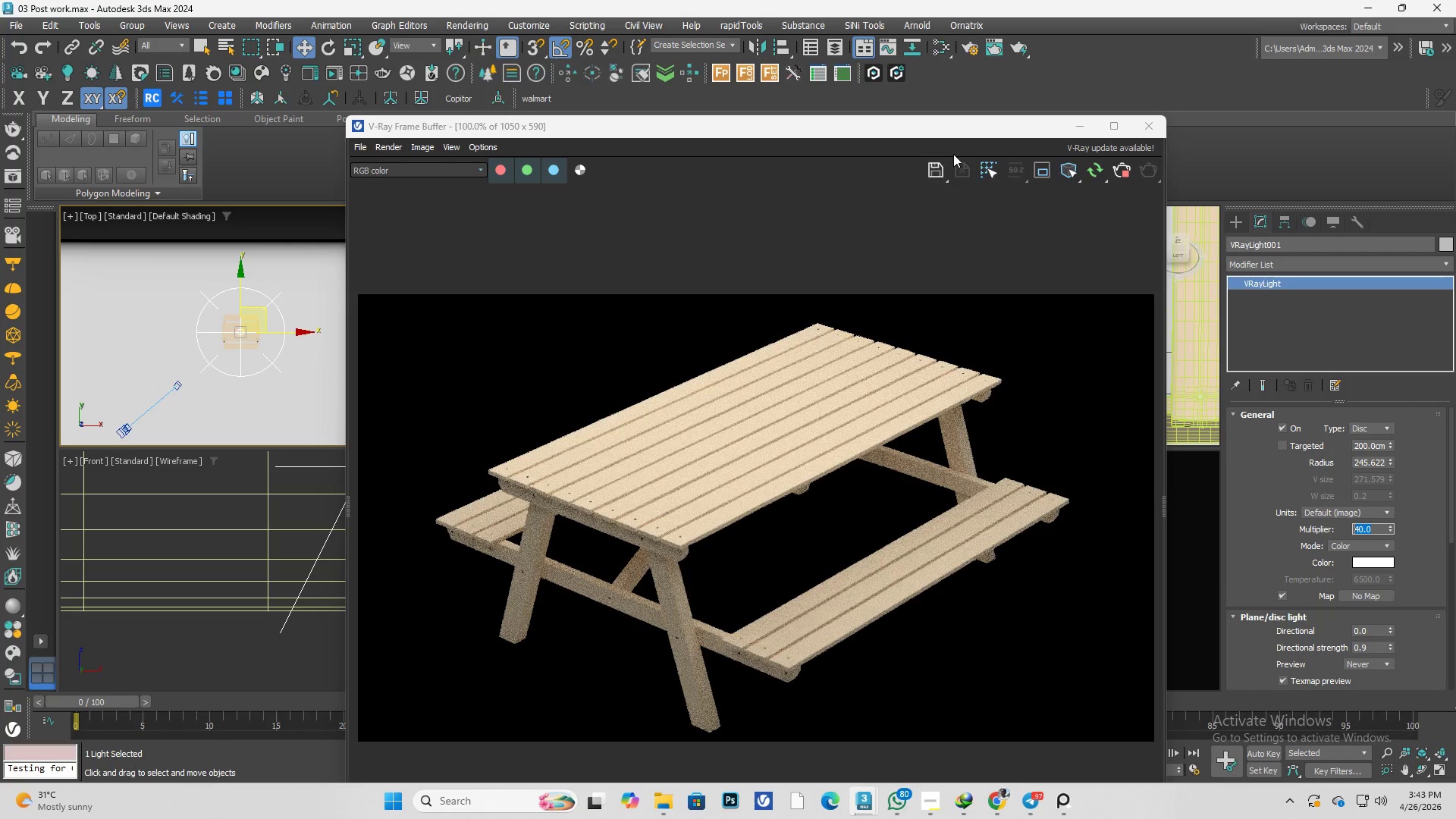 
left_click_drag(start_coordinate=[949, 134], to_coordinate=[1003, 99])
 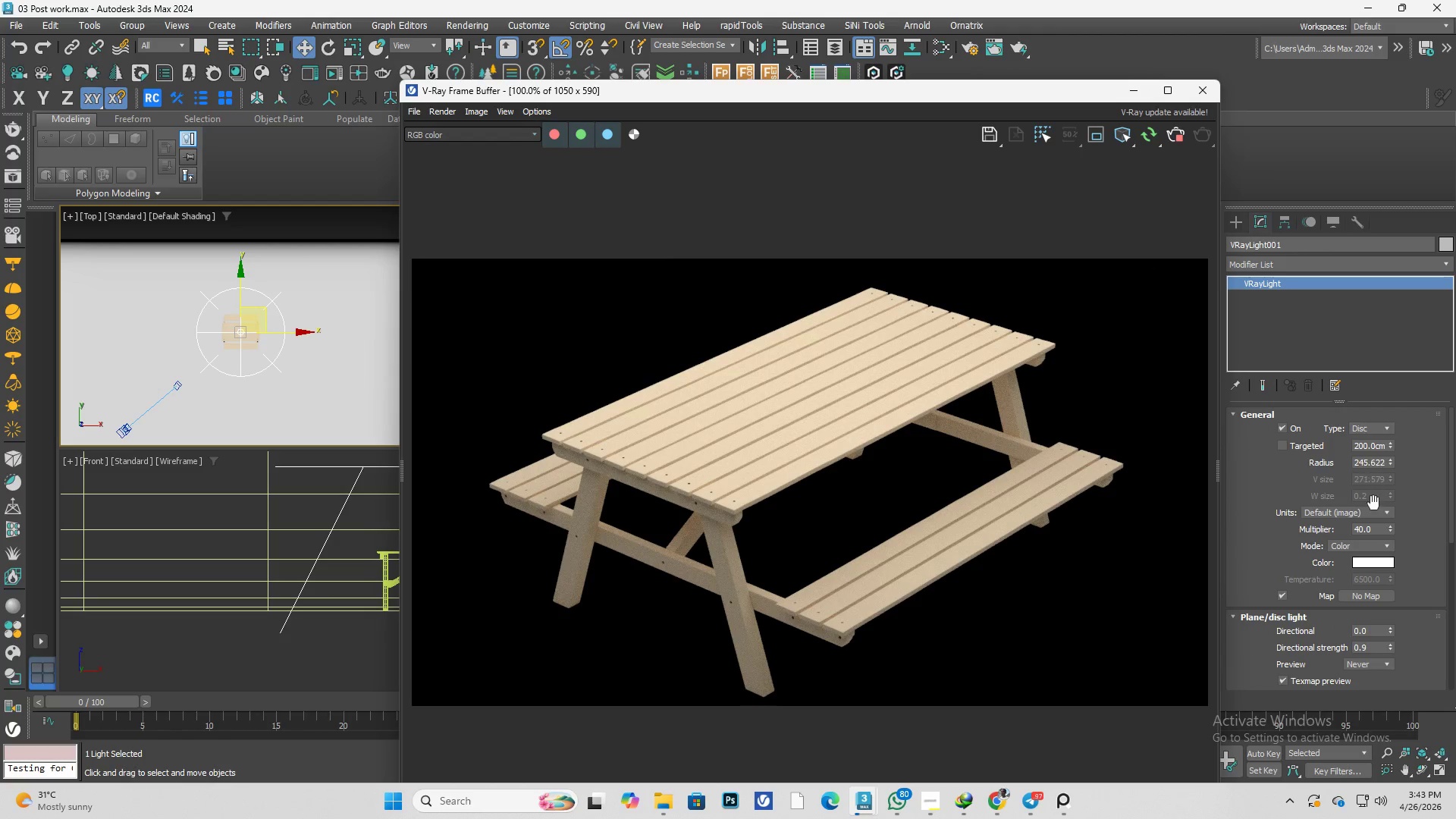 
left_click_drag(start_coordinate=[1377, 529], to_coordinate=[1338, 532])
 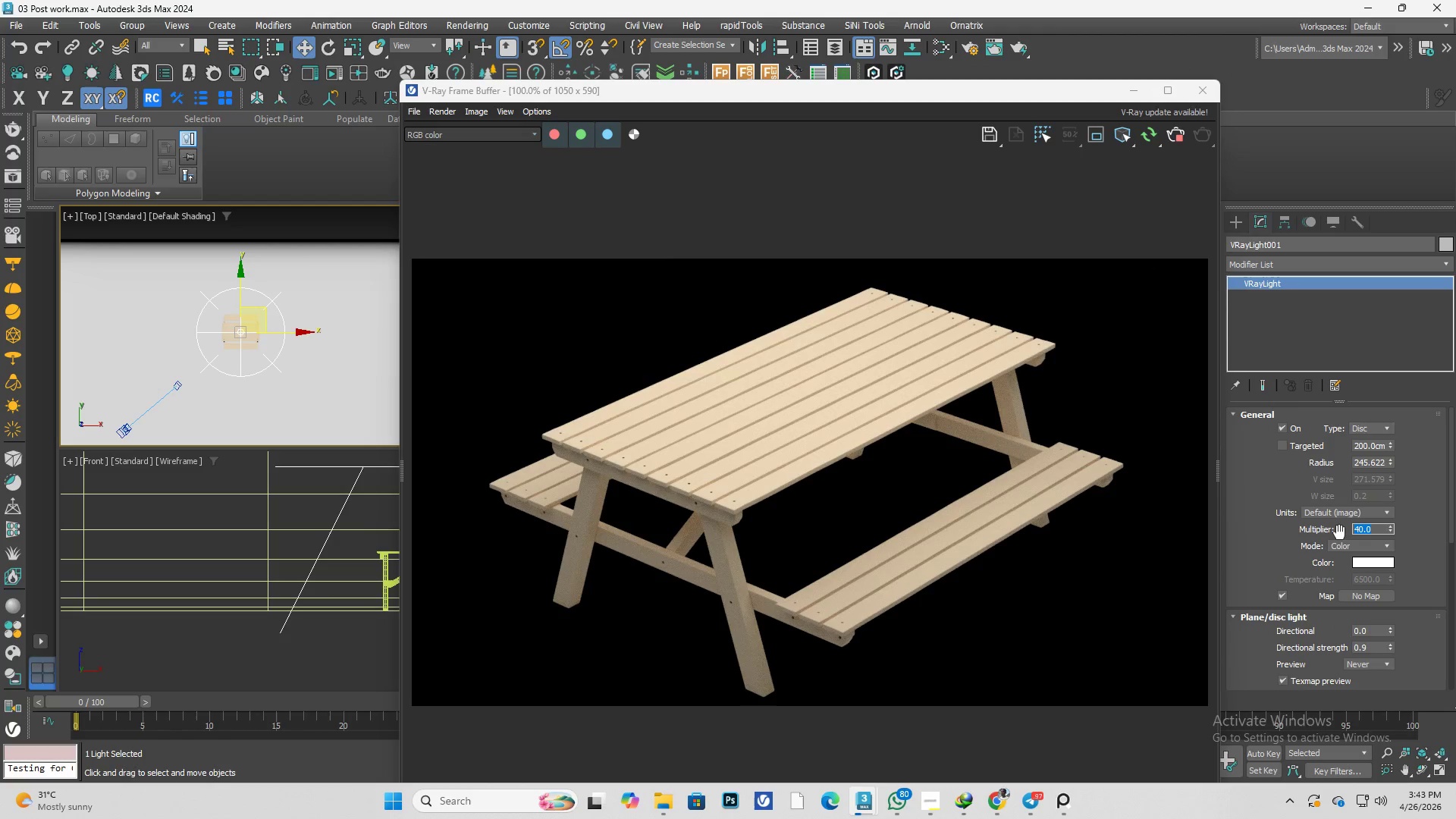 
key(Numpad5)
 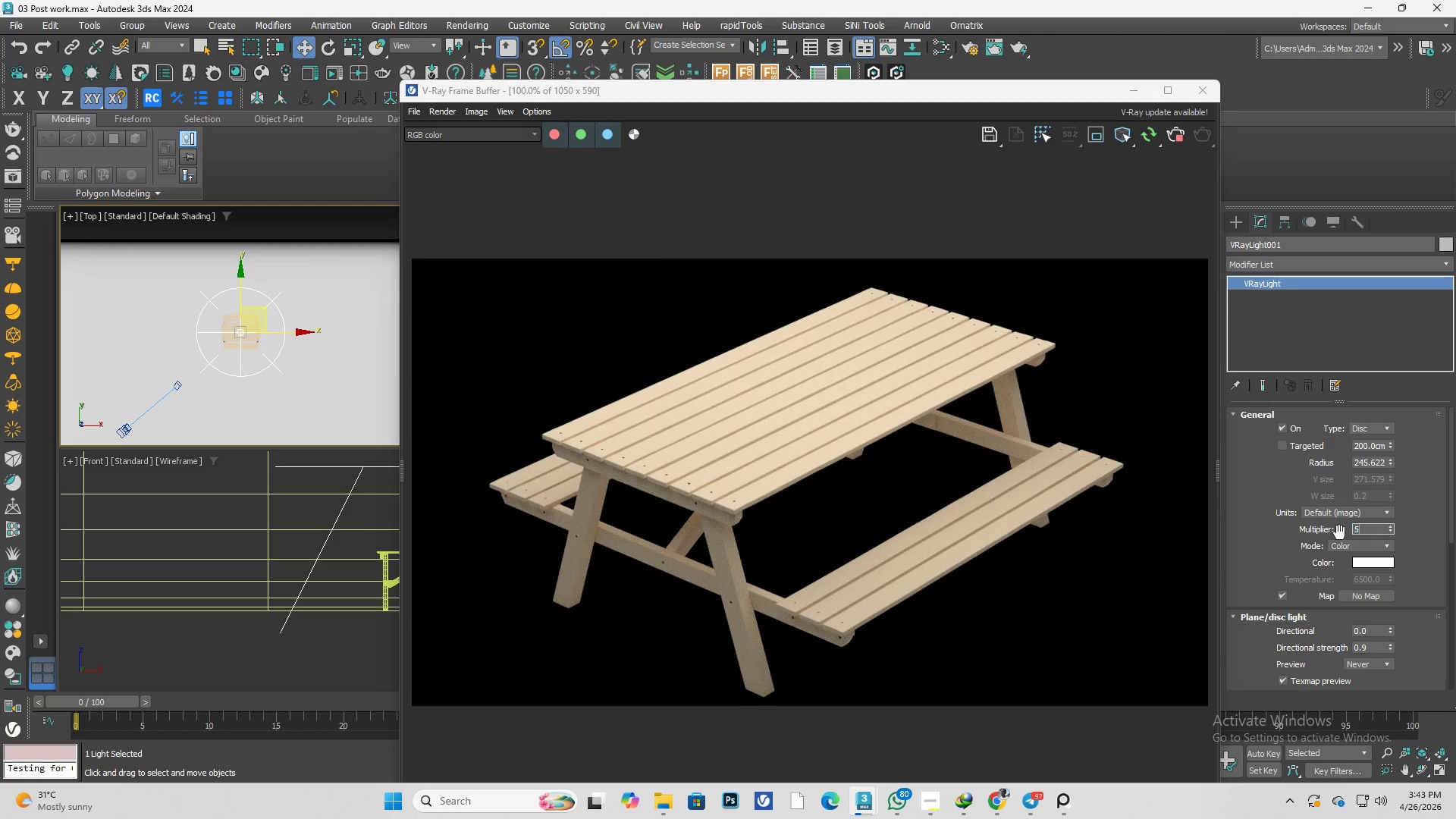 
key(Numpad0)
 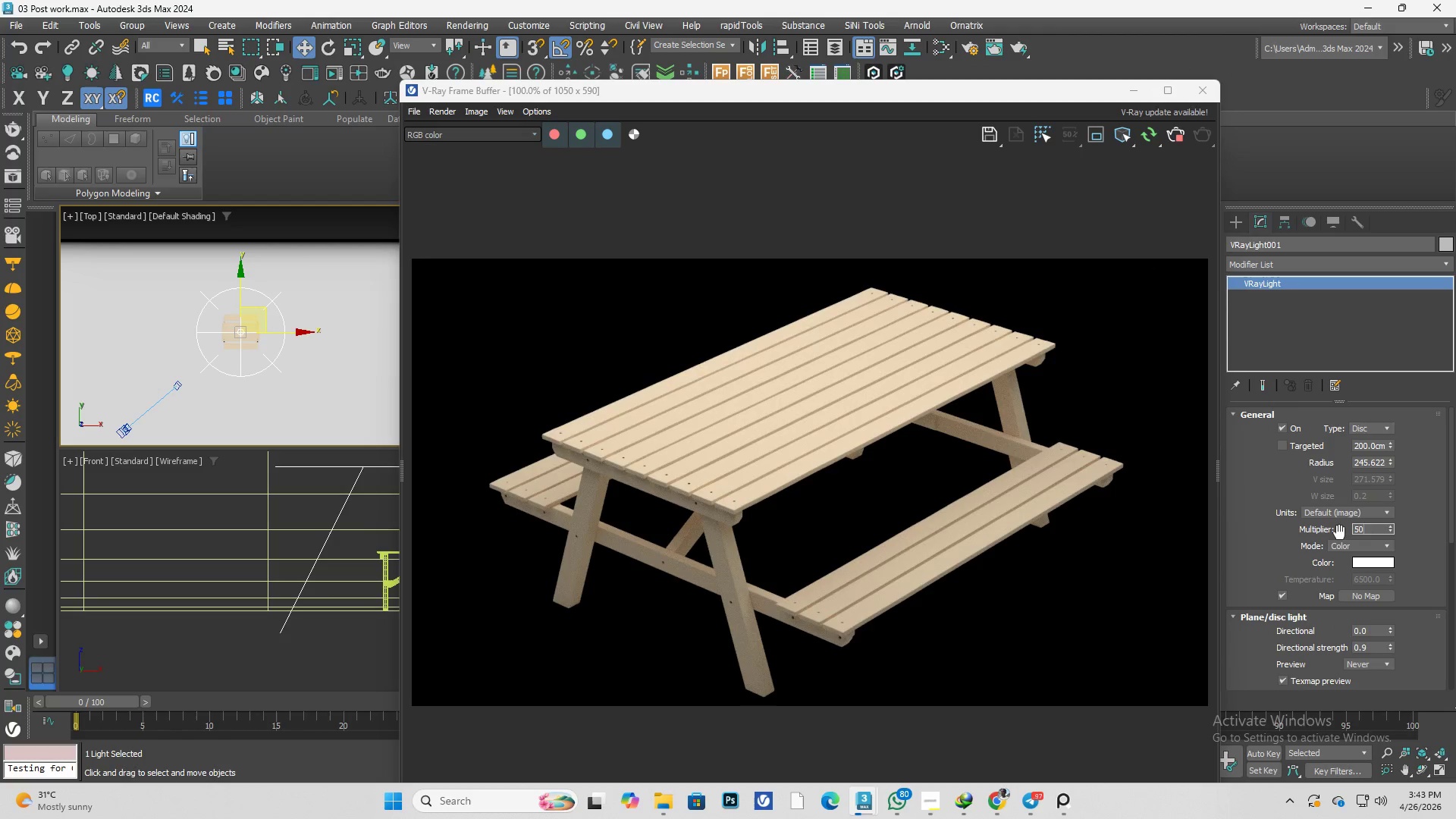 
key(Enter)
 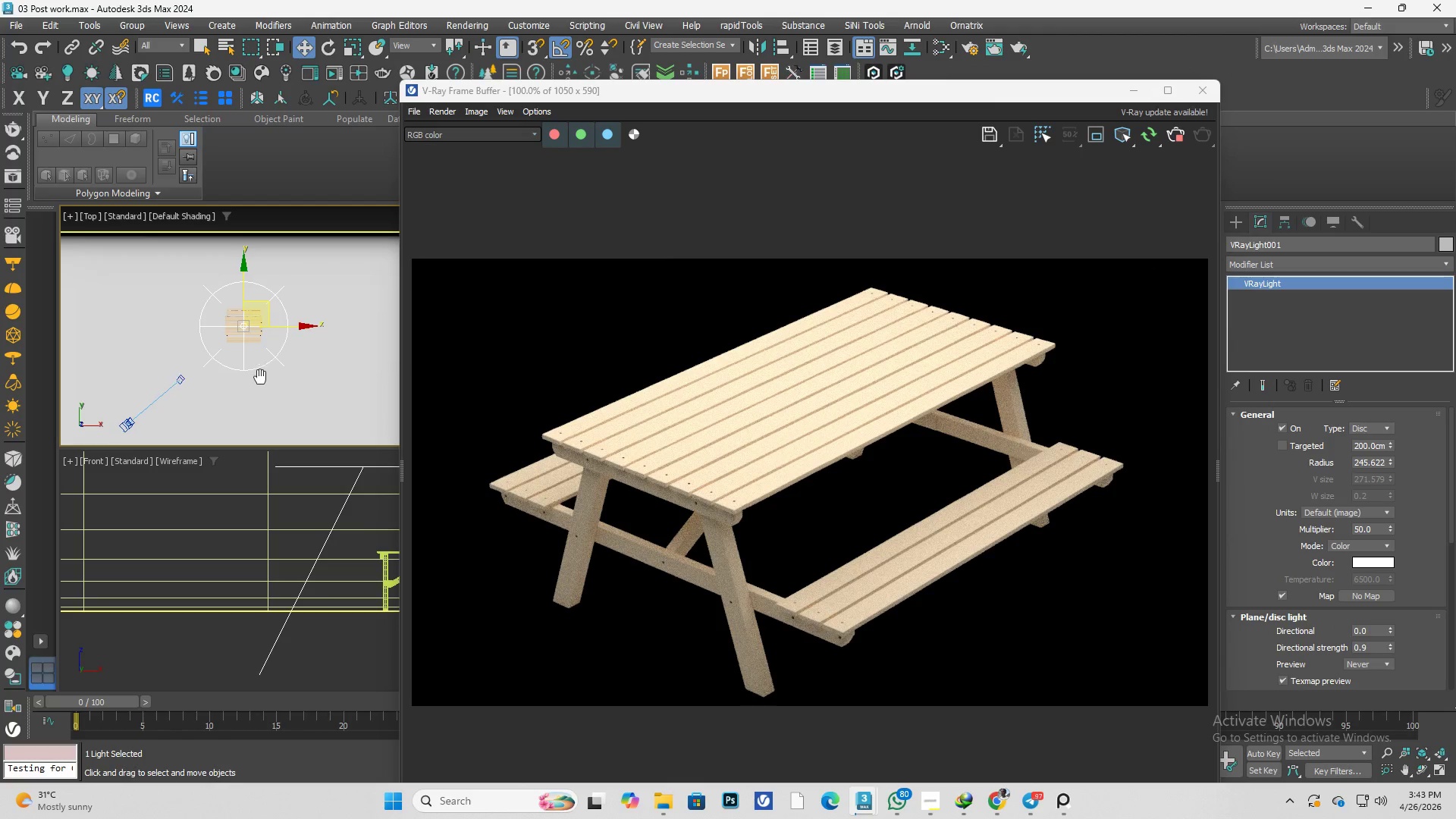 
scroll: coordinate [252, 355], scroll_direction: down, amount: 1.0
 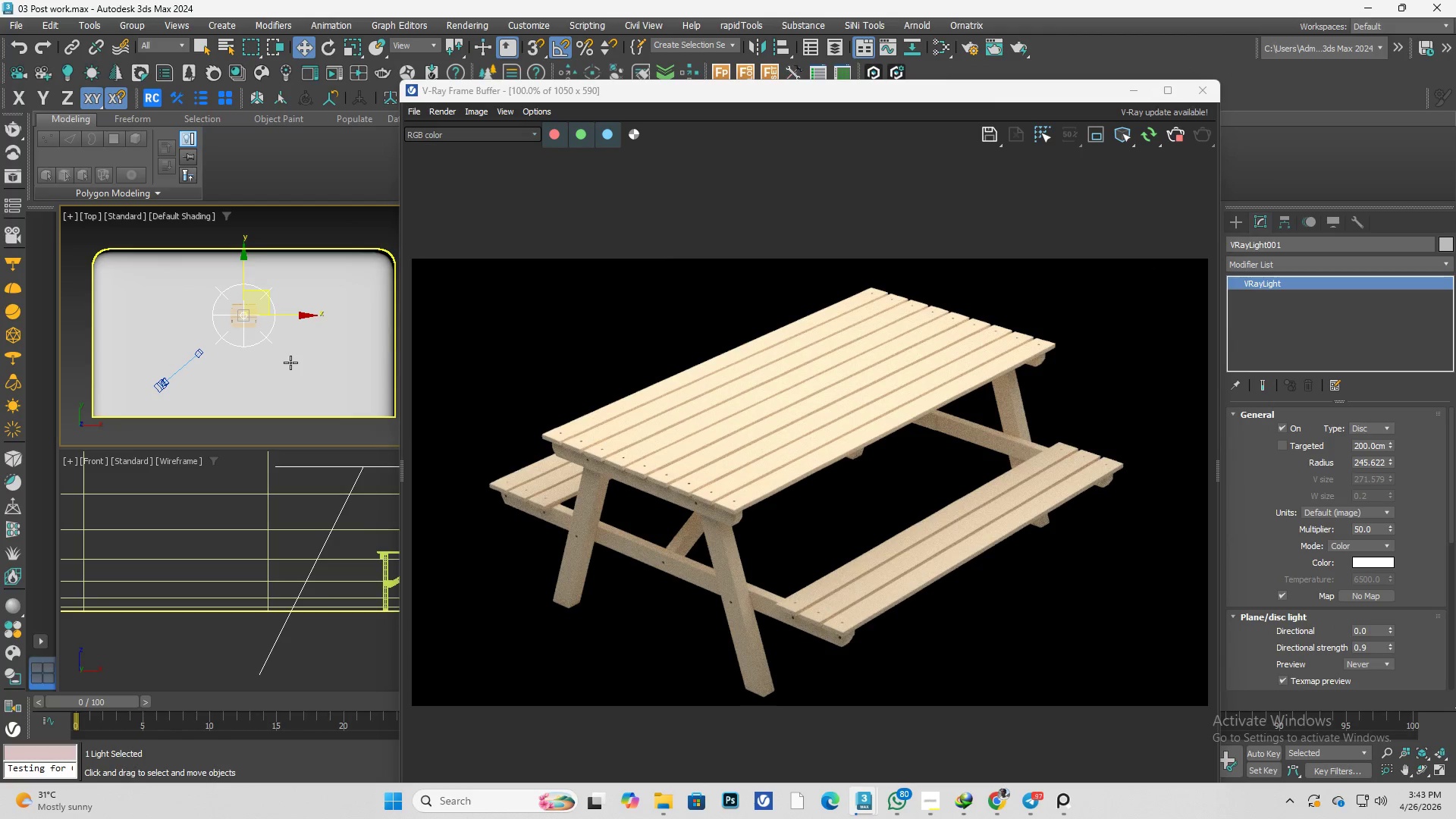 
scroll: coordinate [280, 350], scroll_direction: up, amount: 2.0
 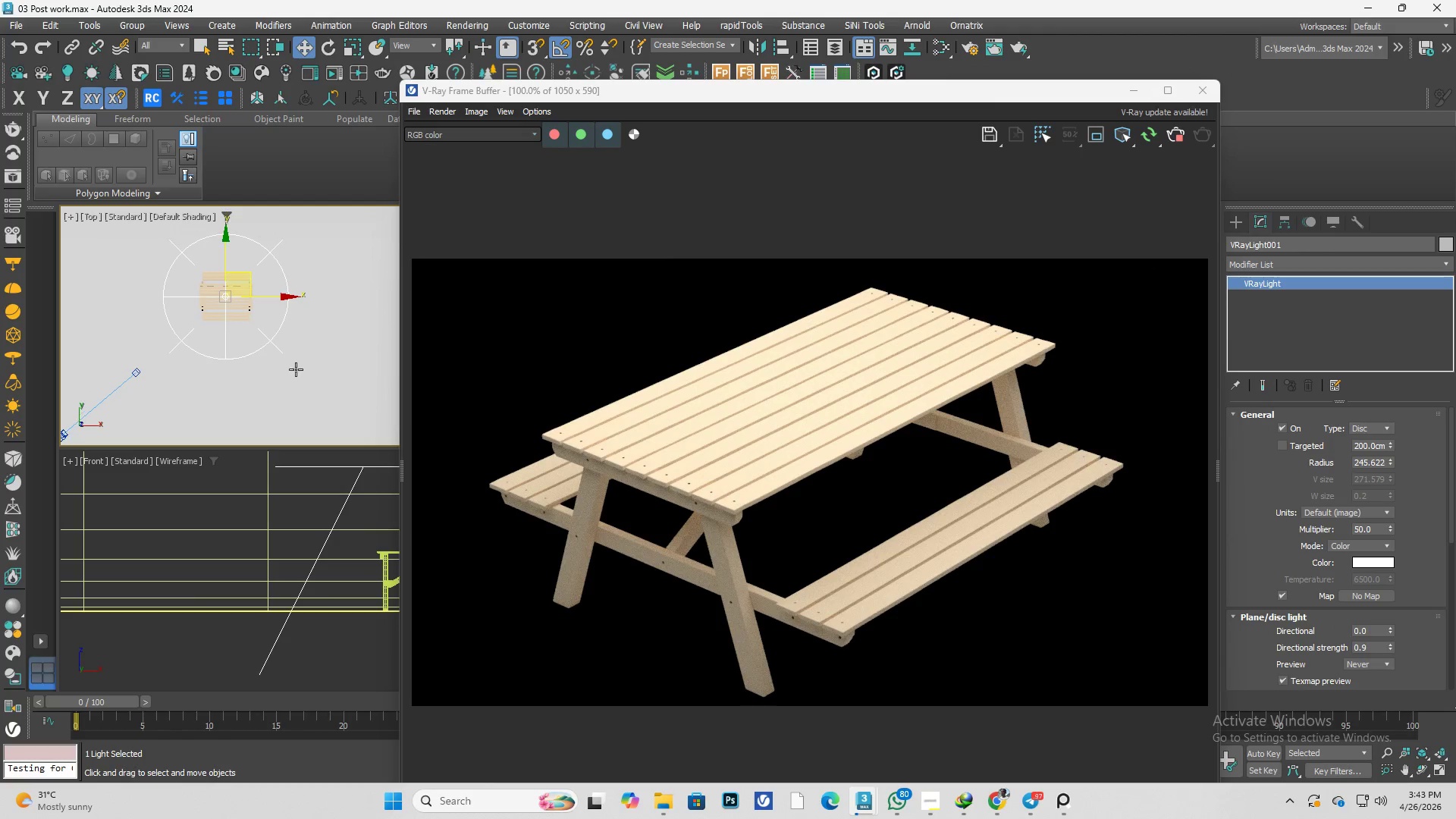 
hold_key(key=AltLeft, duration=0.86)
 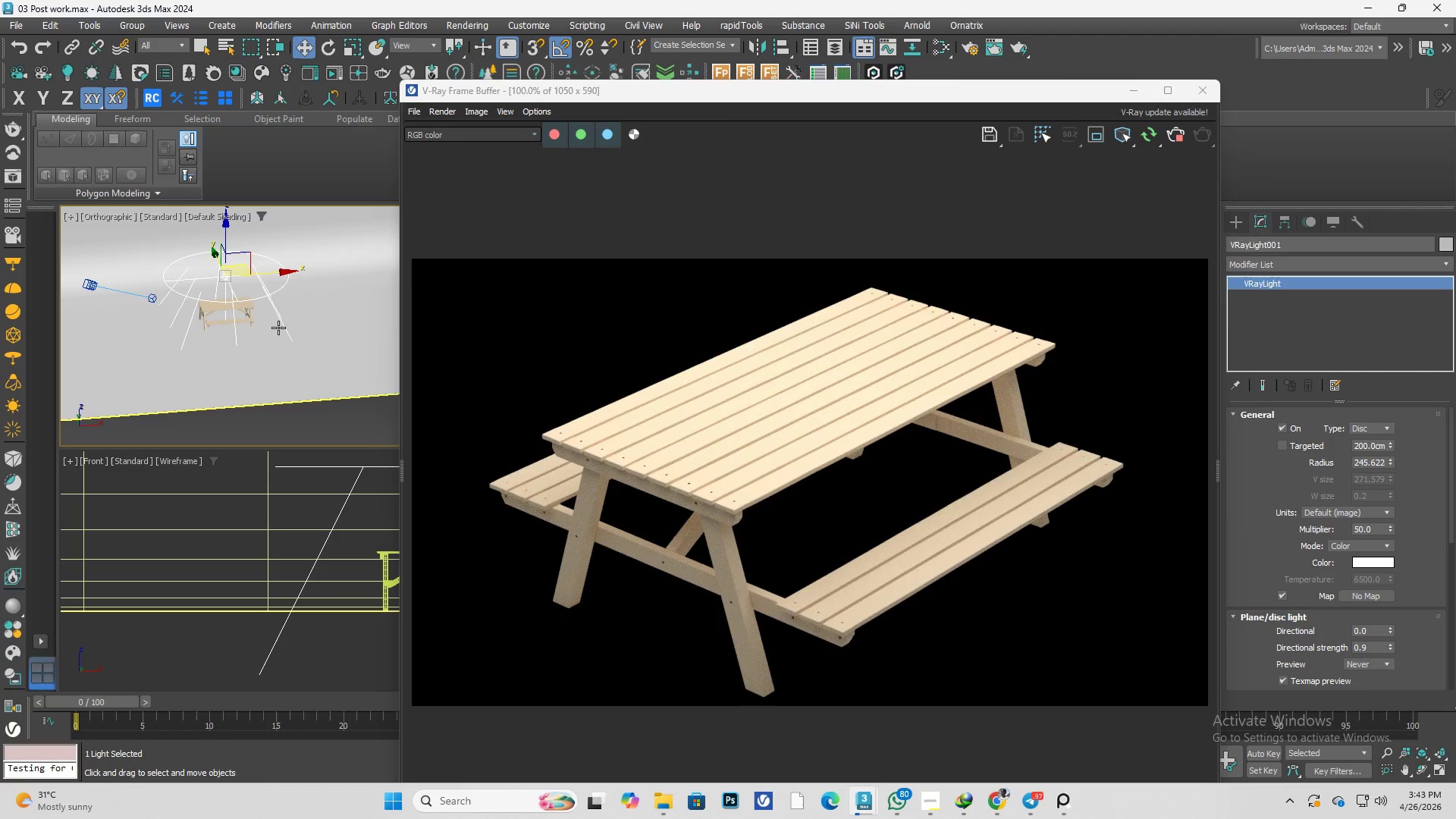 
key(F)
 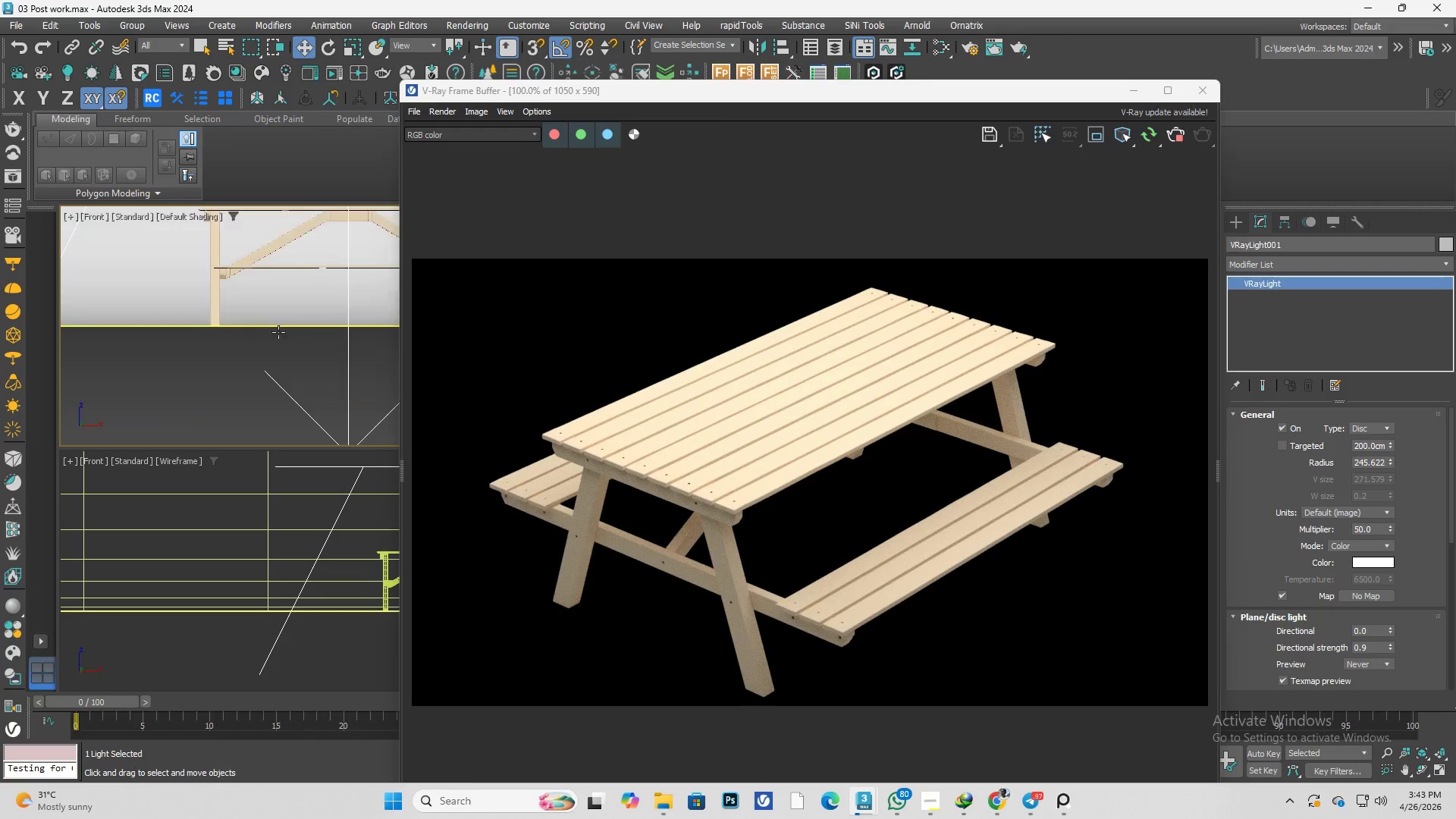 
scroll: coordinate [279, 353], scroll_direction: down, amount: 3.0
 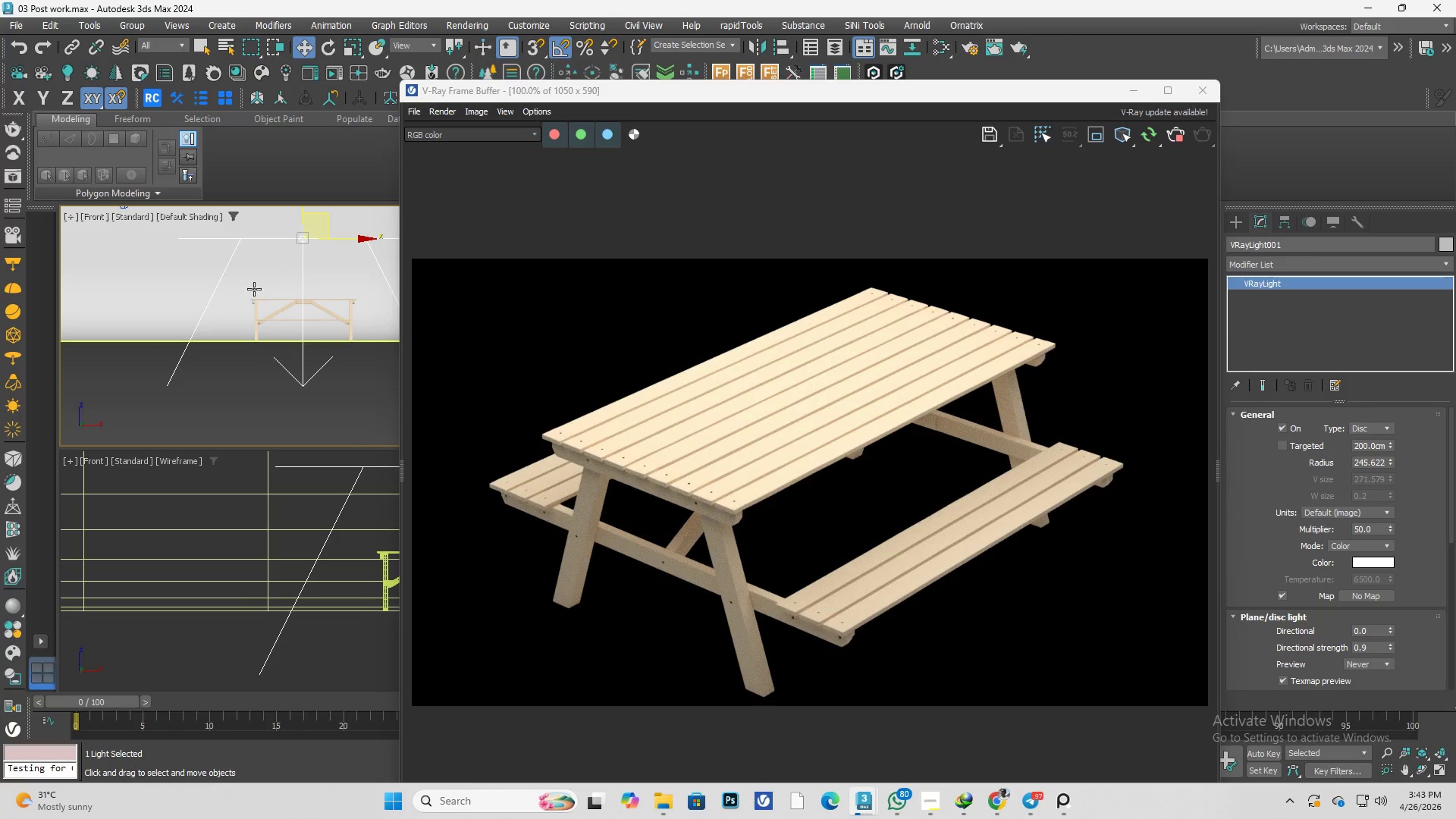 
scroll: coordinate [278, 309], scroll_direction: up, amount: 3.0
 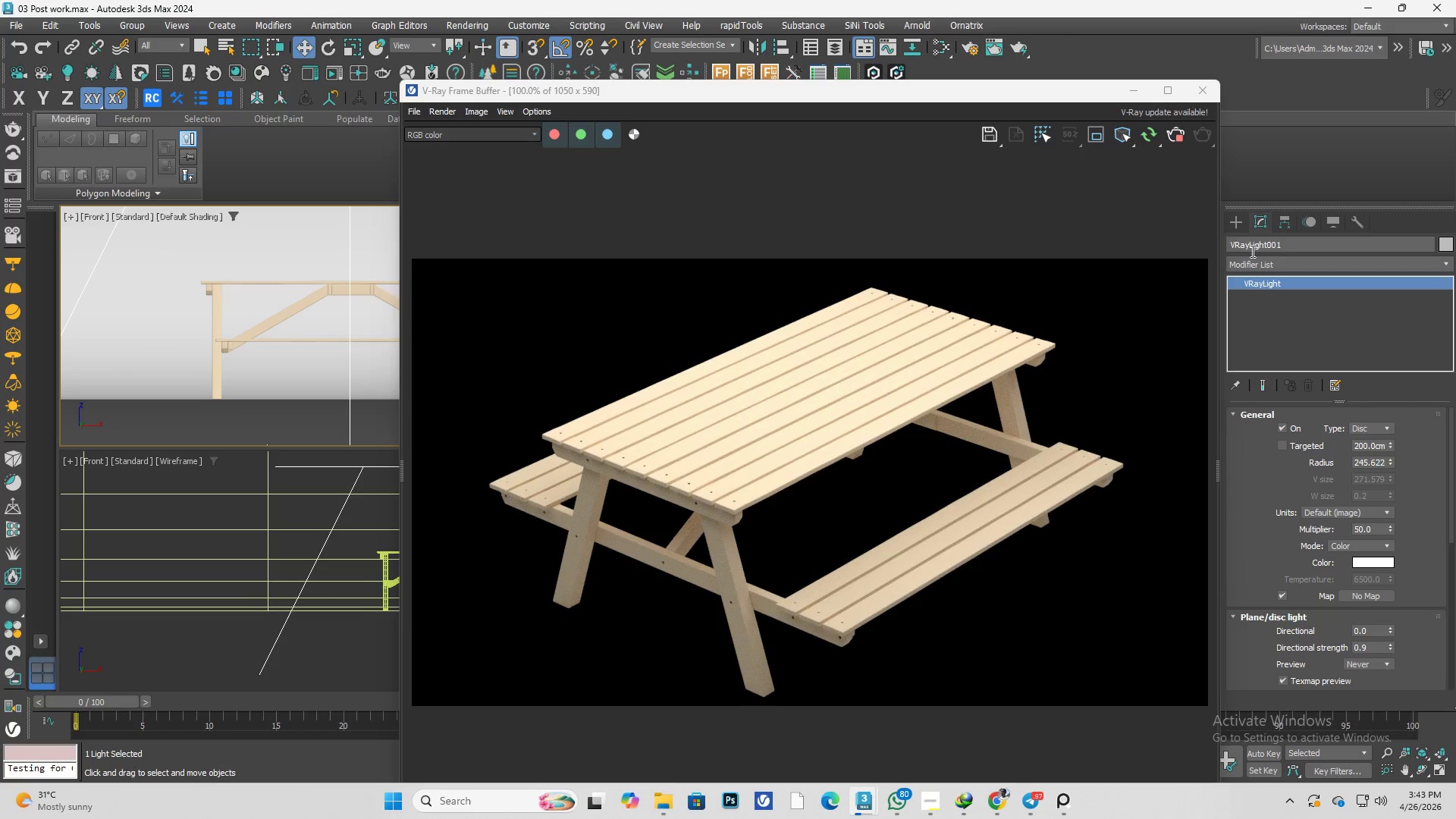 
left_click_drag(start_coordinate=[1302, 245], to_coordinate=[1208, 248])
 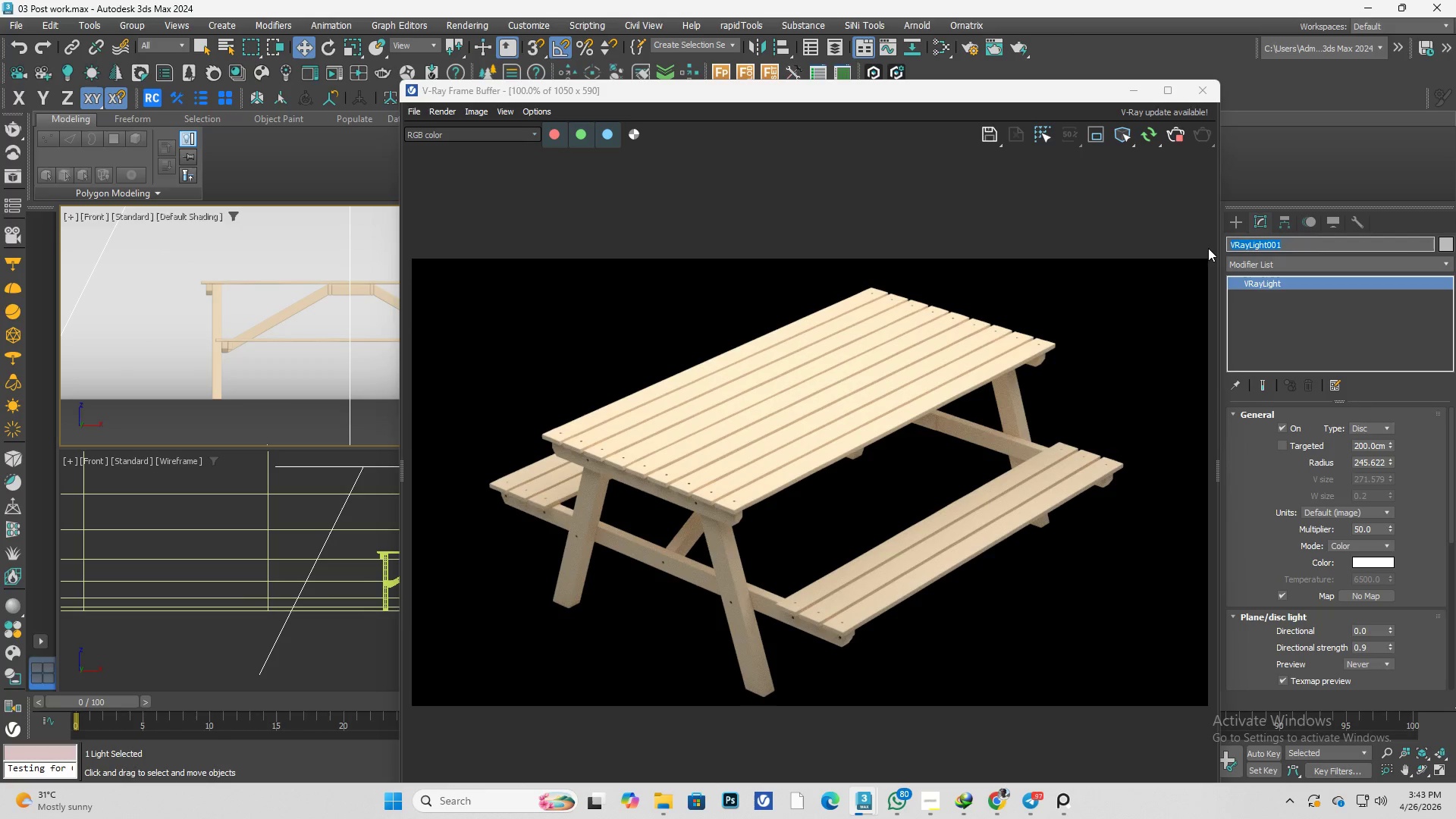 
key(Backspace)
type(Main light)
 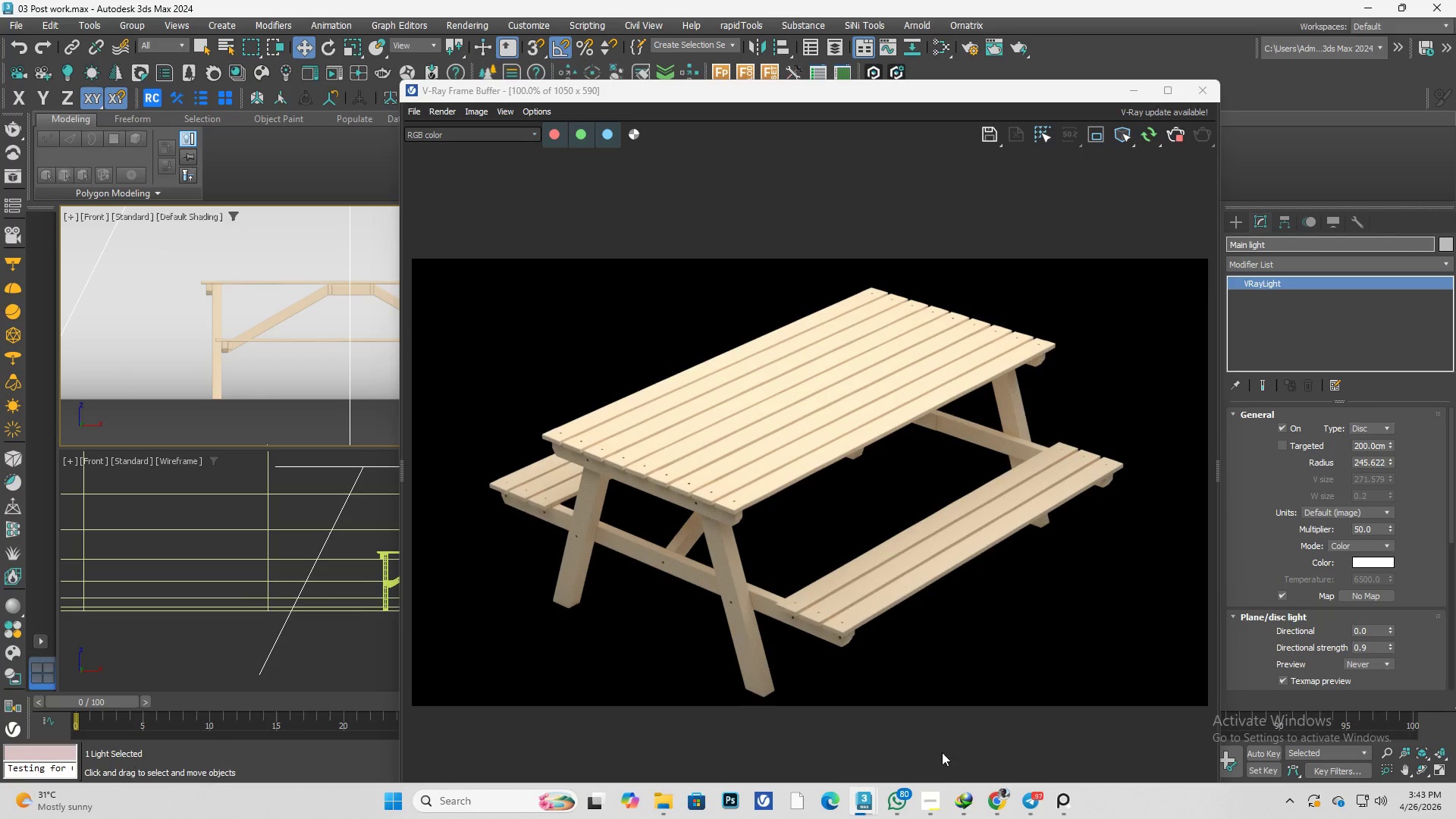 
mouse_move([977, 803])
 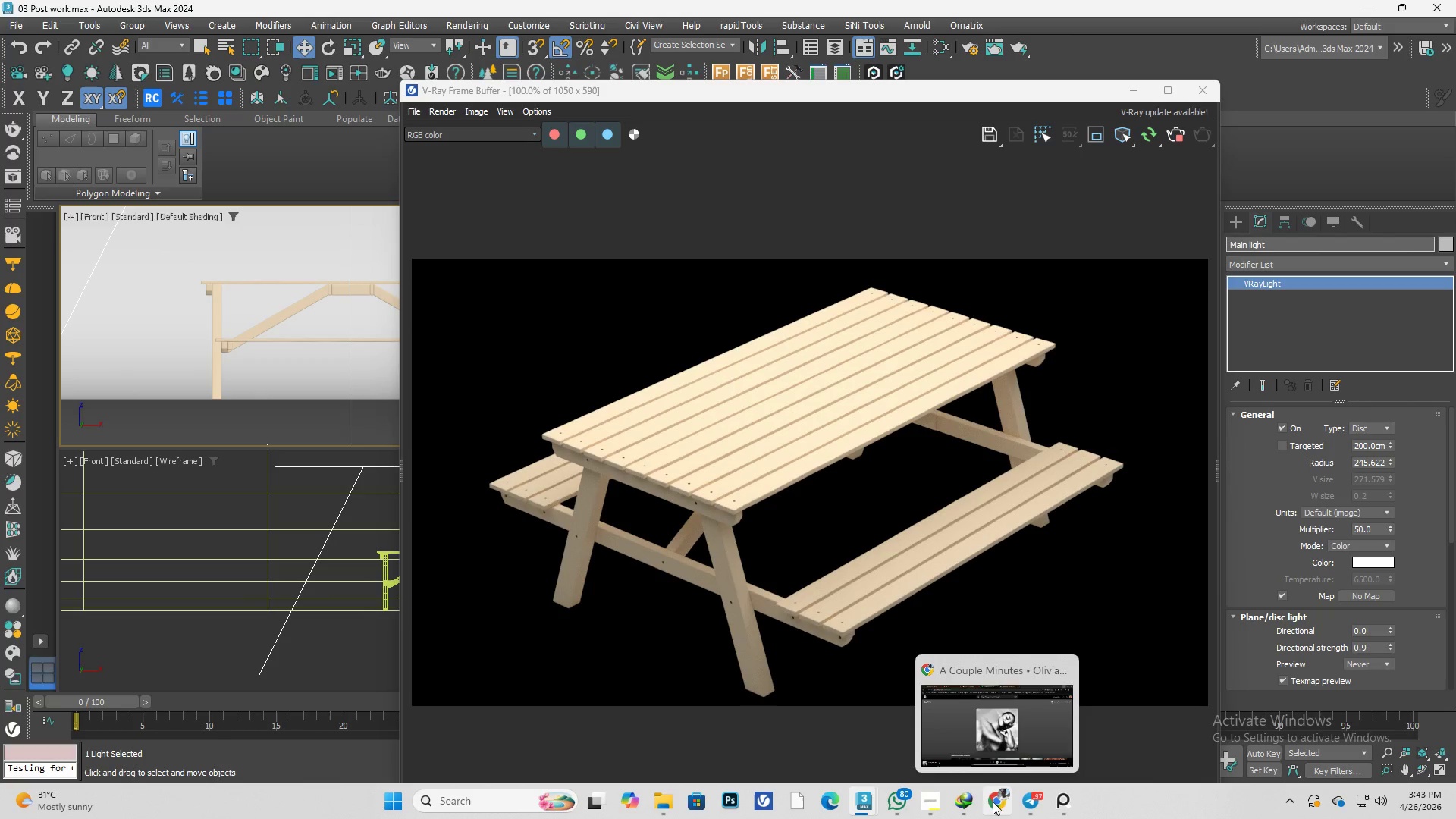 
left_click([937, 808])